 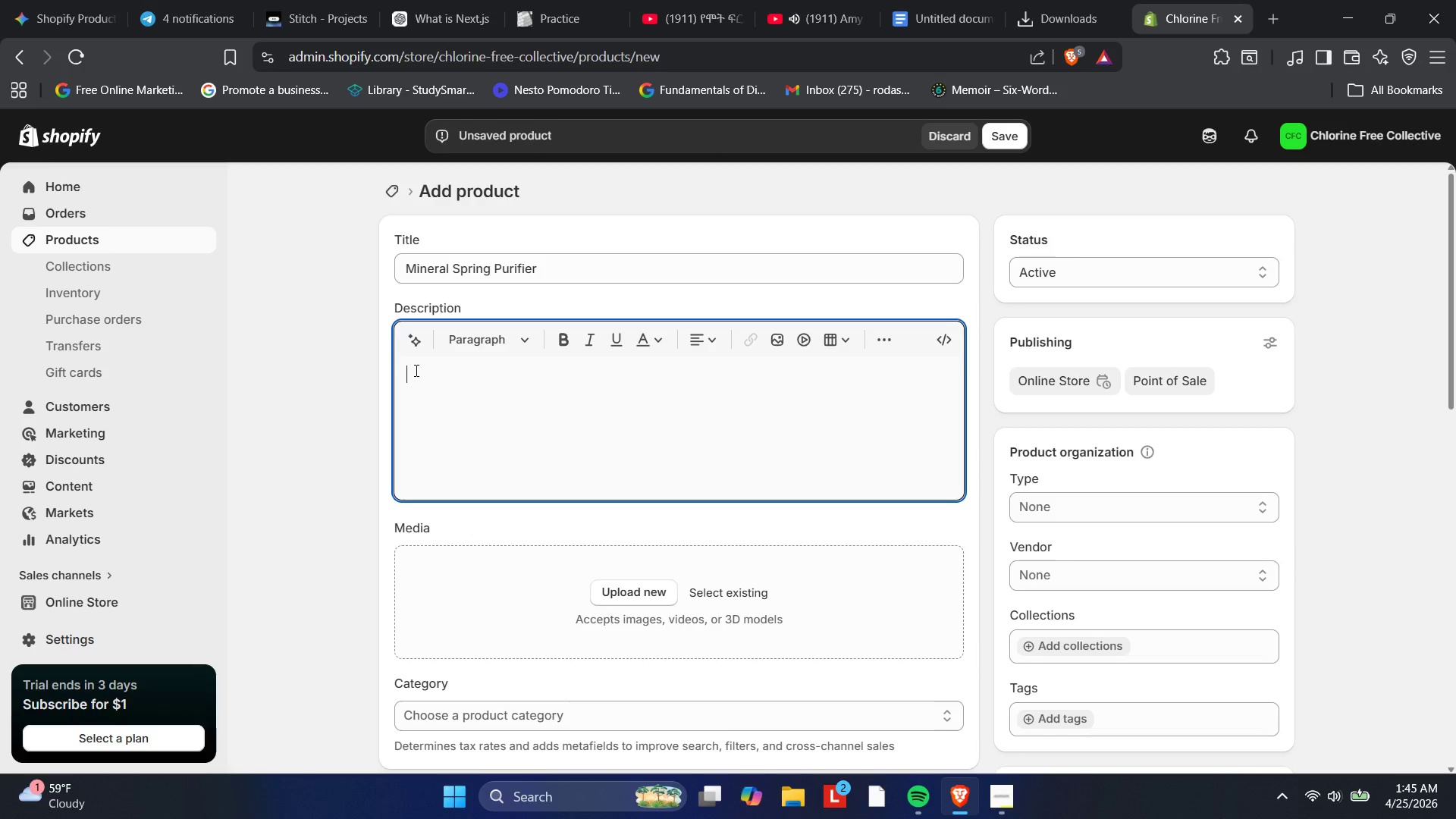 
type(Natural )
key(Backspace)
type('s )
key(Backspace)
key(Backspace)
key(Backspace)
key(Backspace)
type(e's )
 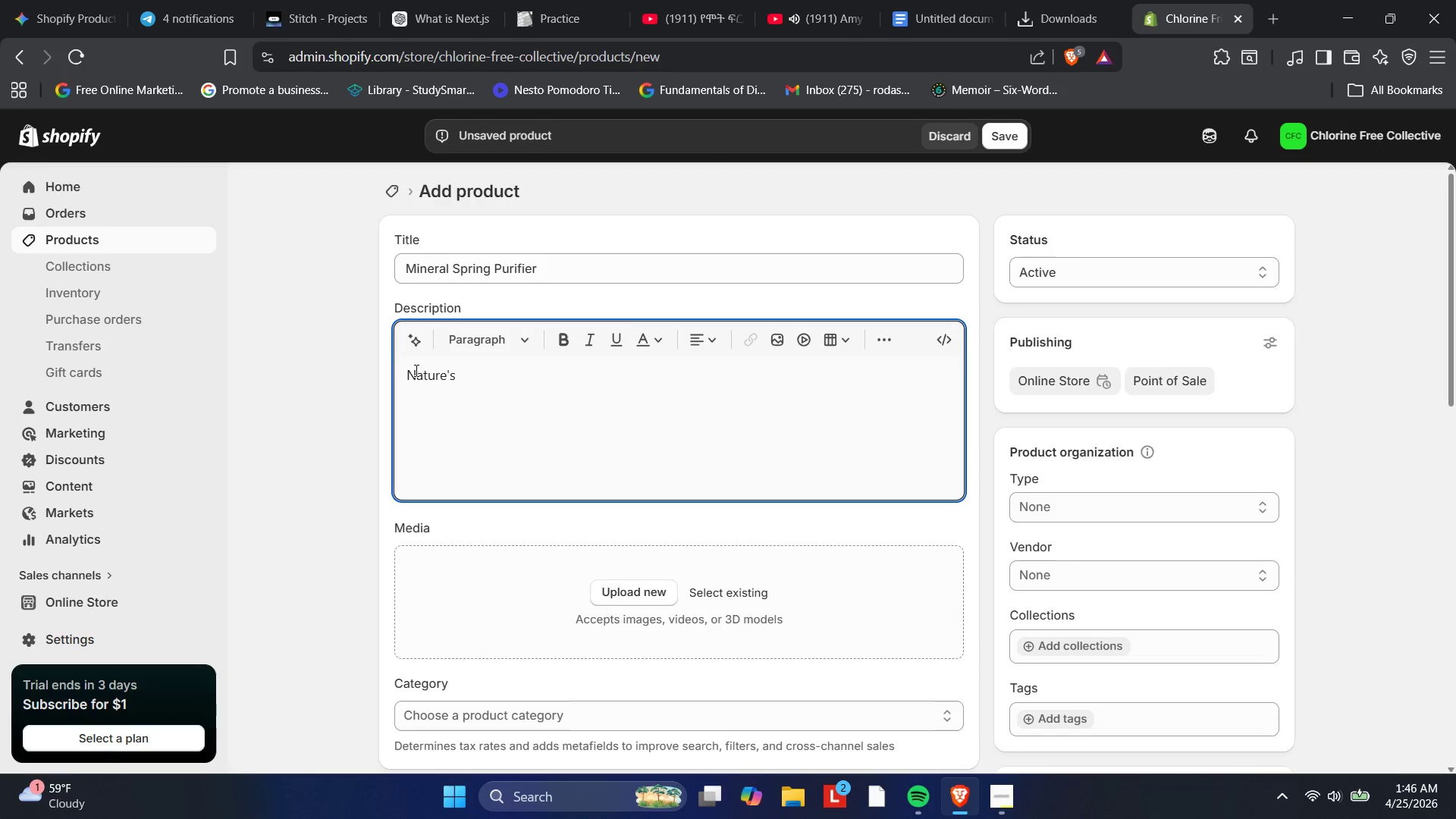 
type(Solution for Crustal )
key(Backspace)
key(Backspace)
key(Backspace)
key(Backspace)
key(Backspace)
key(Backspace)
type(ystal Clear Water)
 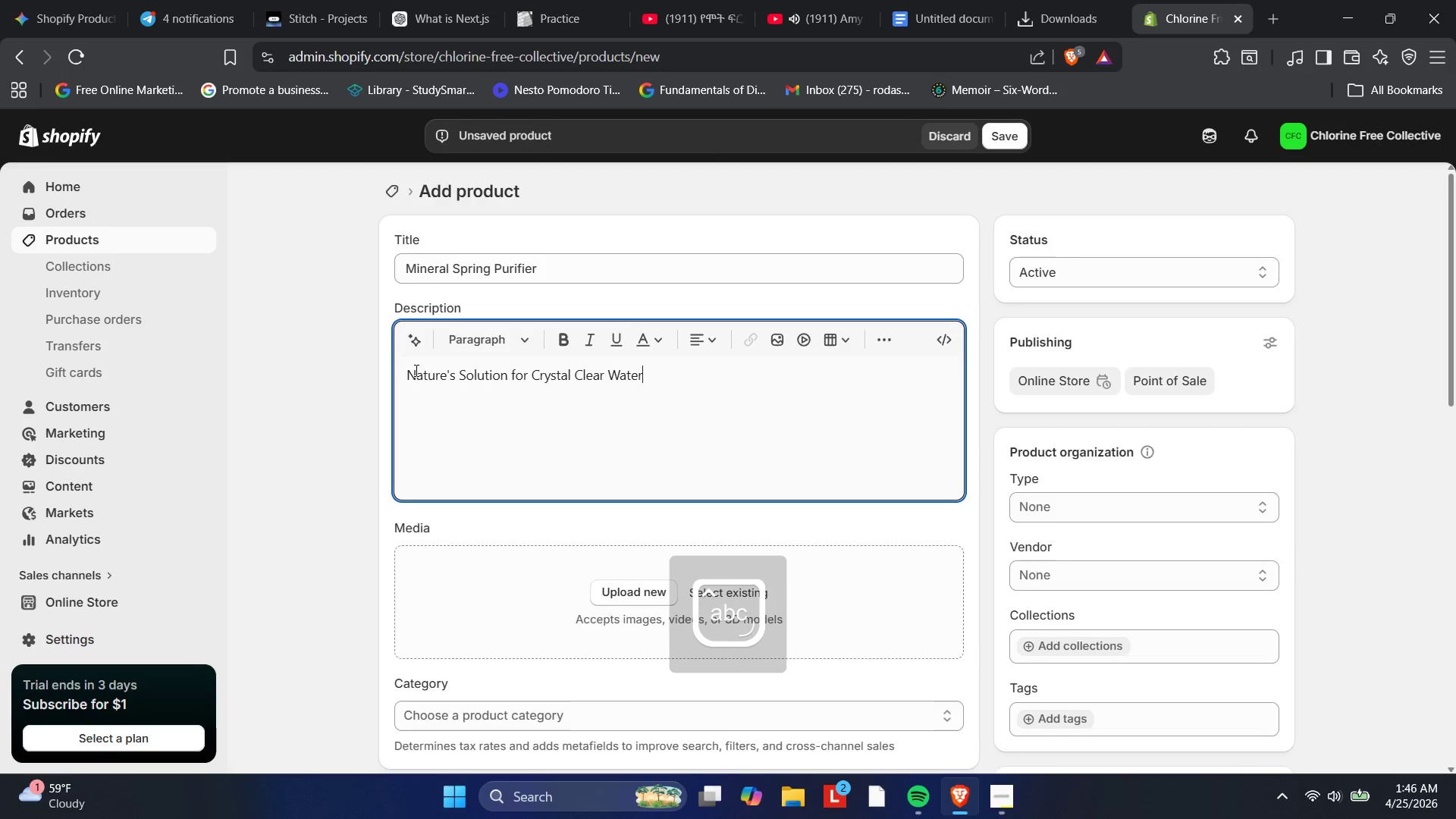 
key(Enter)
 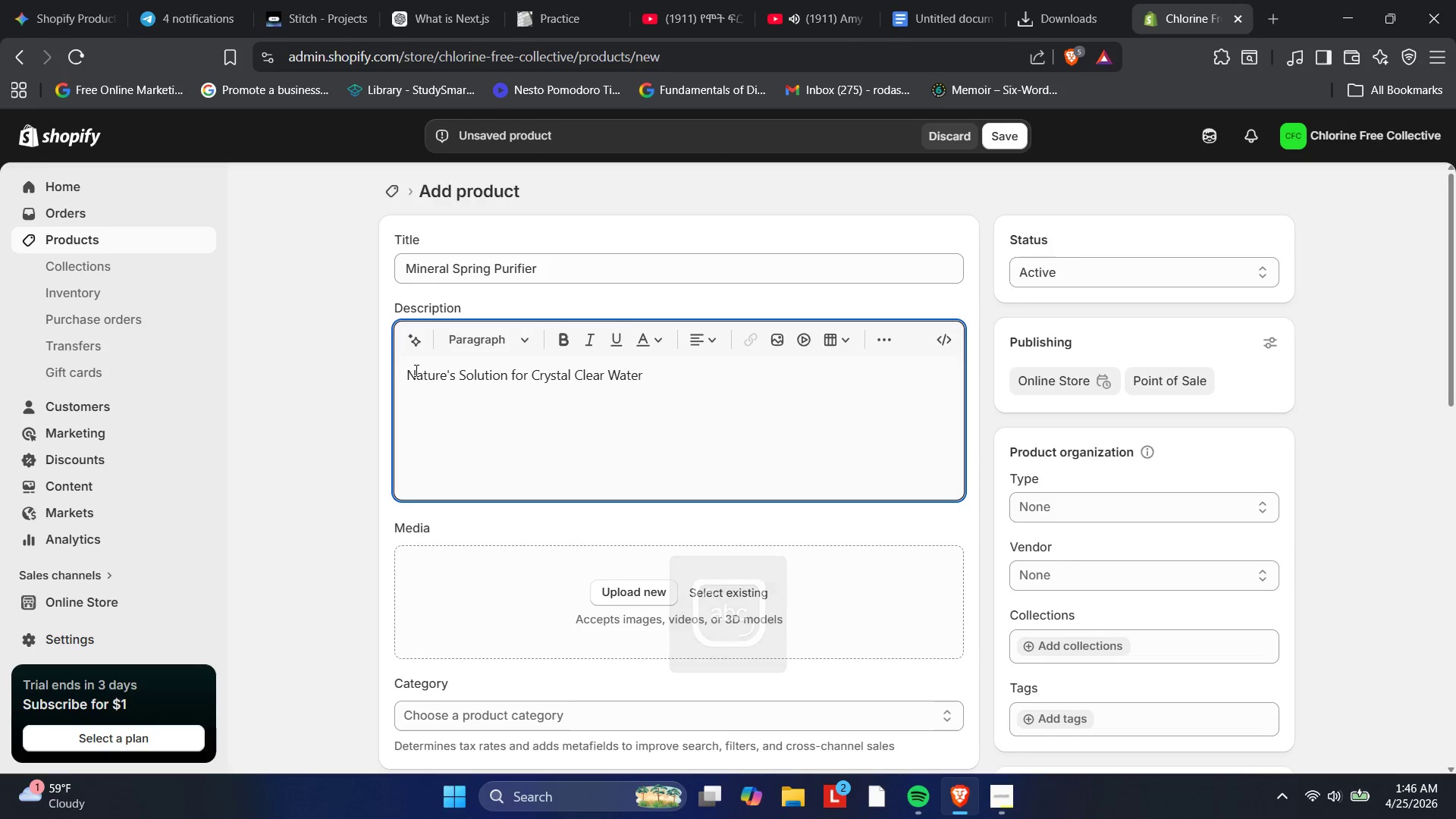 
key(CapsLock)
 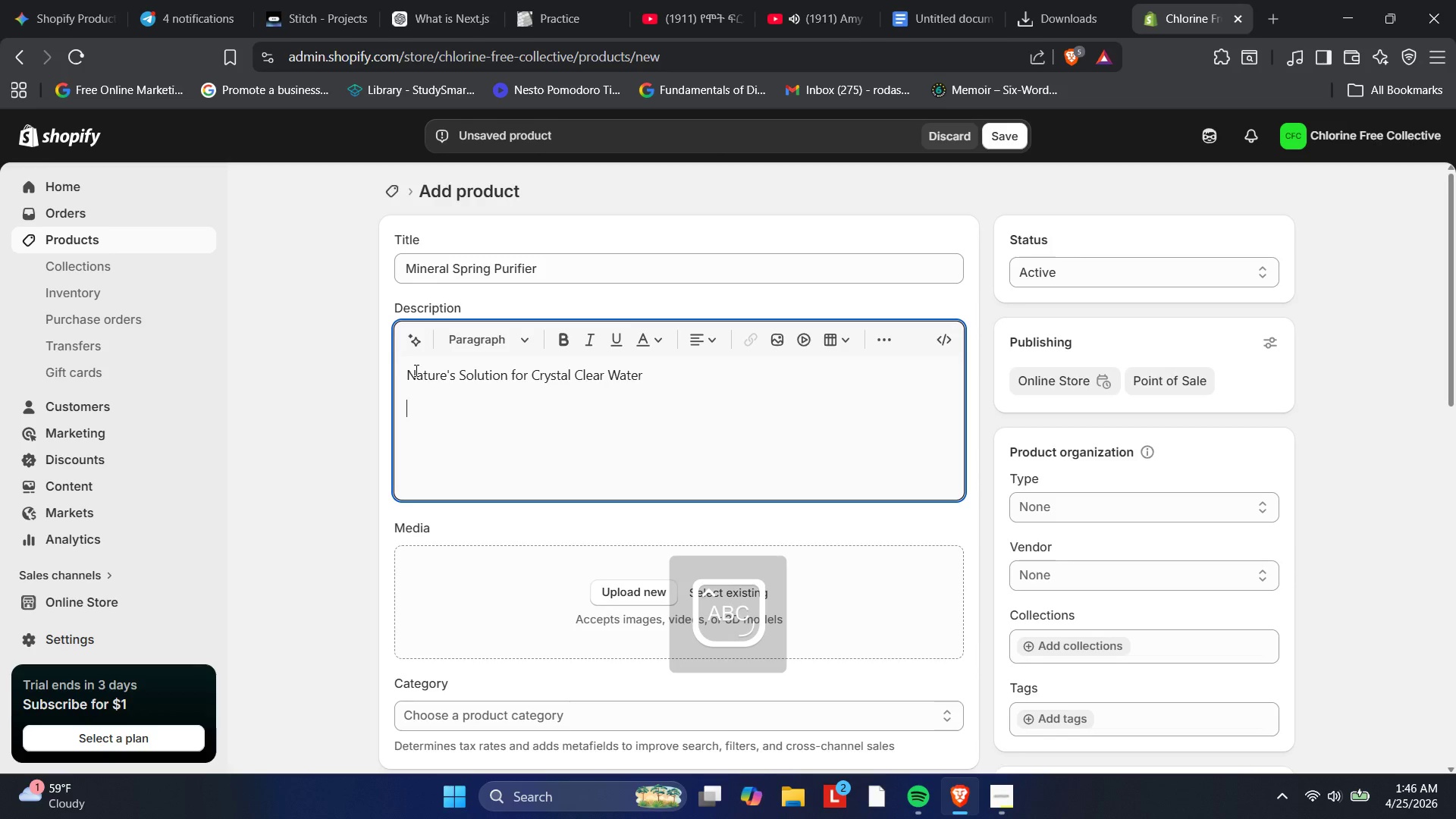 
key(E)
 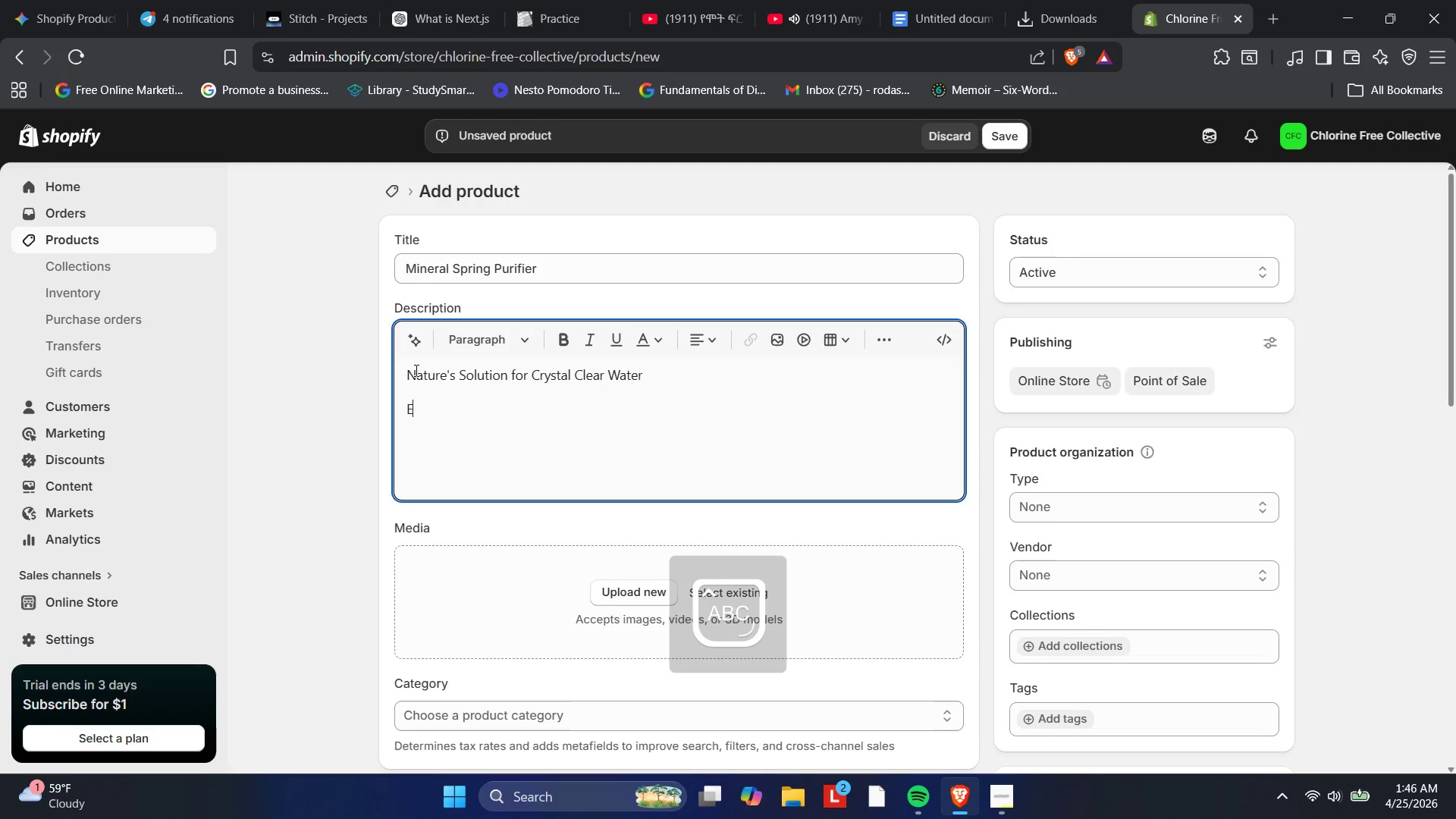 
key(CapsLock)
 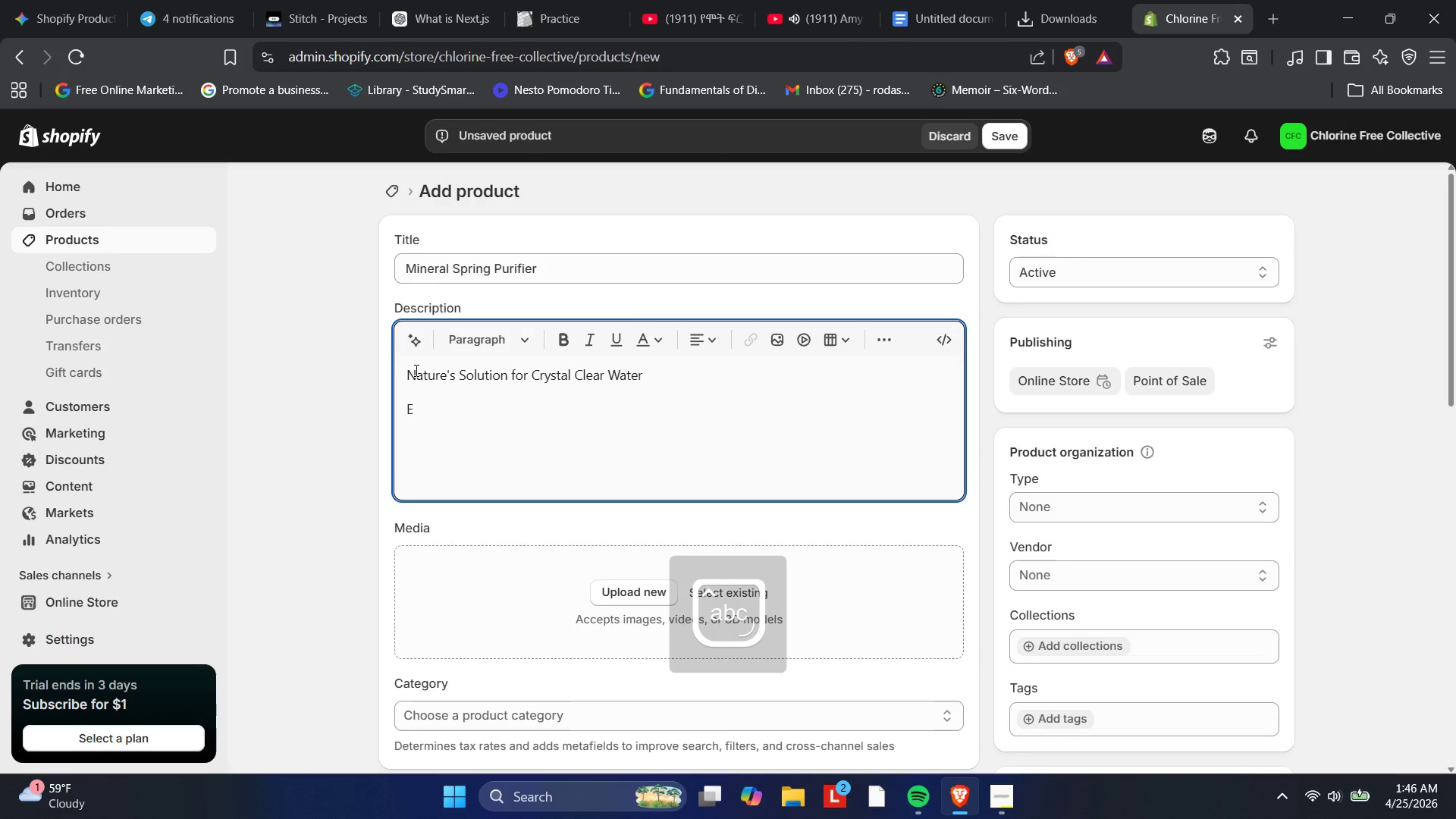 
key(X)
 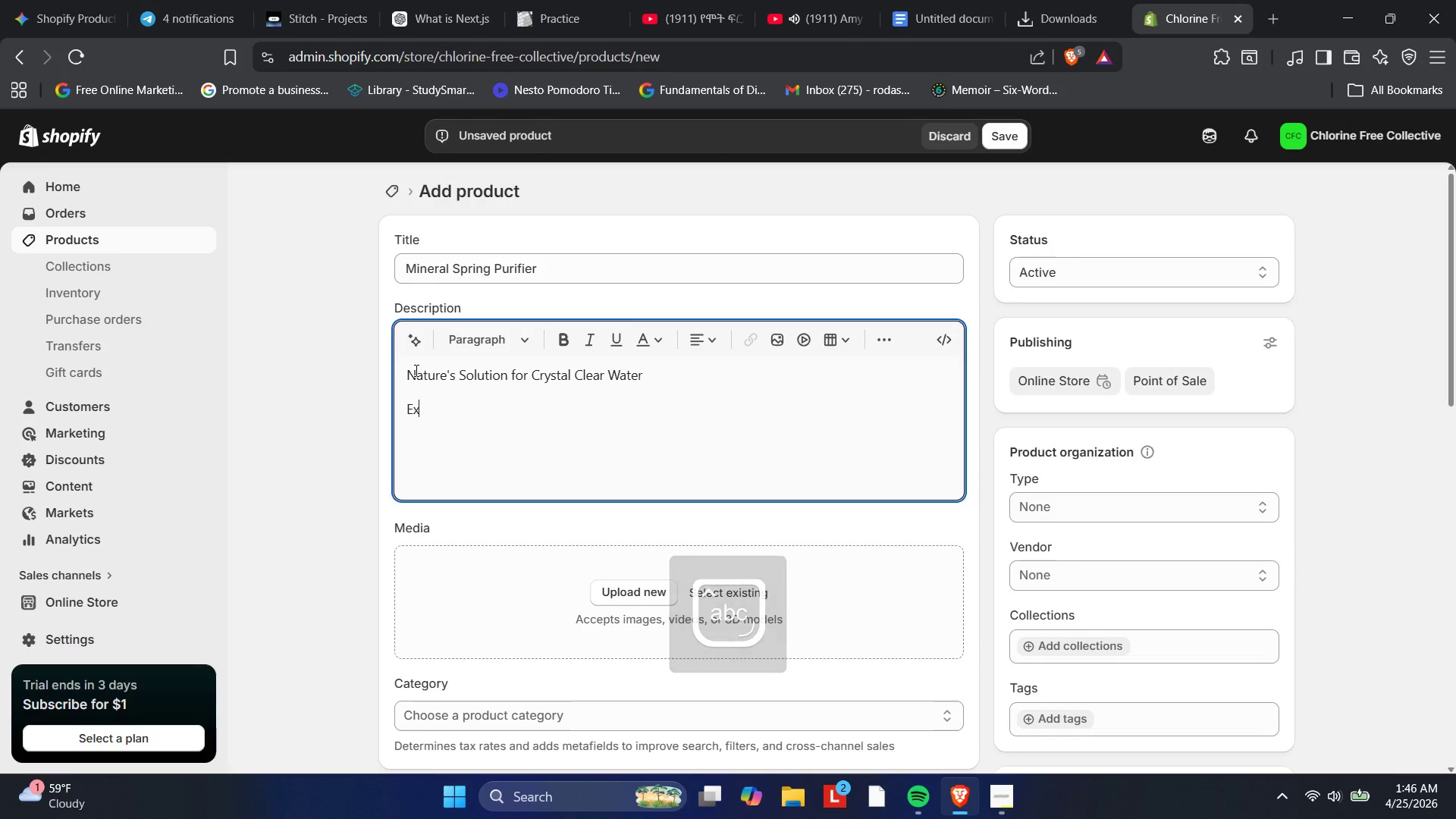 
type(periene the o)
key(Backspace)
type(purity of the )
key(Backspace)
key(Backspace)
key(Backspace)
key(Backspace)
type(a mountain stream in your own backyard. The Mineral )
key(Backspace)
type(-Spring Purifi)
key(Backspace)
key(Backspace)
type(fier is designed for above-ground pool owners who a)
 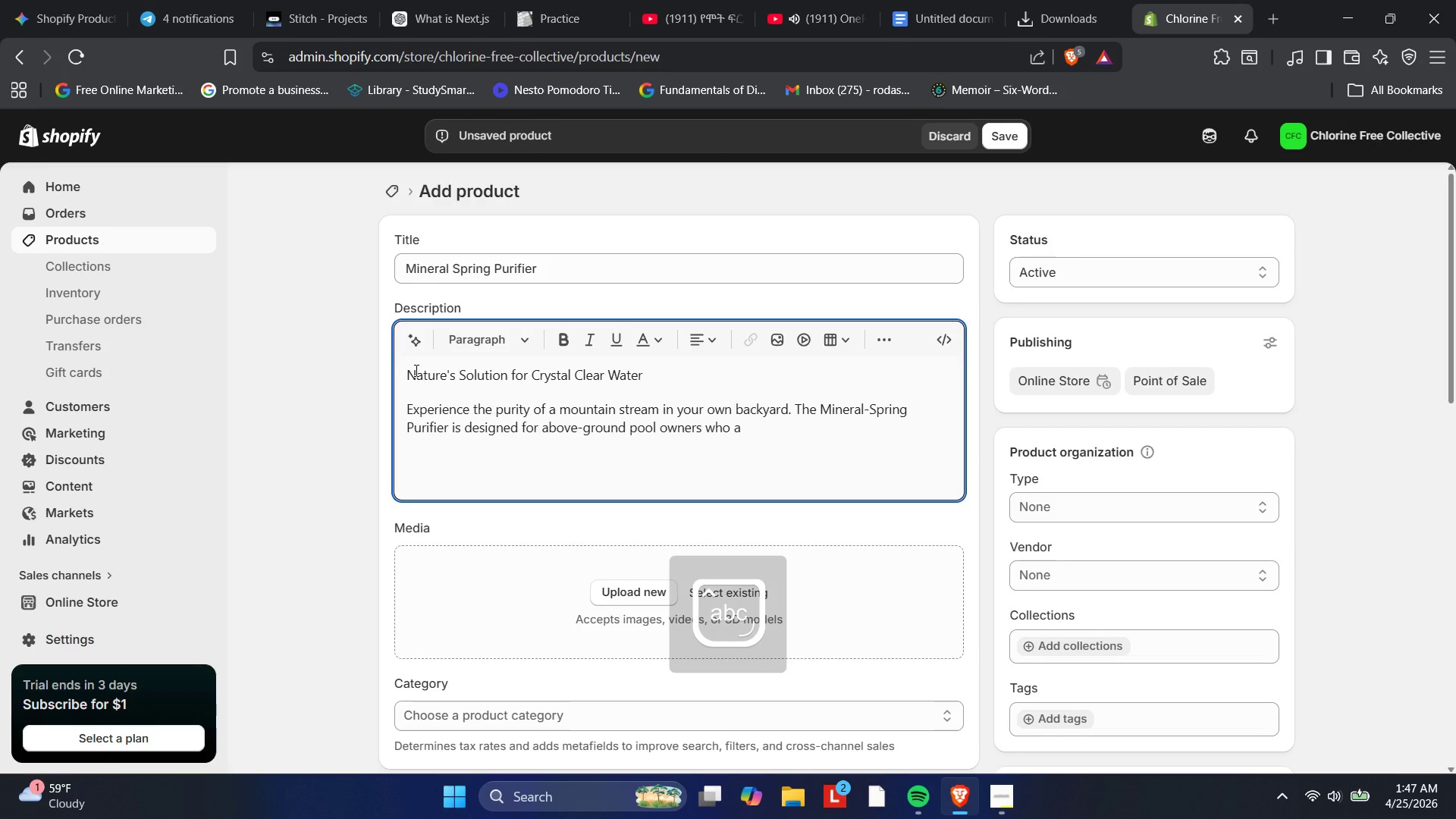 
wait(5.77)
 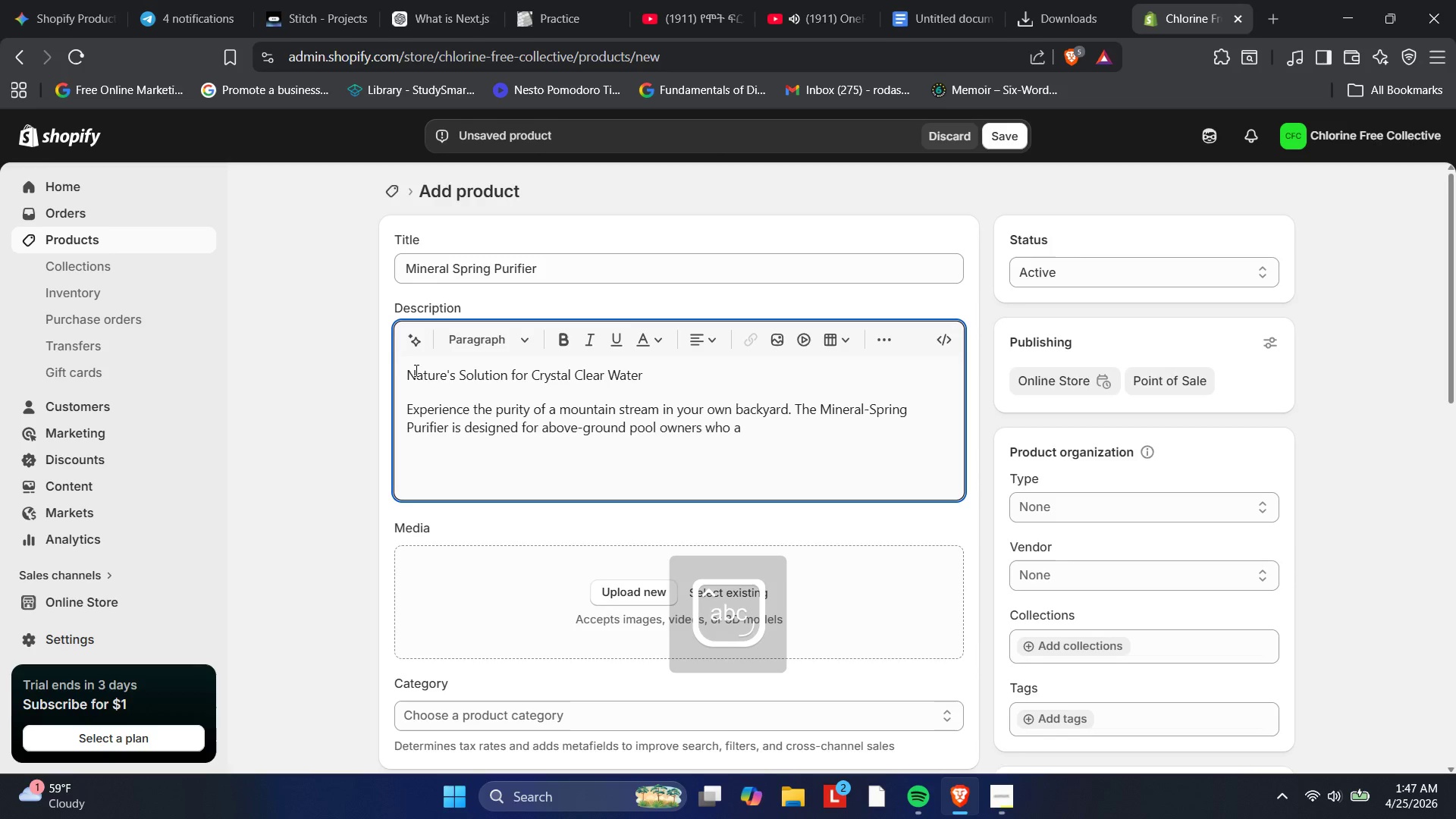 
type(re )
 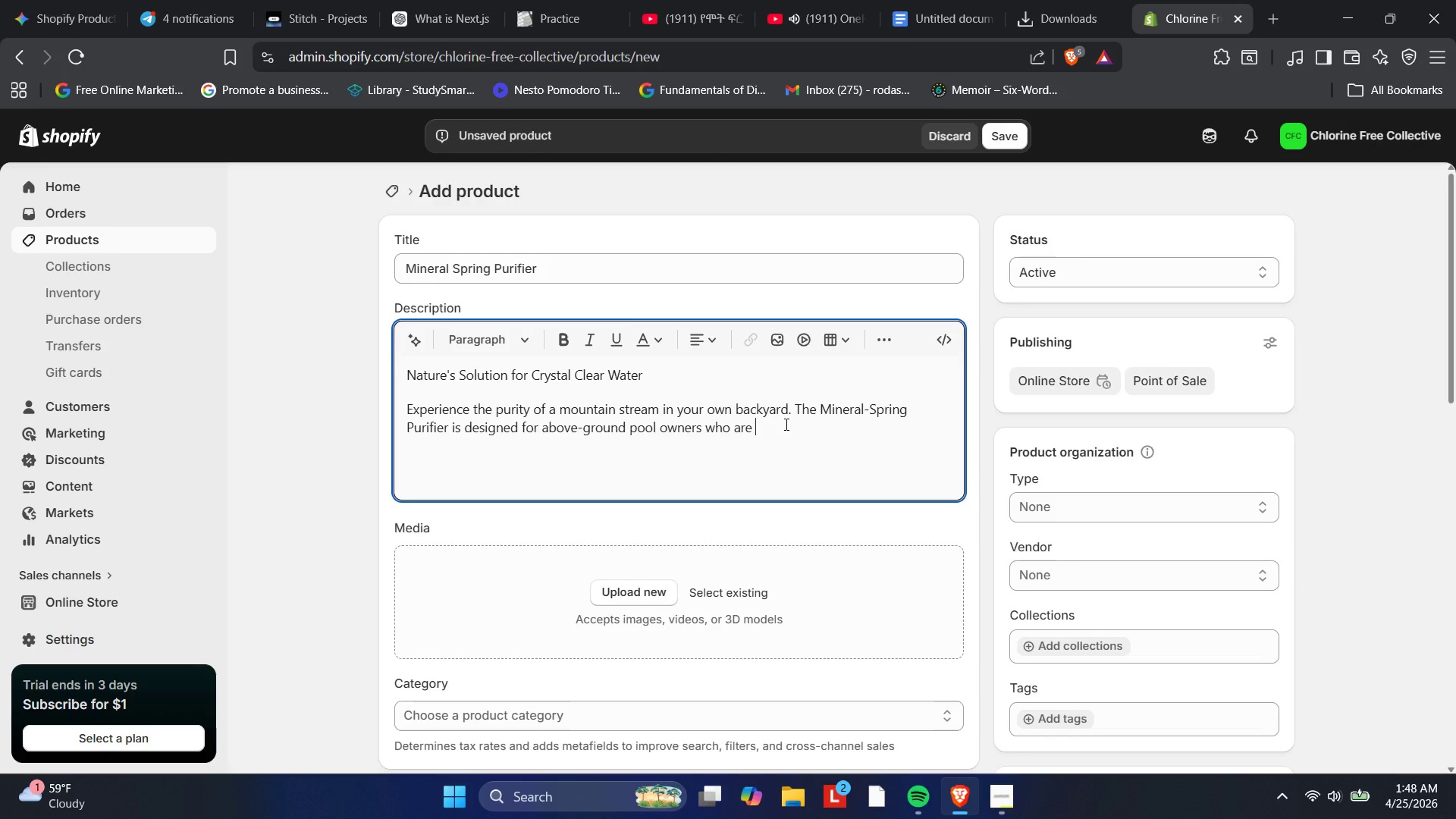 
wait(24.31)
 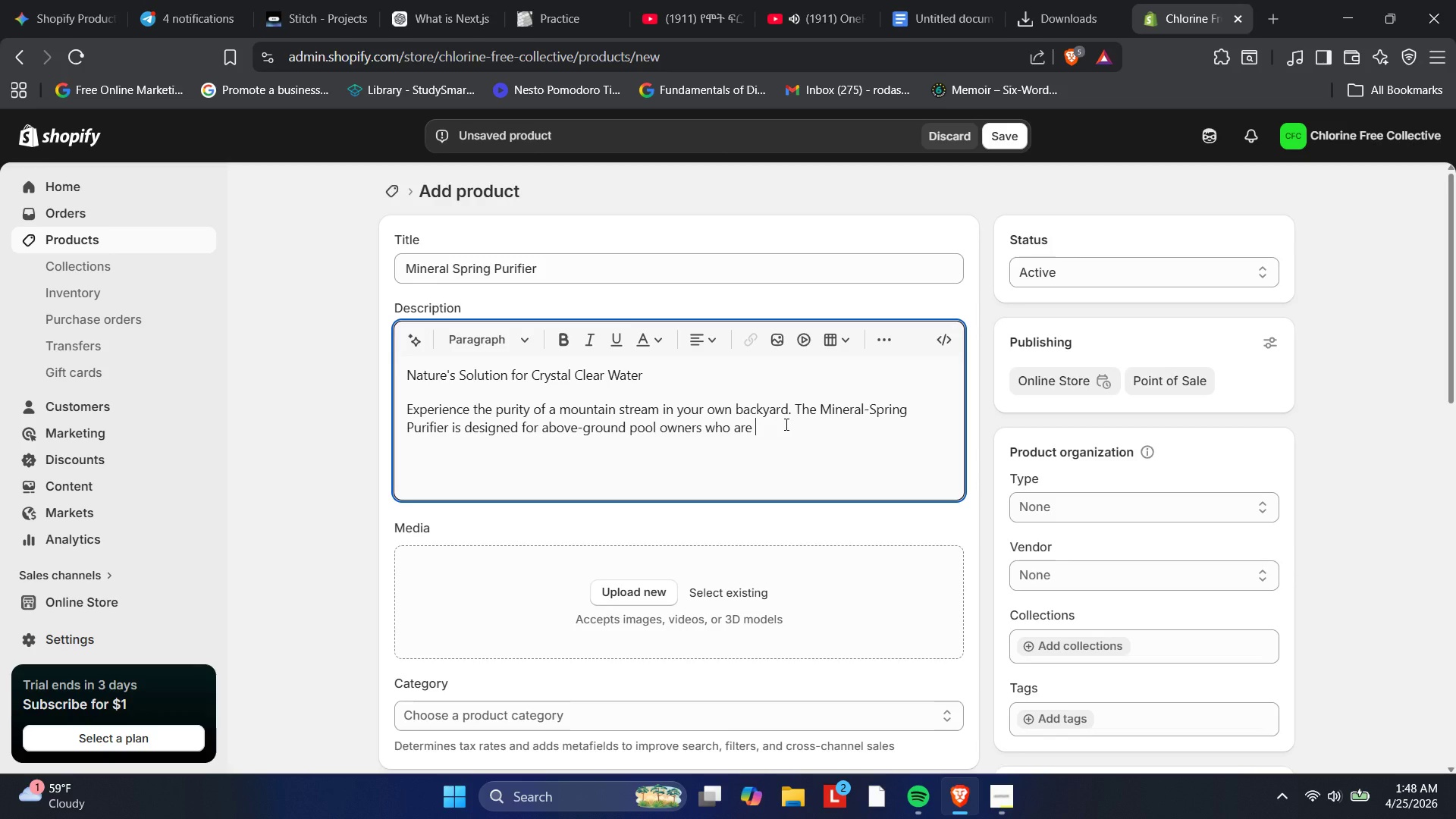 
type(tire )
key(Backspace)
type(d )
 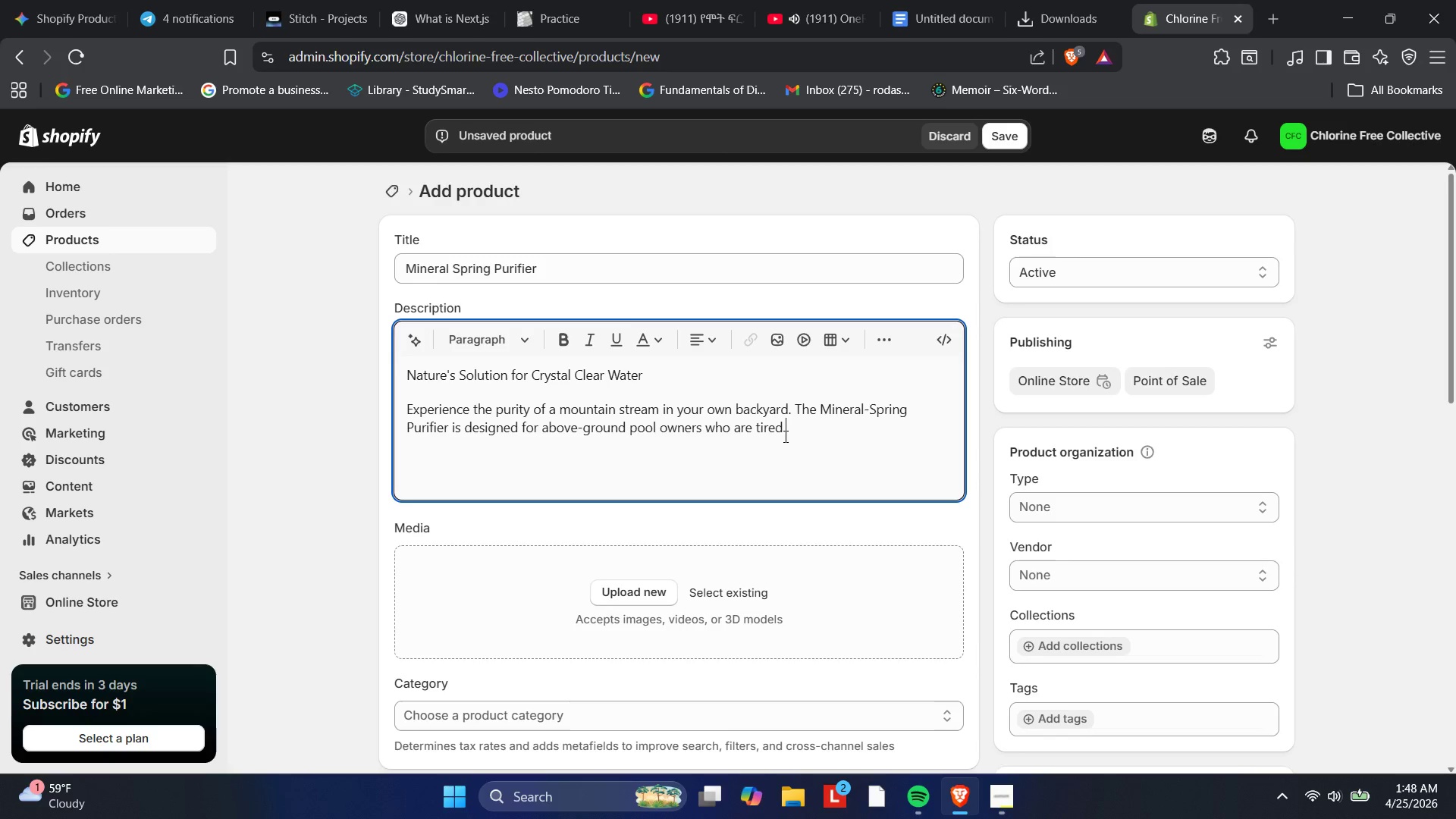 
type(of the constanf)
key(Backspace)
type(t )
 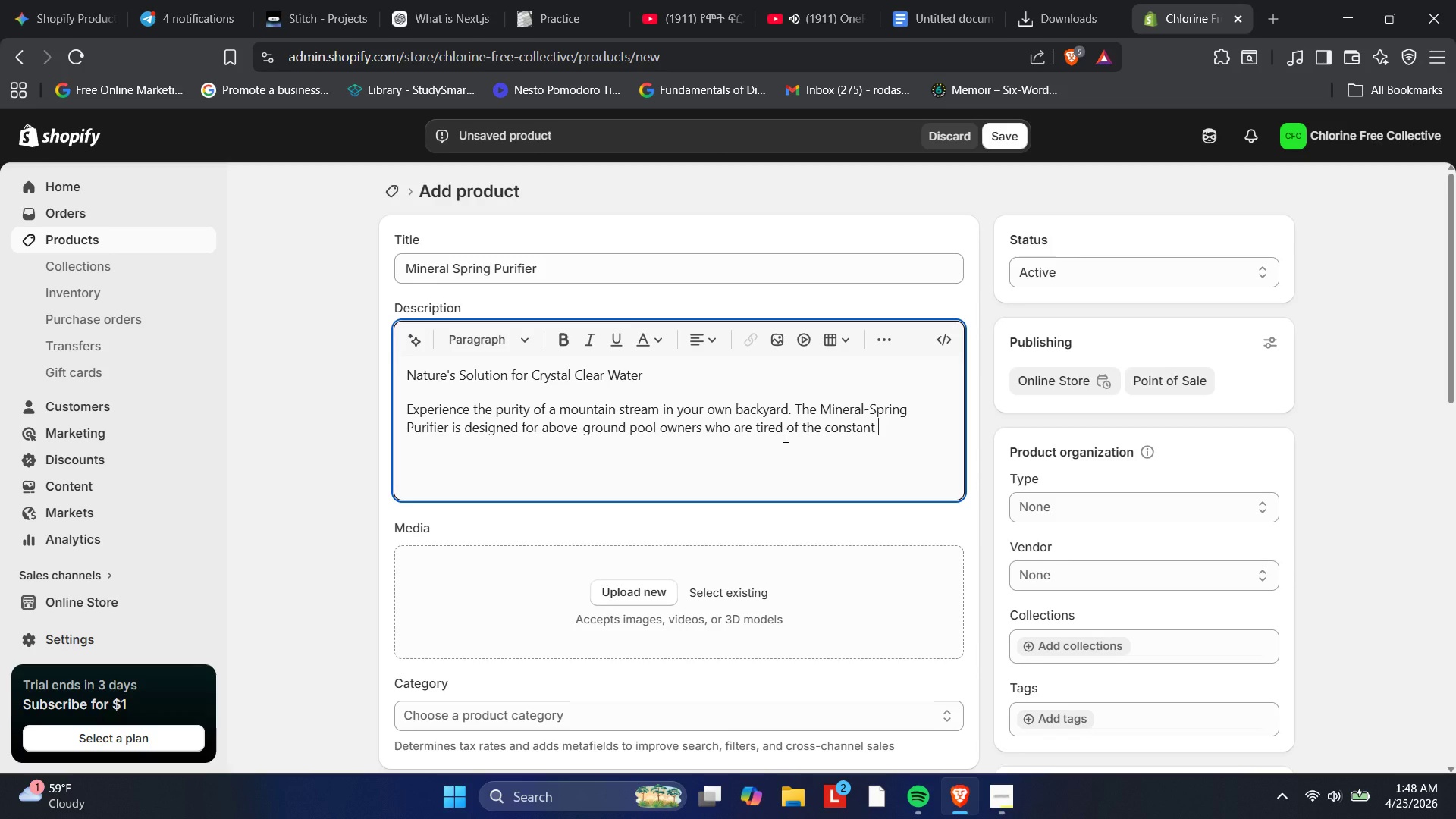 
type("chemical cycle")
 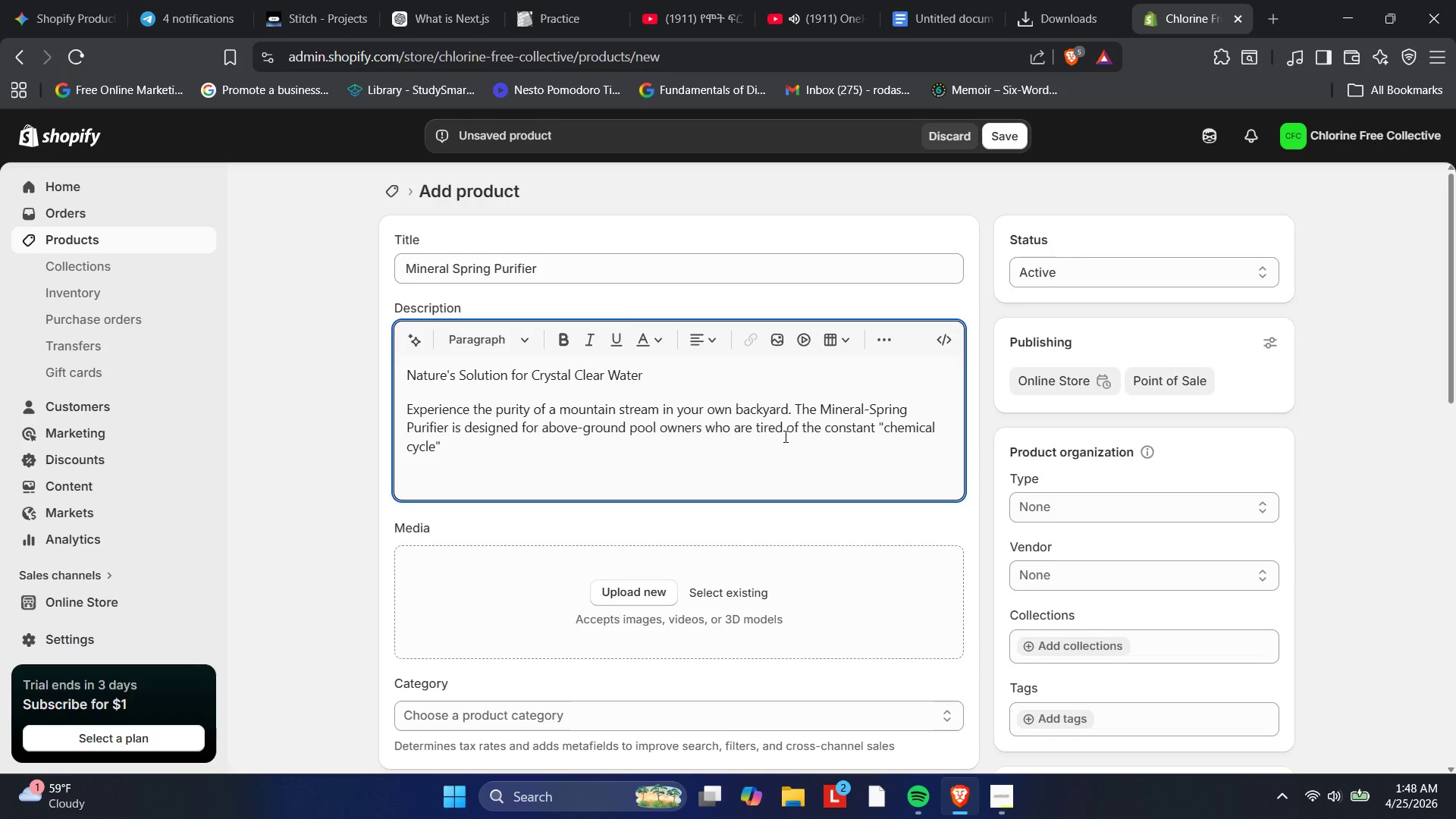 
key(ArrowLeft)
 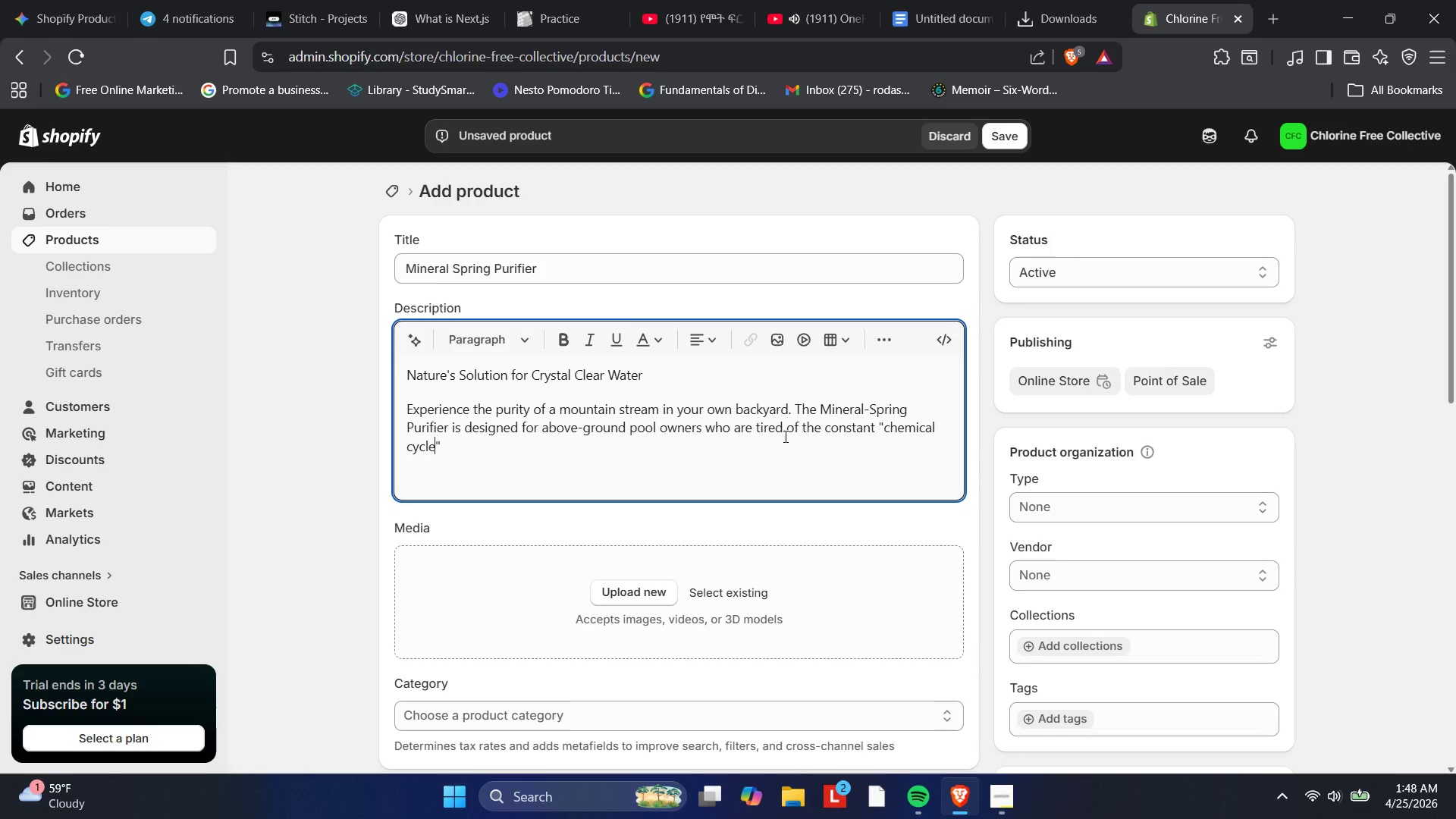 
key(Period)
 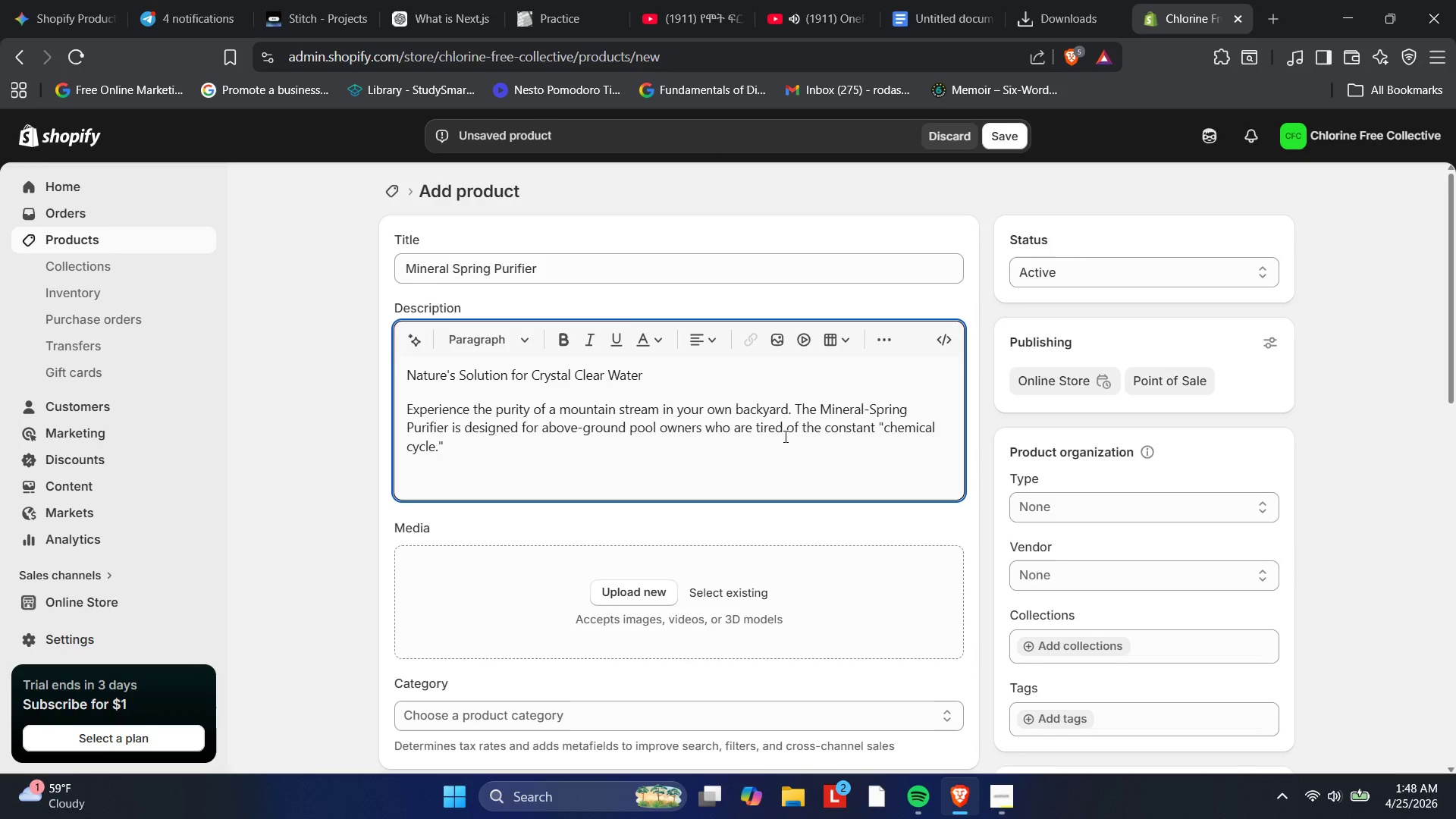 
key(ArrowRight)
 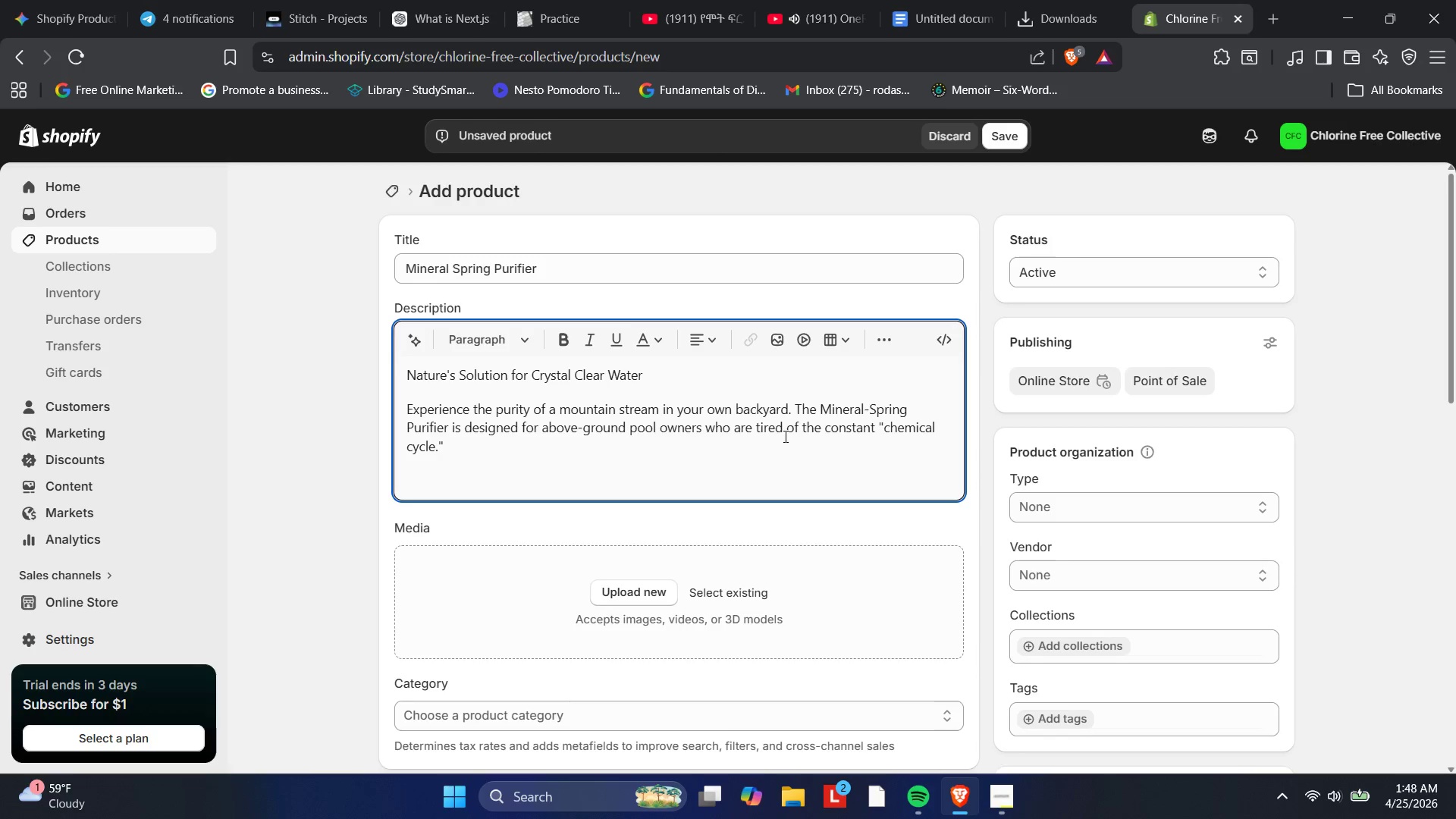 
type( By utilizing the nature )
key(Backspace)
key(Backspace)
type(al sanitizing properties of silver aan copper minerals )
key(Backspace)
type(, this ys)
key(Backspace)
type(s)
key(Backspace)
key(Backspace)
type(sy)
 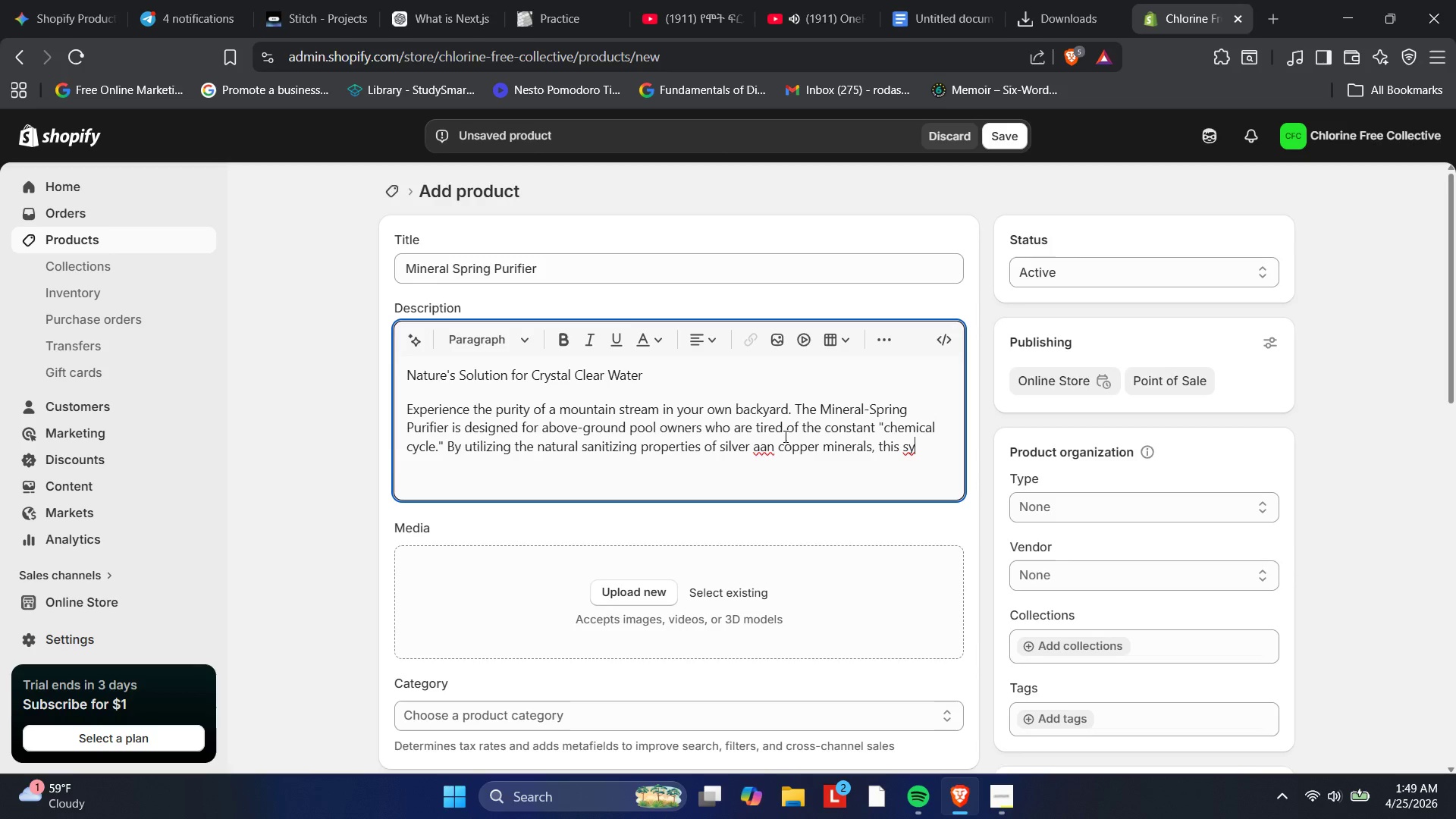 
hold_key(key=ArrowLeft, duration=1.39)
 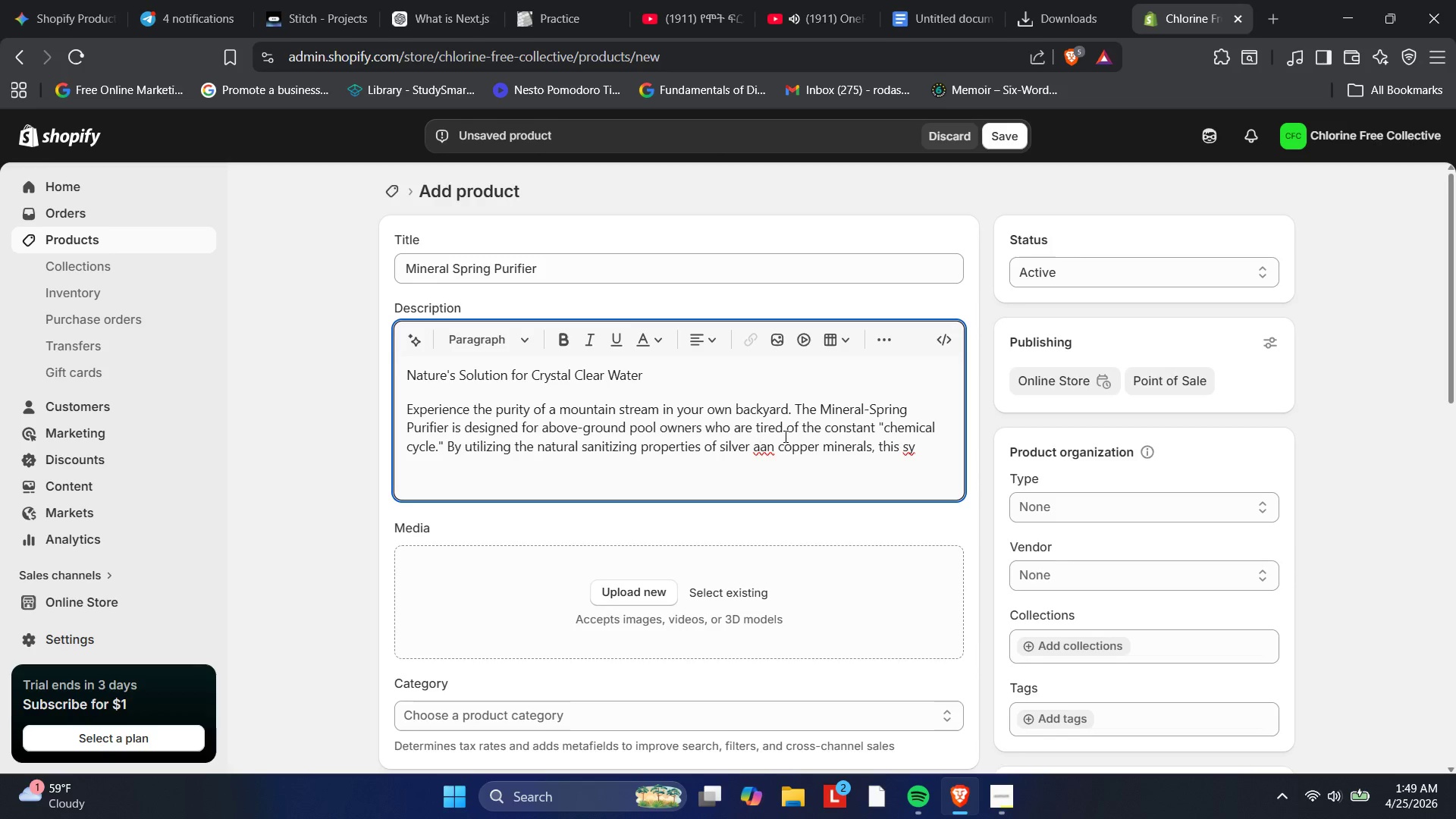 
key(Backspace)
type(stem  )
key(Backspace)
type(creates an nvironment where bq)
key(Backspace)
type(acteria )
 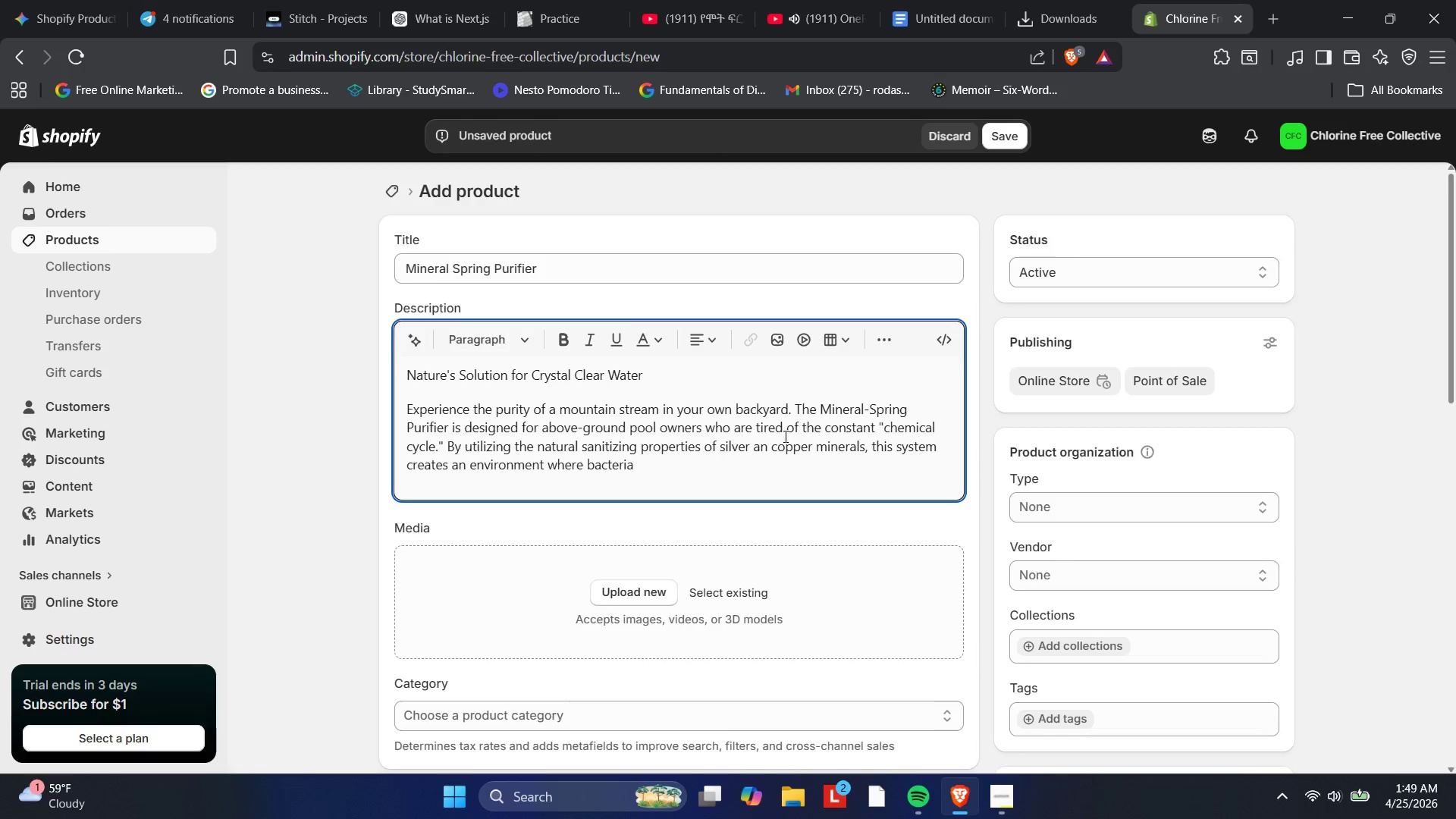 
hold_key(key=ArrowRight, duration=1.41)
 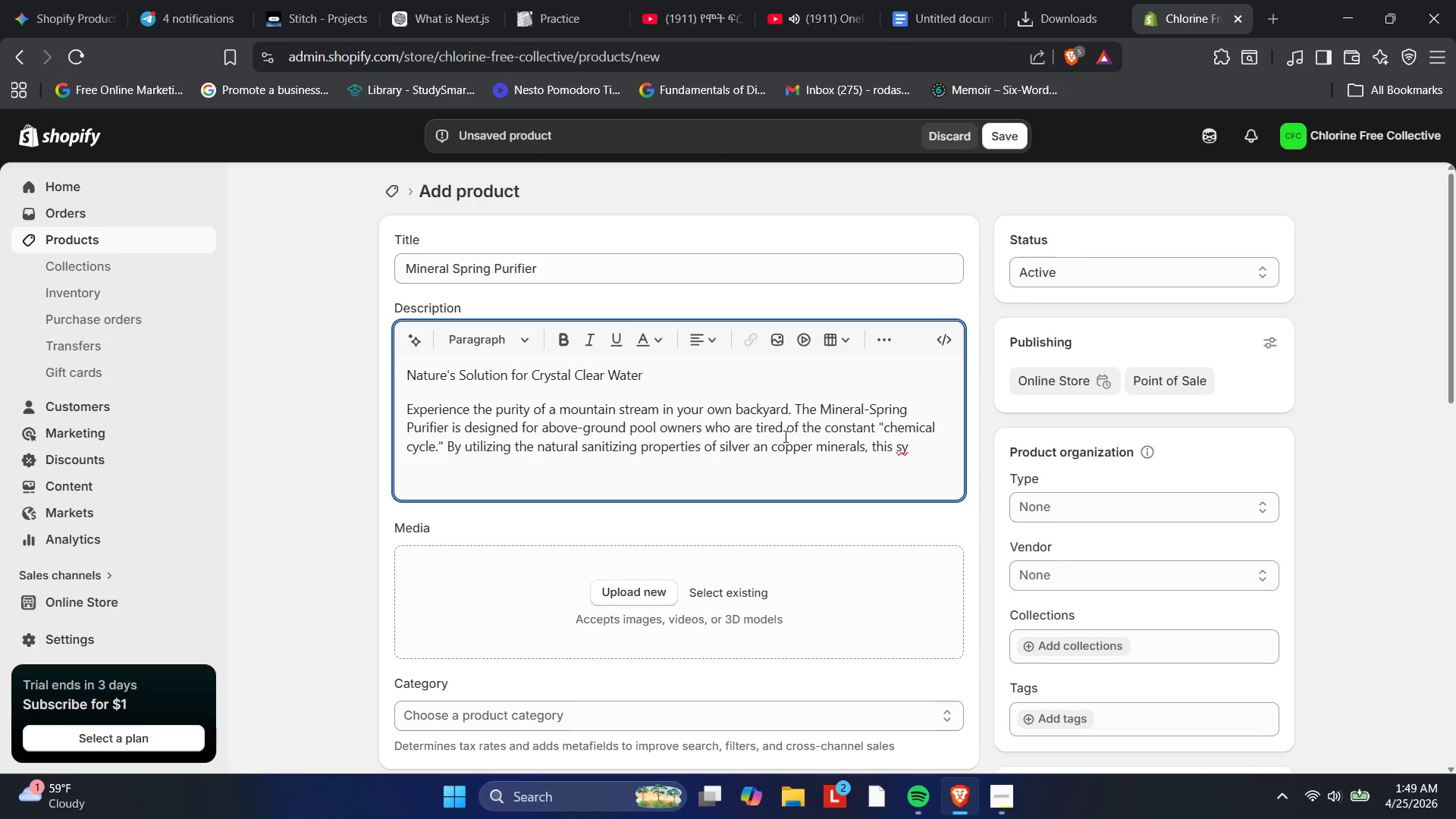 
hold_key(key=ArrowRight, duration=0.44)
 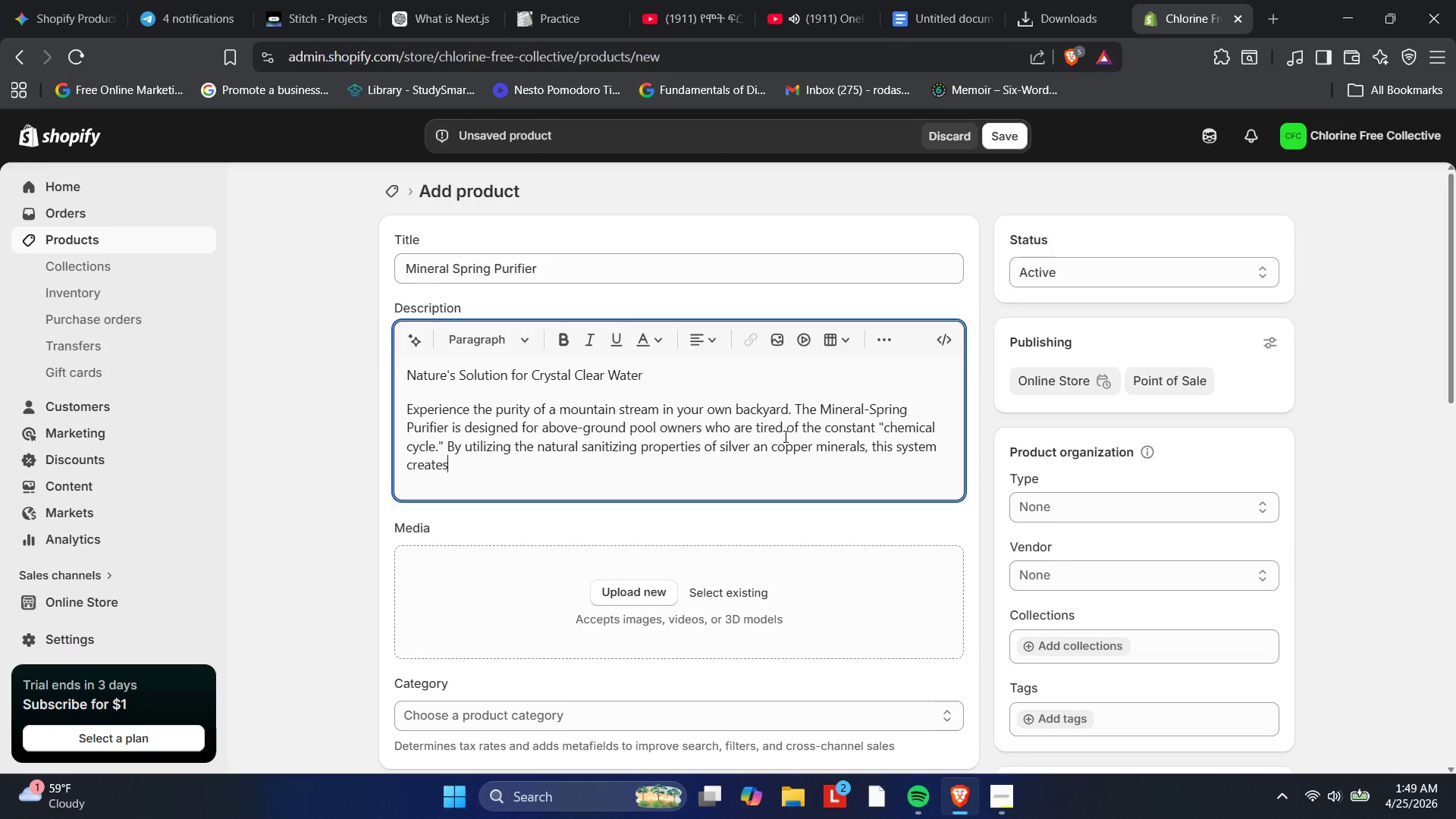 
type(and algae struggle to )
 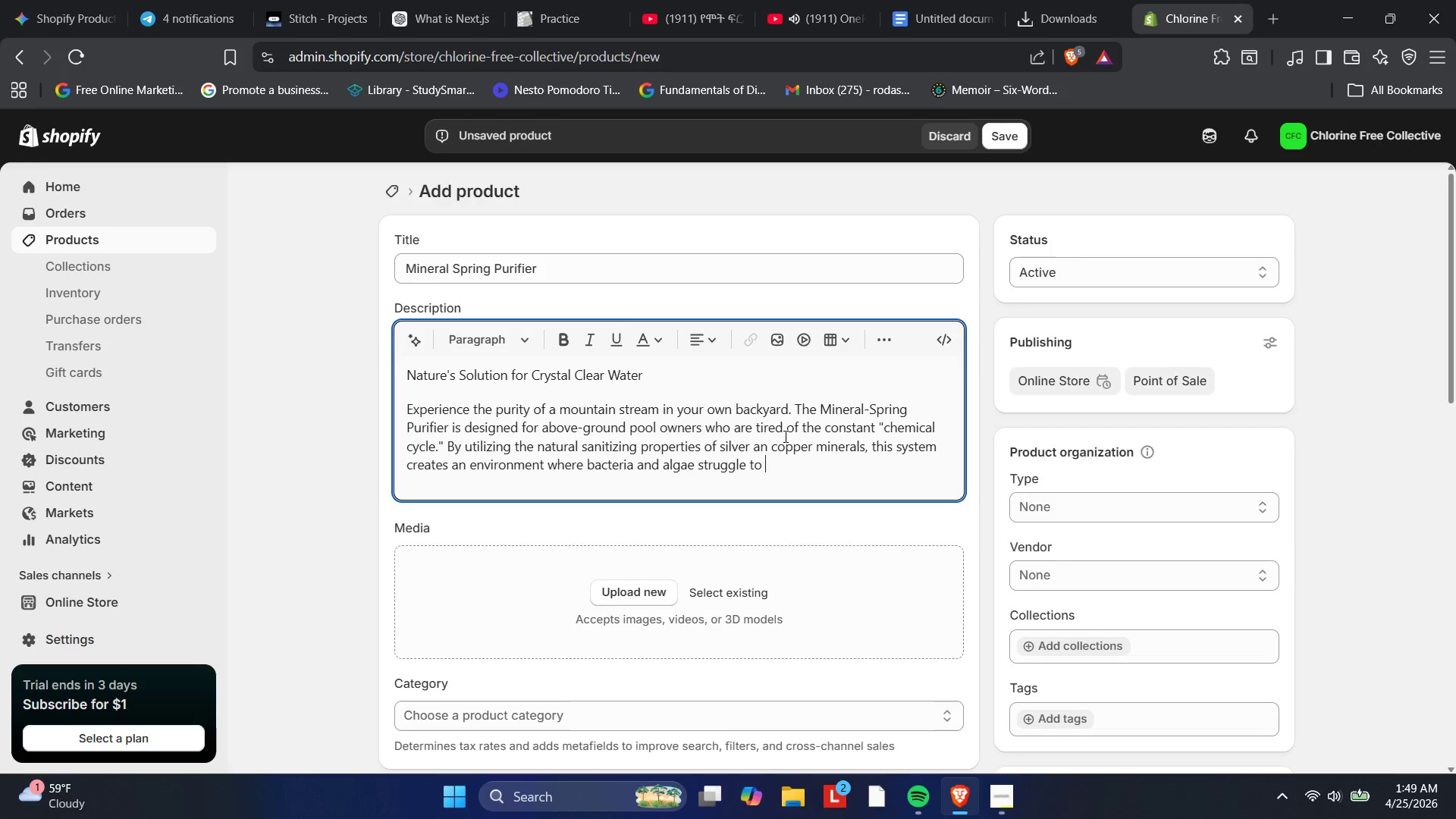 
type(survivr)
key(Backspace)
type(e )
key(Backspace)
type(, leab)
key(Backspace)
type(ving you water that is clear )
 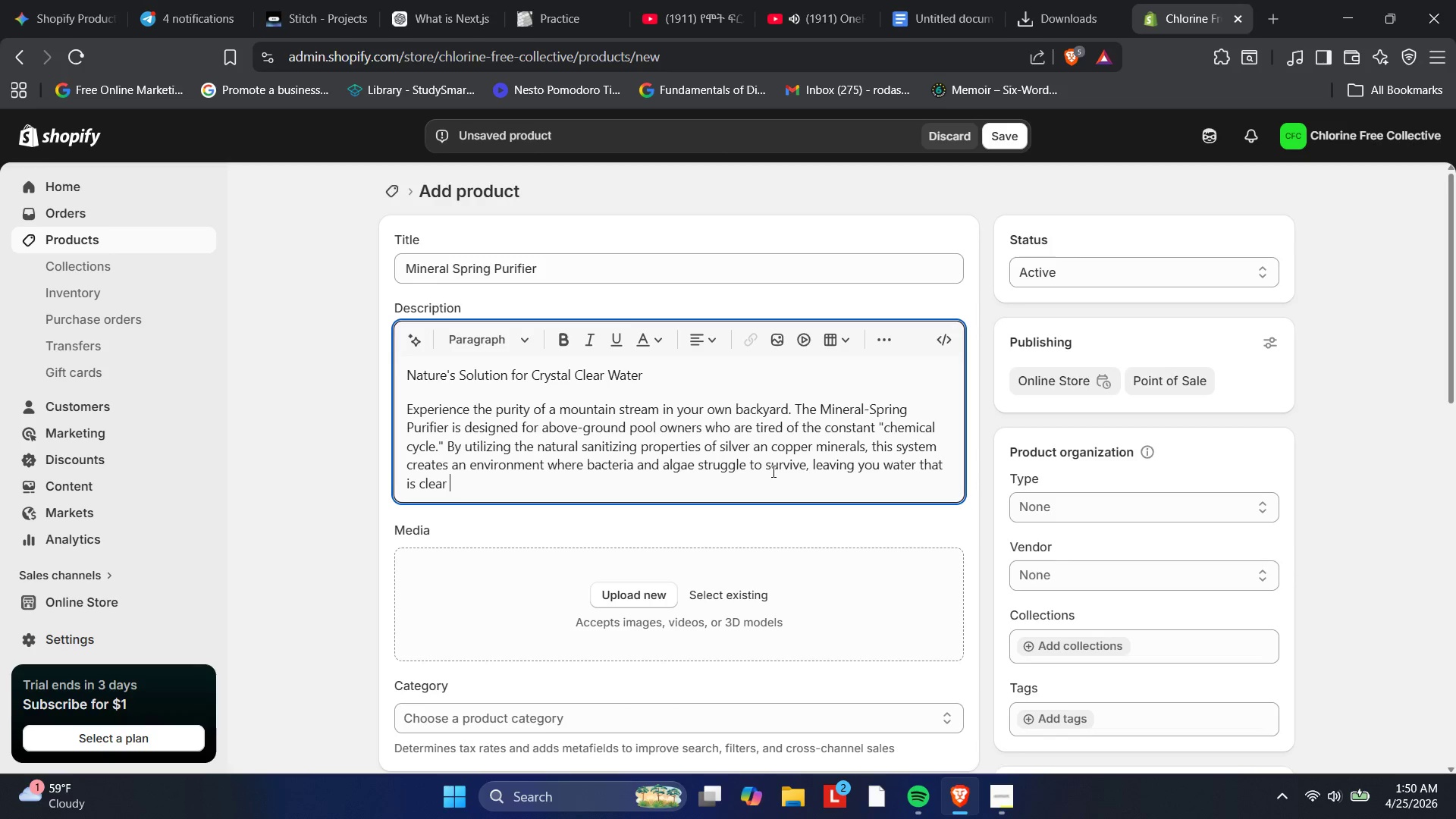 
wait(5.56)
 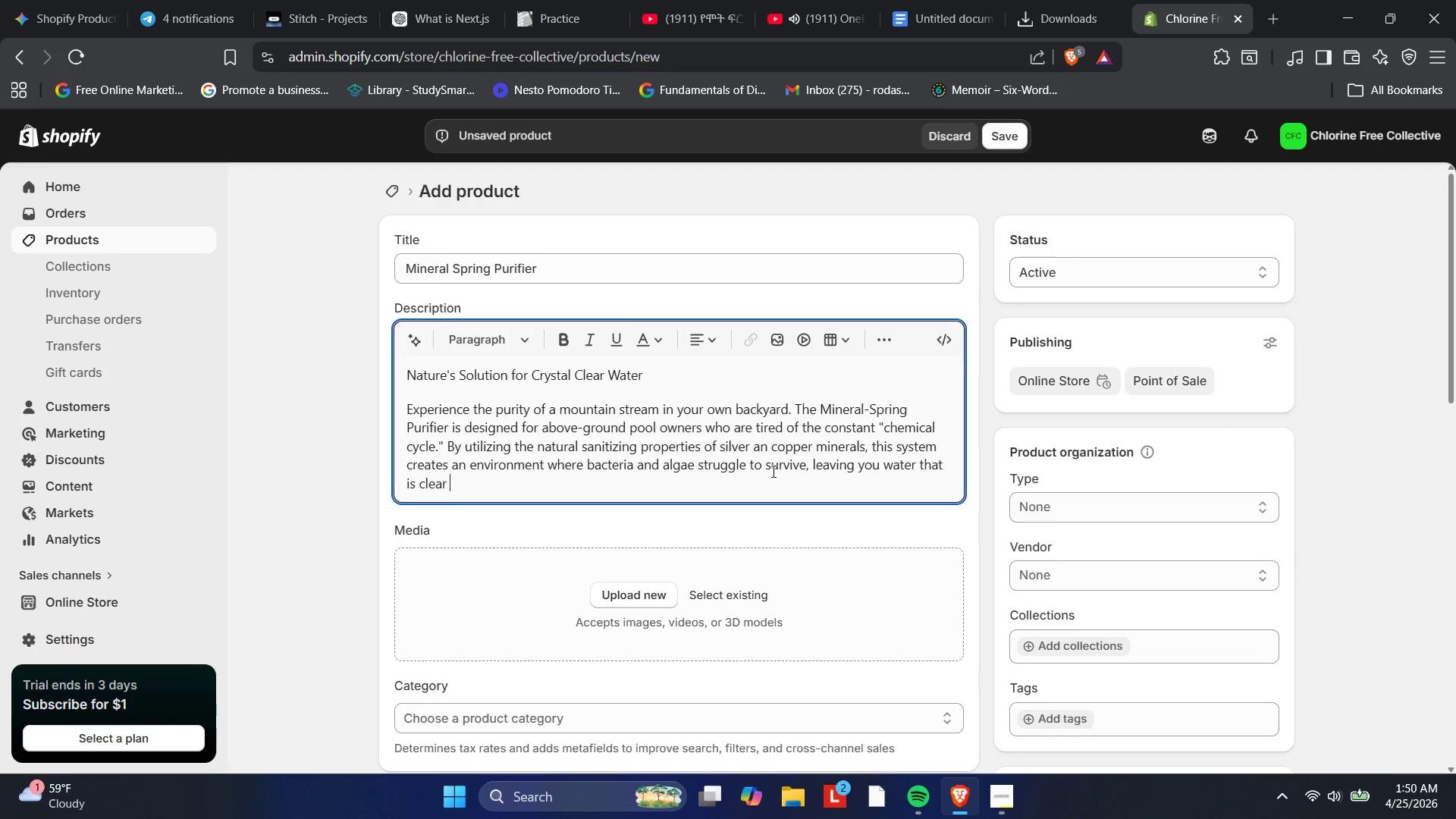 
hold_key(key=Backspace, duration=0.66)
 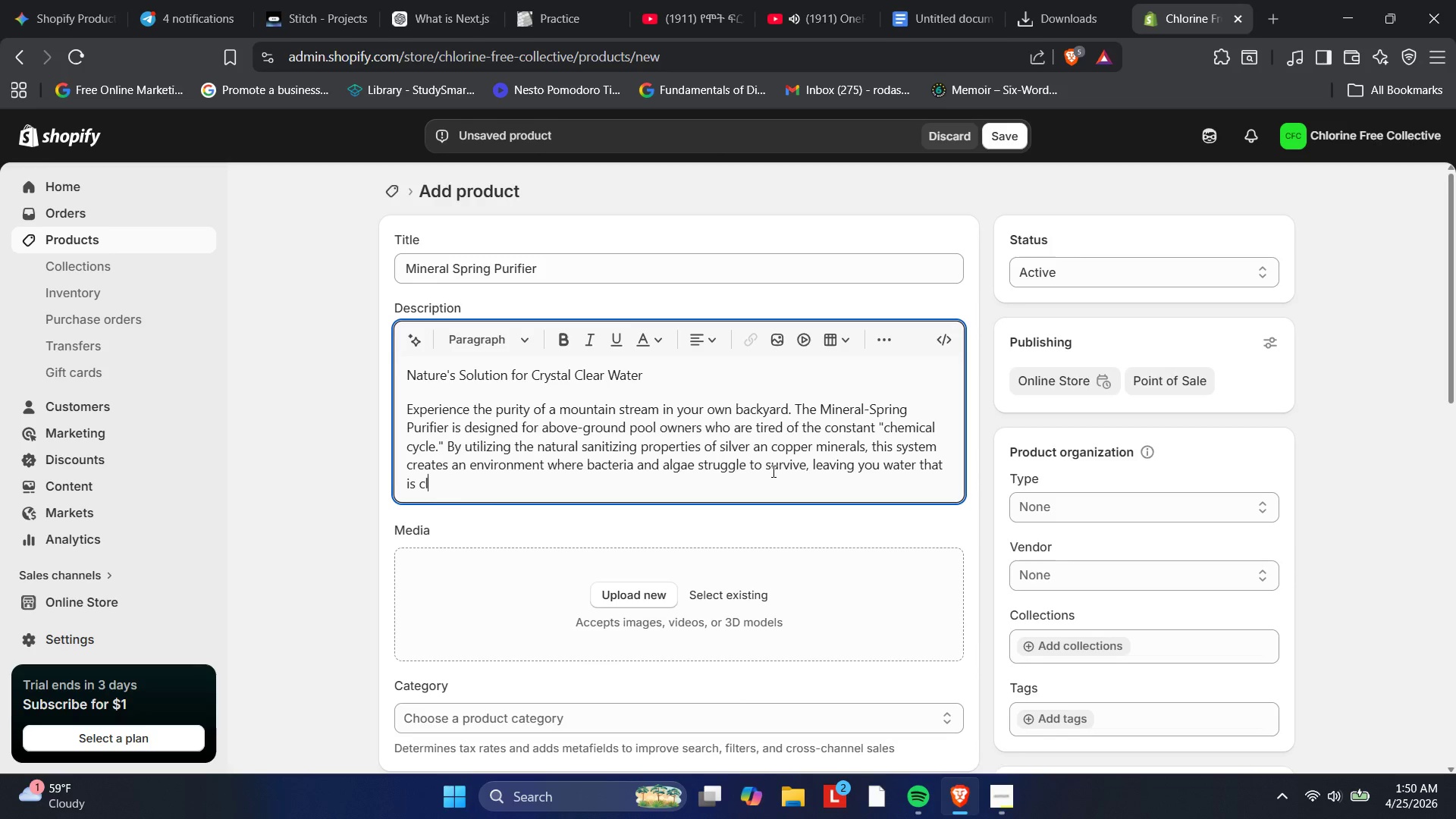 
key(Backspace)
key(Backspace)
key(Backspace)
type(as clear as it is healtthy)
 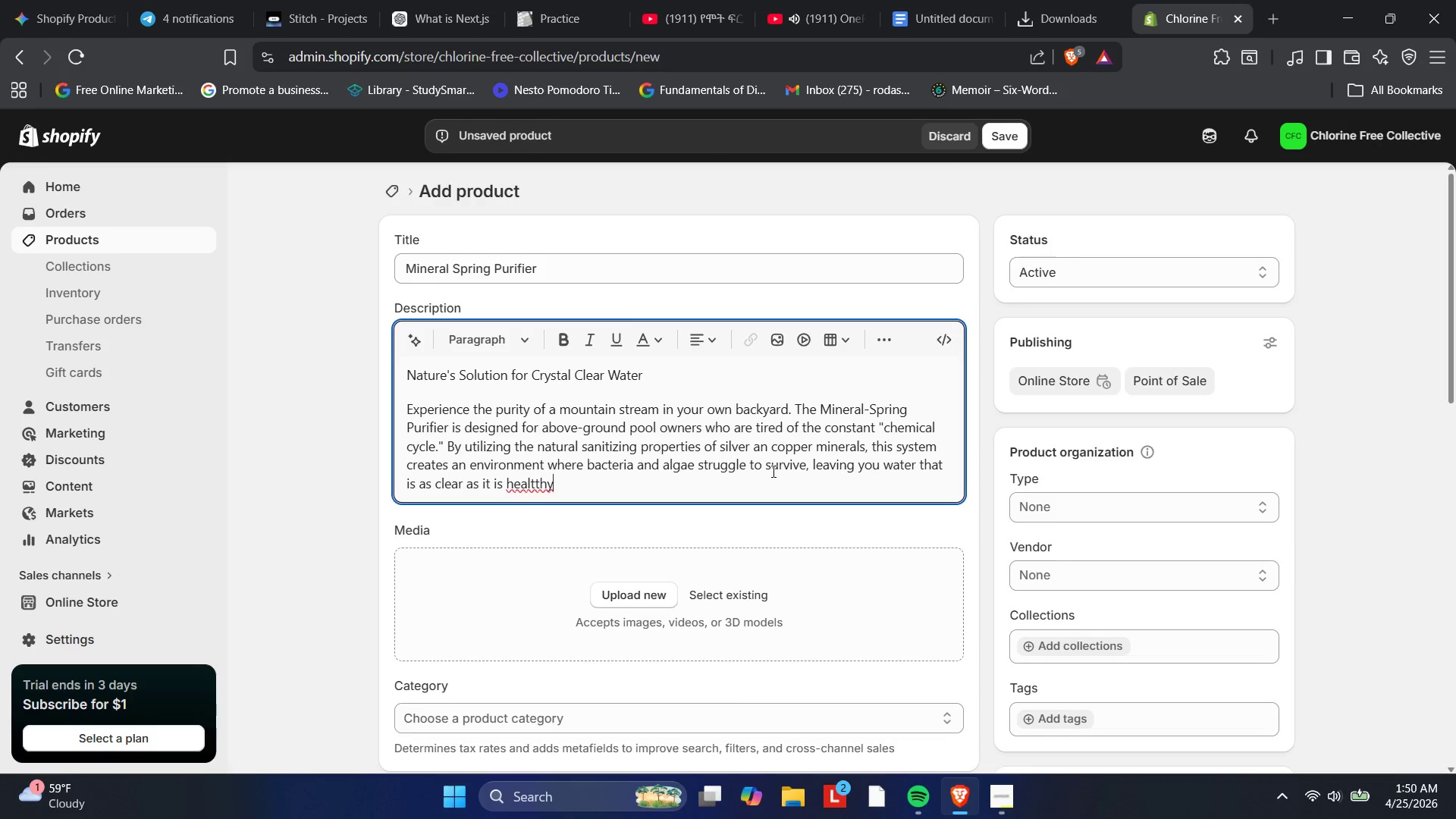 
key(ArrowLeft)
 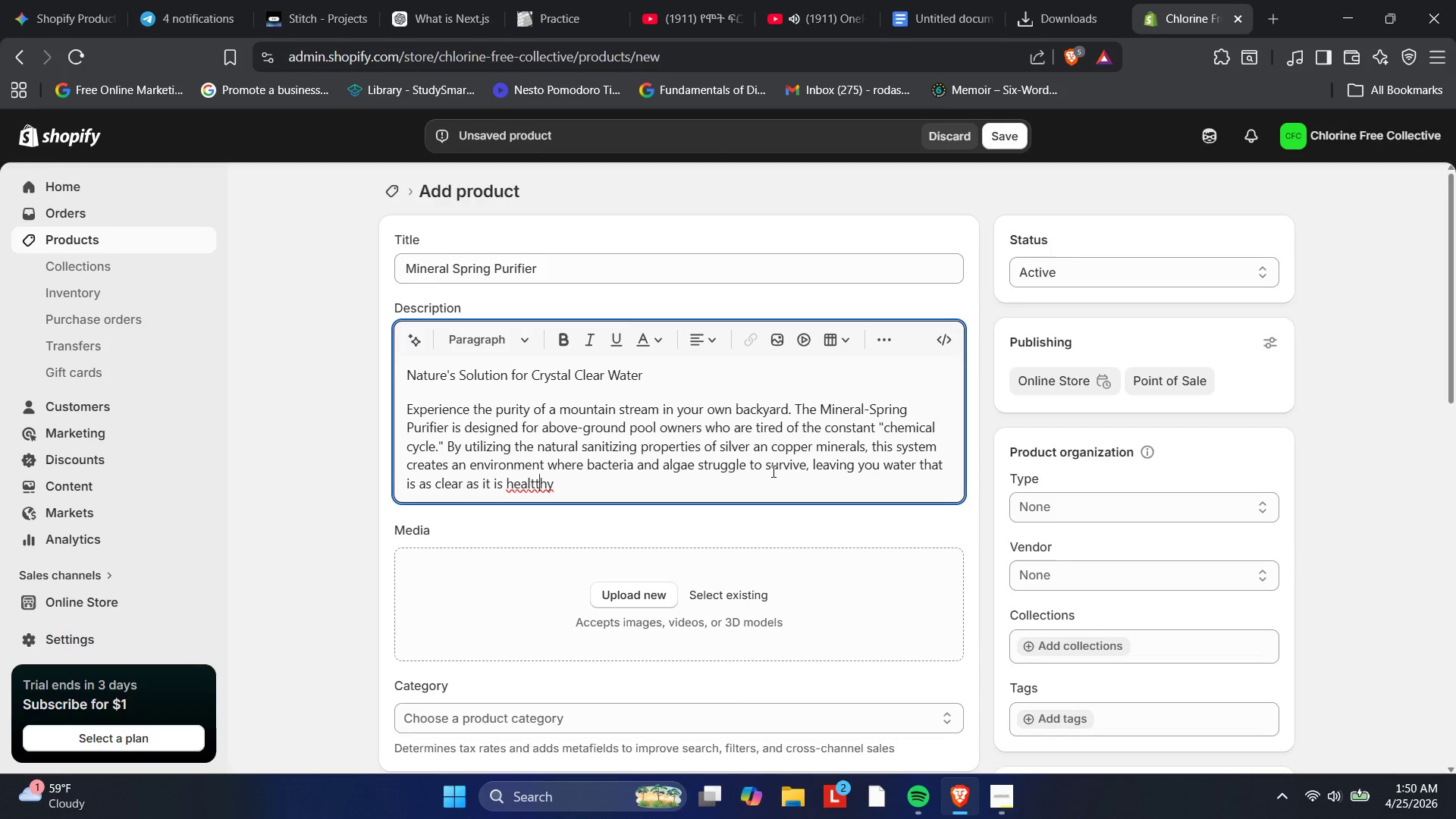 
key(ArrowLeft)
 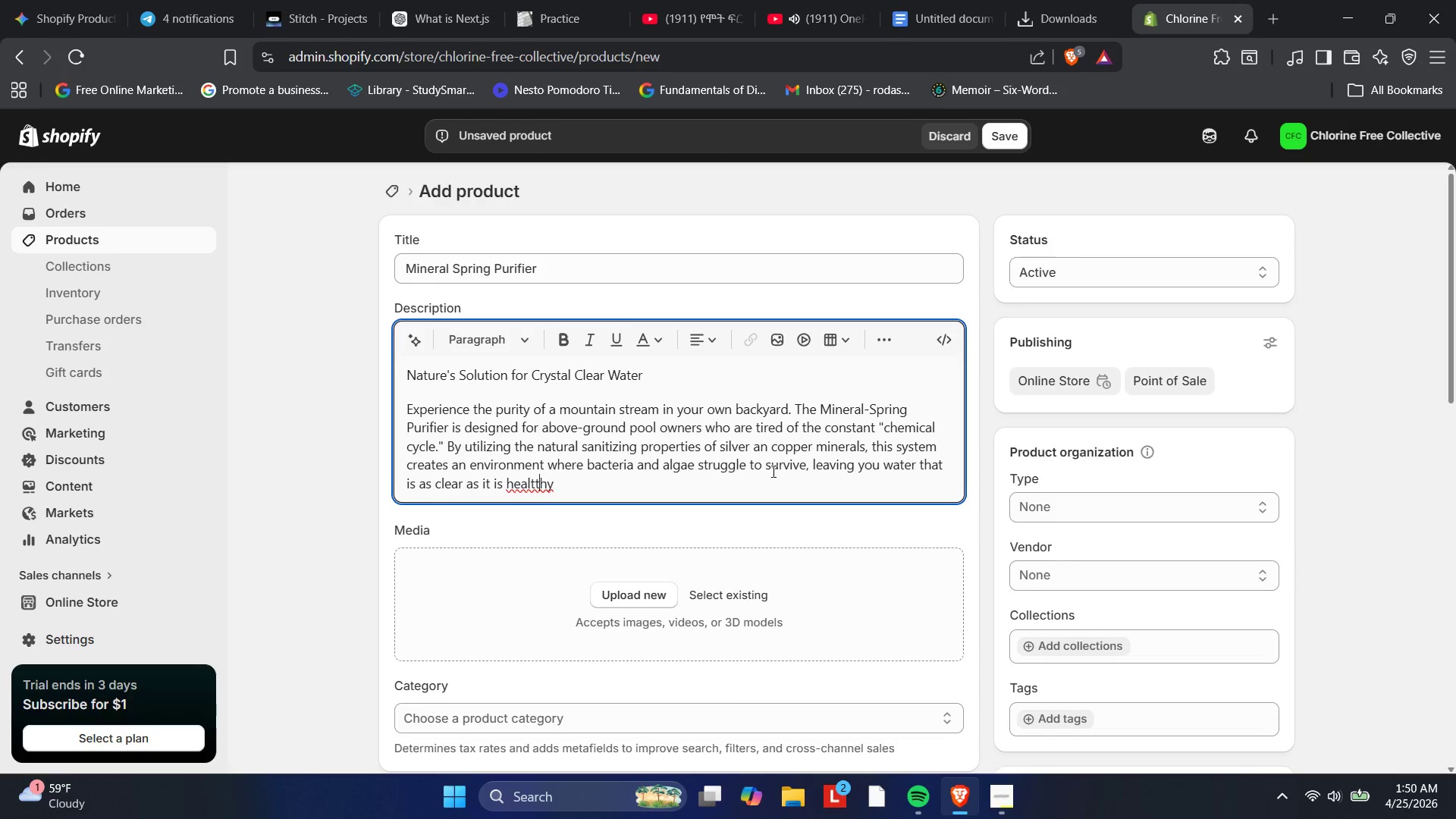 
key(Backspace)
 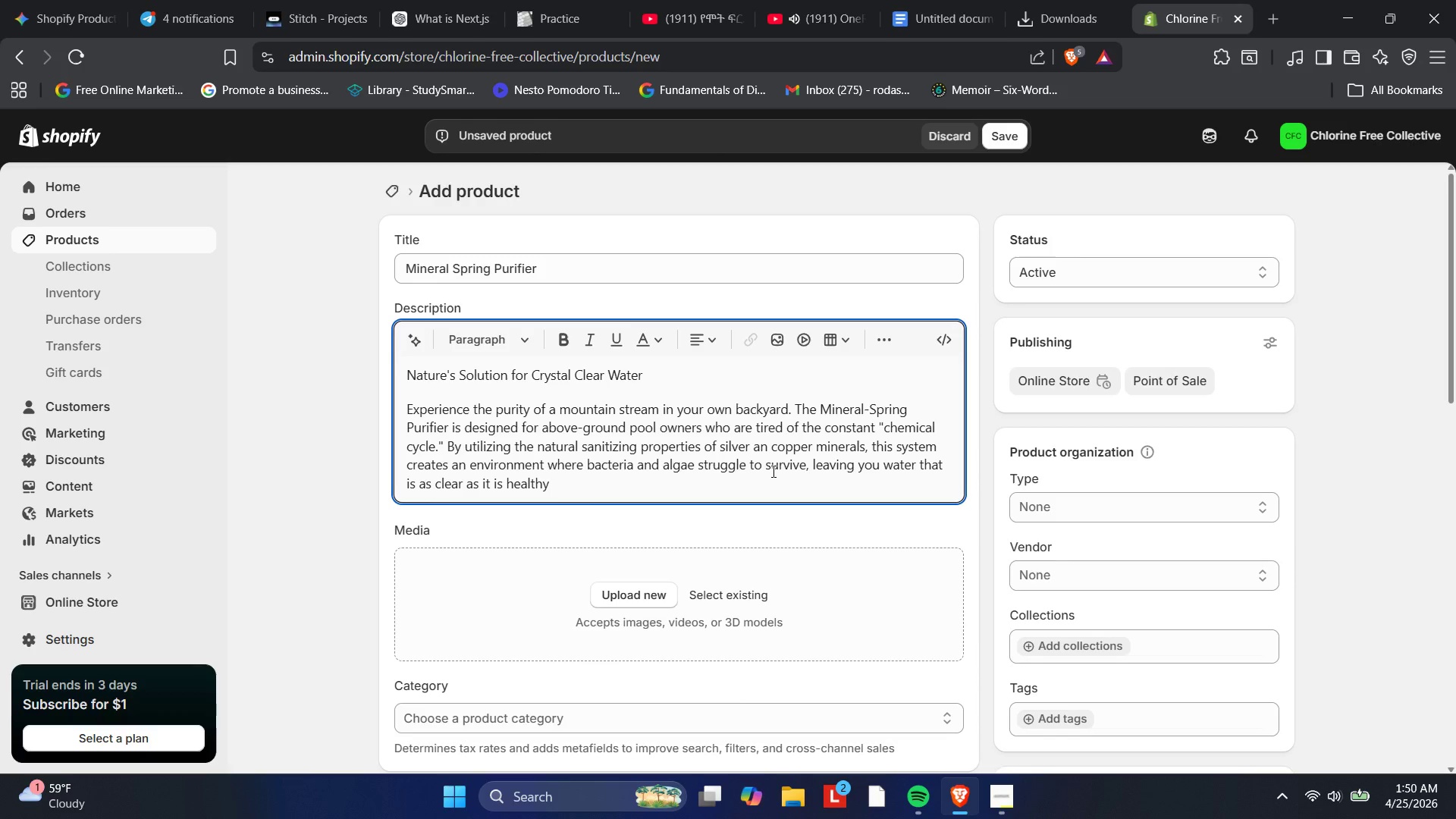 
key(ArrowRight)
 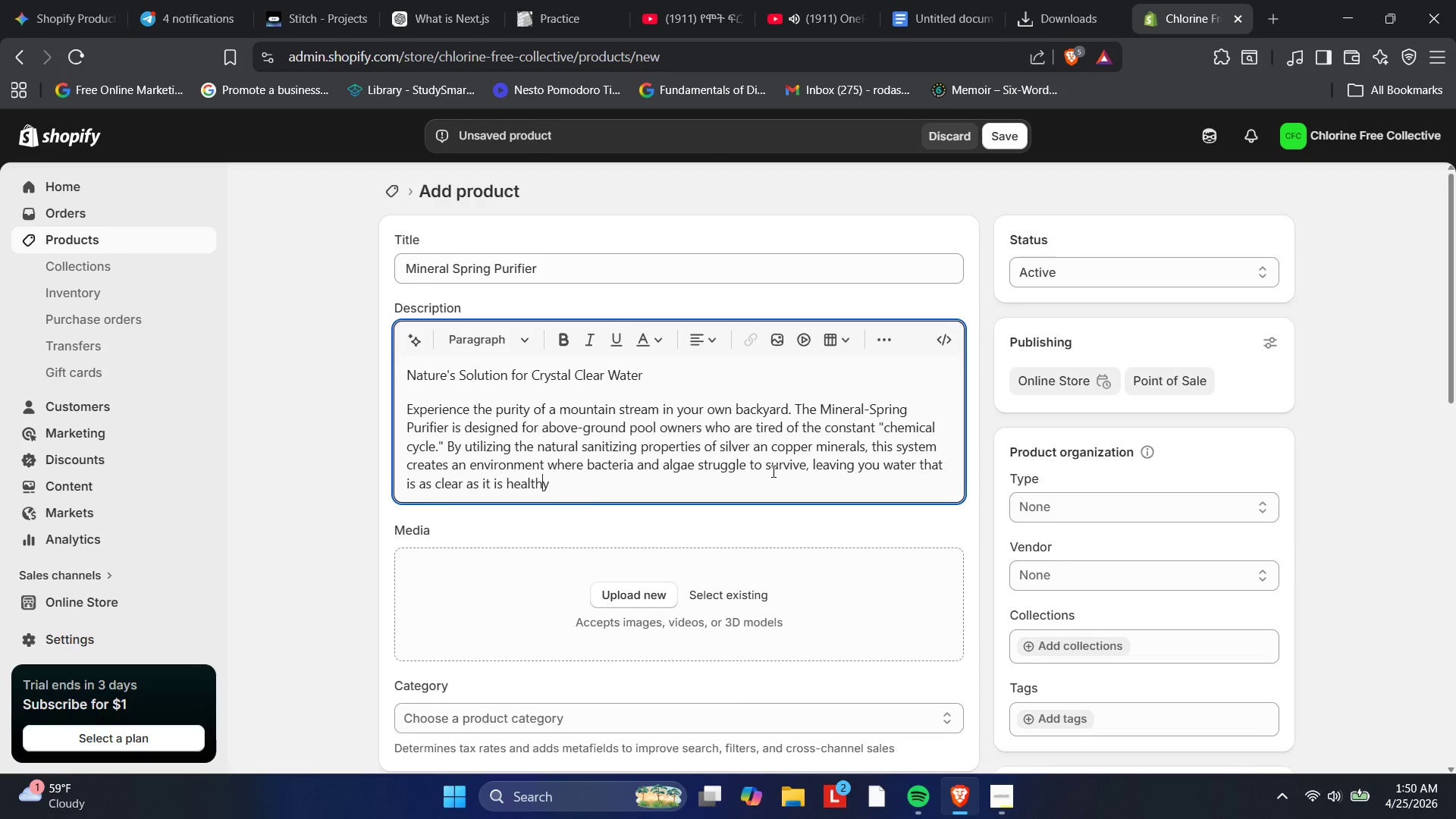 
key(ArrowRight)
 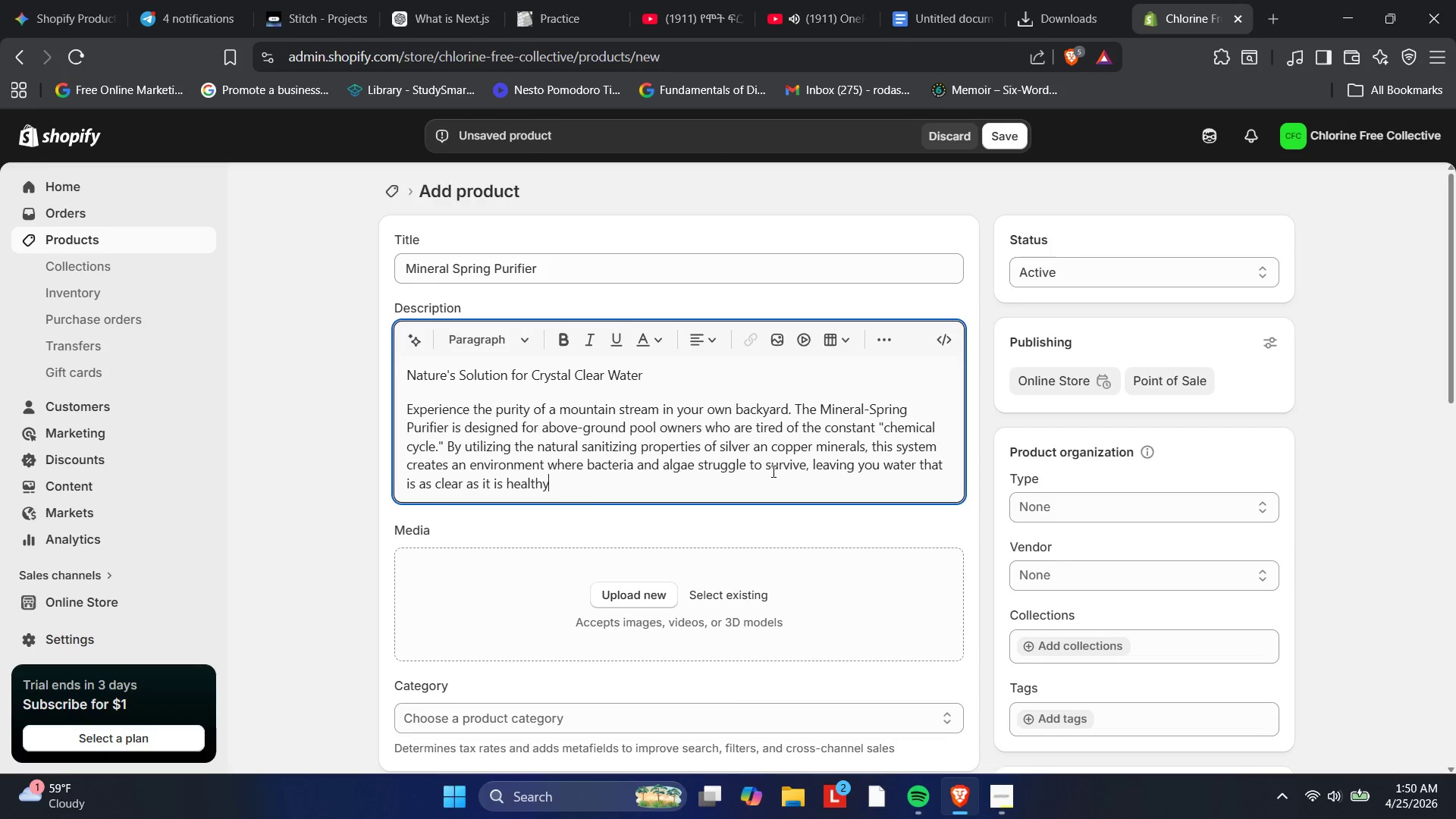 
key(Period)
 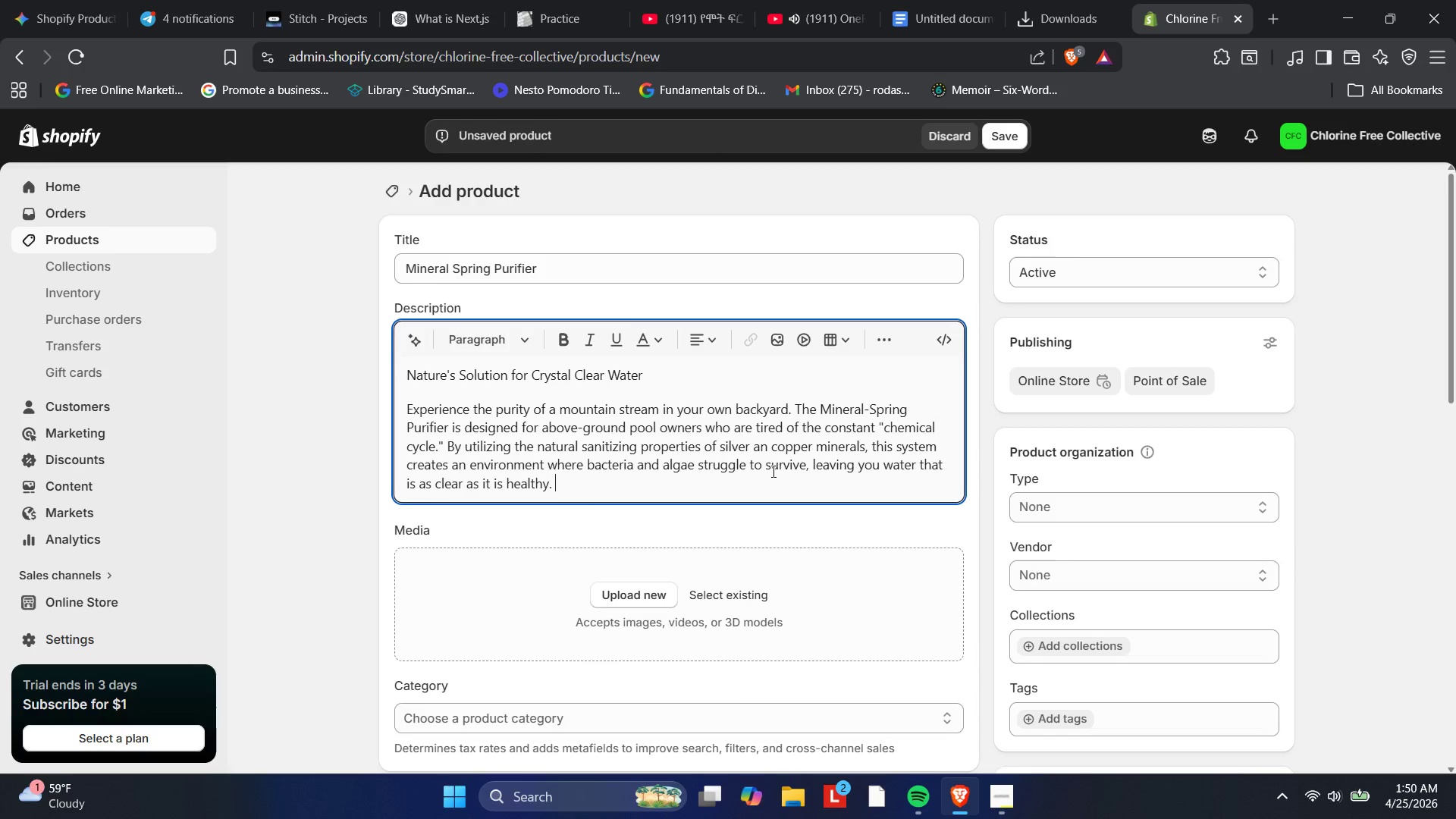 
key(Space)
 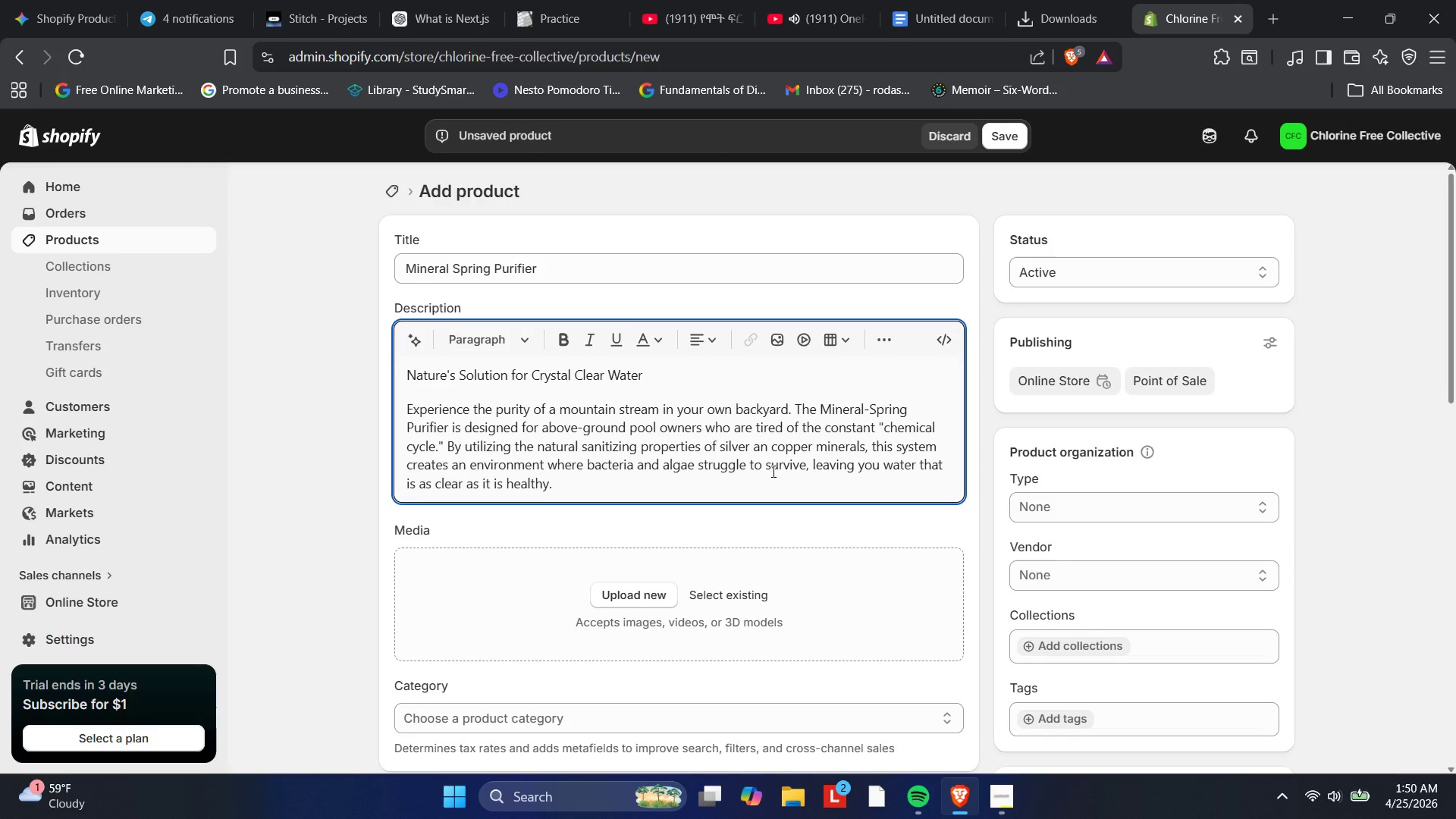 
key(Enter)
 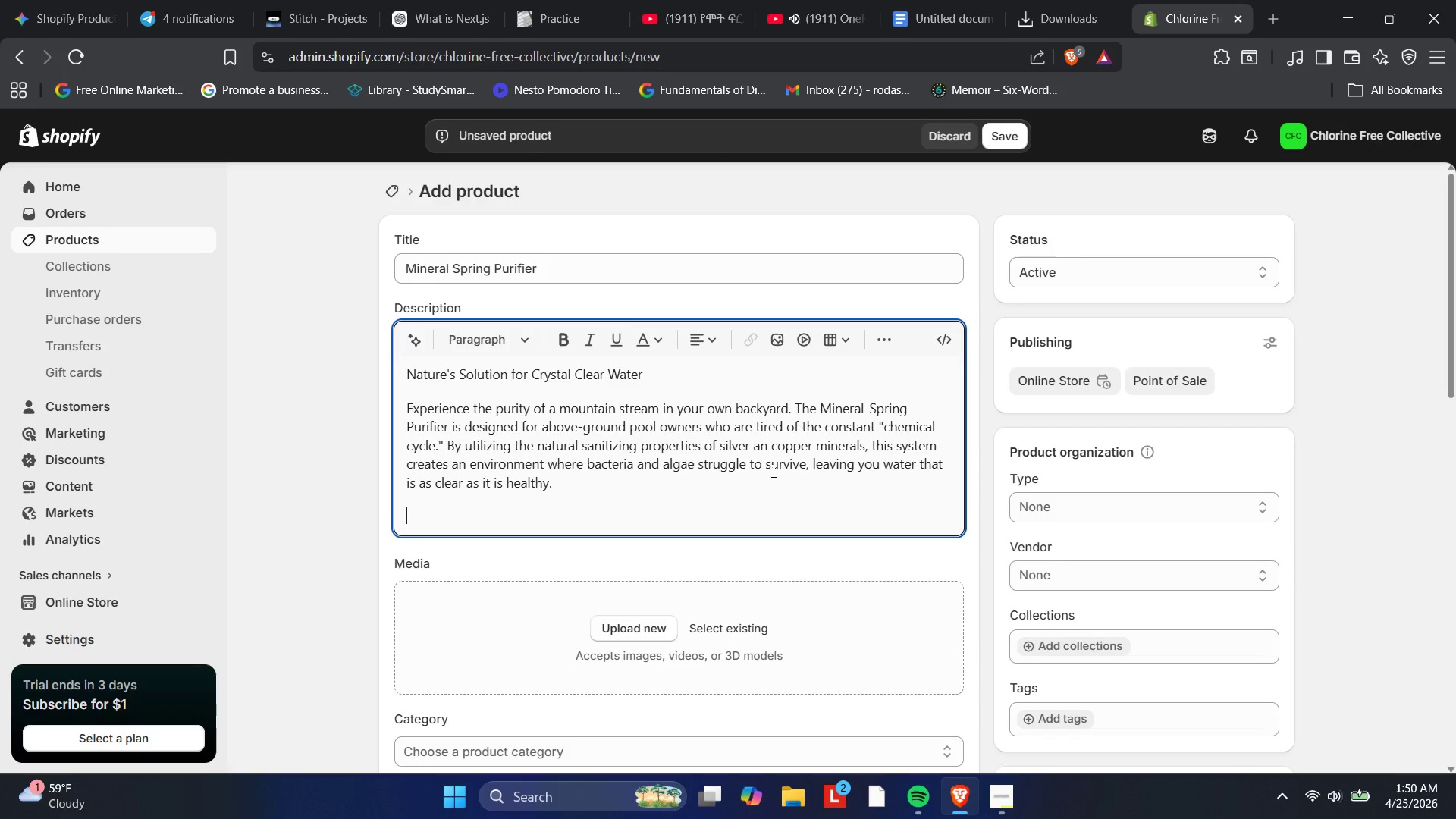 
type(Stop the CH)
key(Backspace)
type(hemical Overload)
 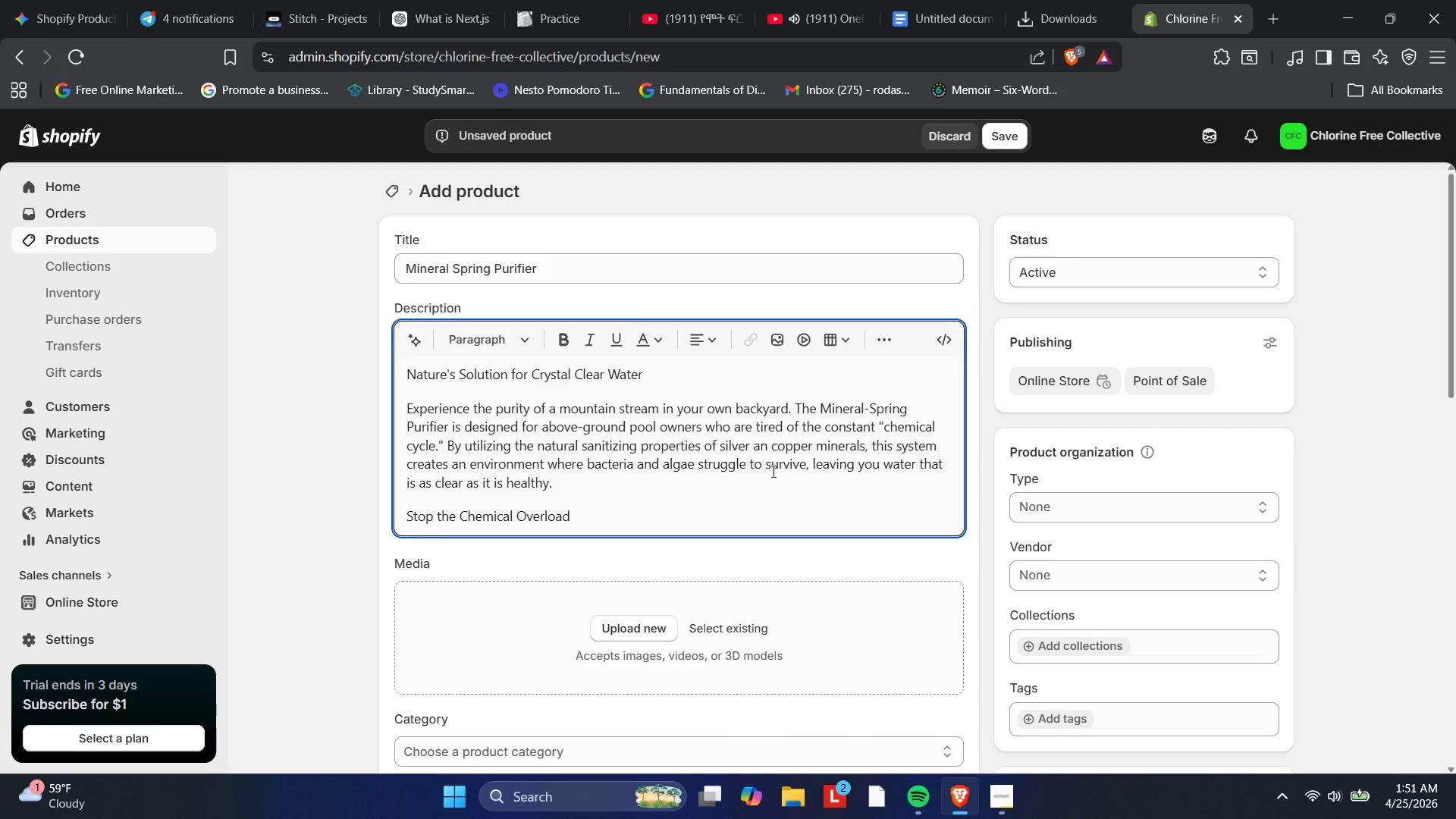 
key(Enter)
 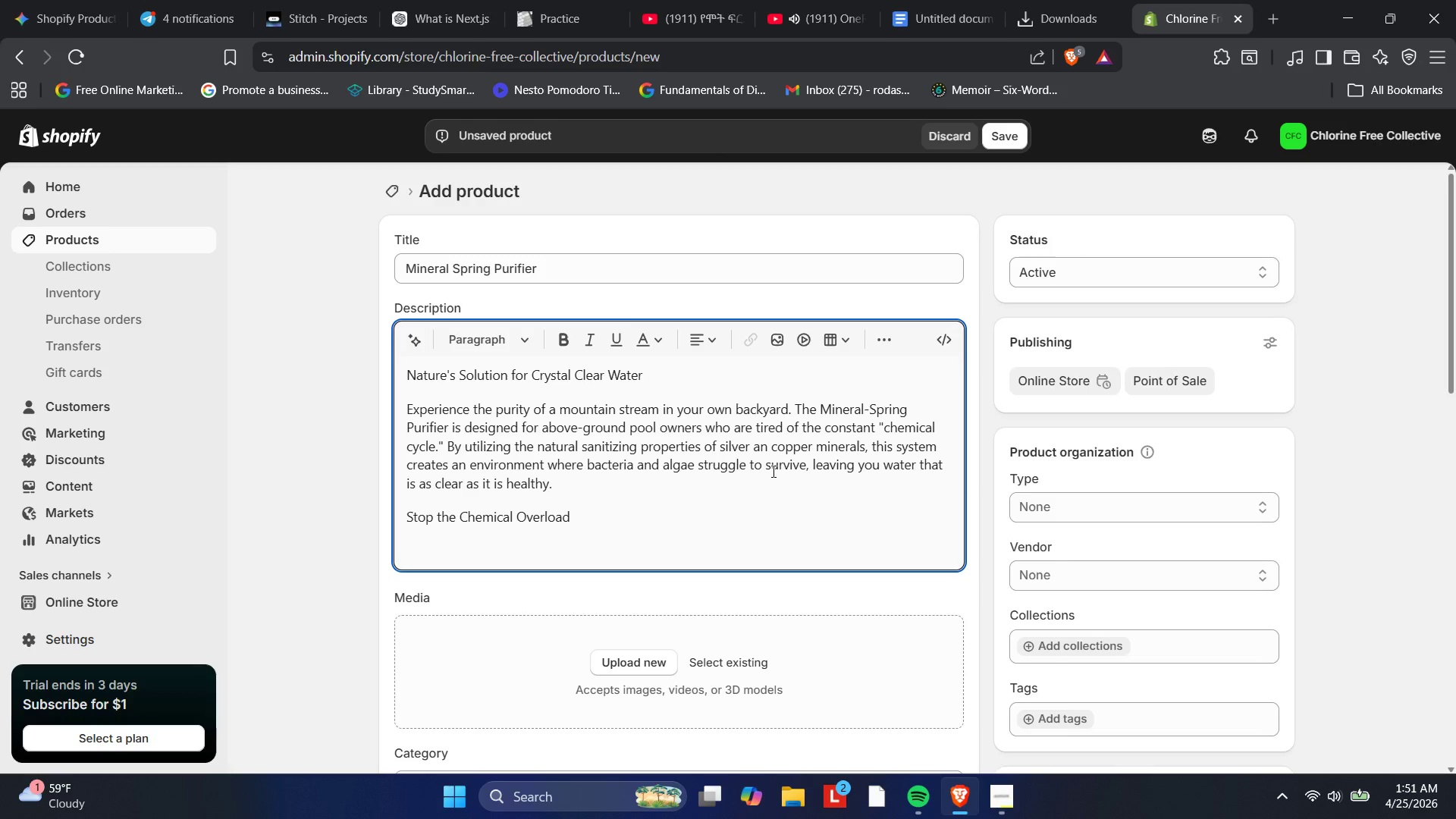 
type(One of the most frustrating pain points fp)
key(Backspace)
type(or pool owners is the "heavy" feeling of over-chlorinated water. High chemical e)
key(Backspace)
type(levels don't just smell bad they damage your liner, irritate your skin )
key(Backspace)
type(, and can even cause reo)
key(Backspace)
type(sponsi)
 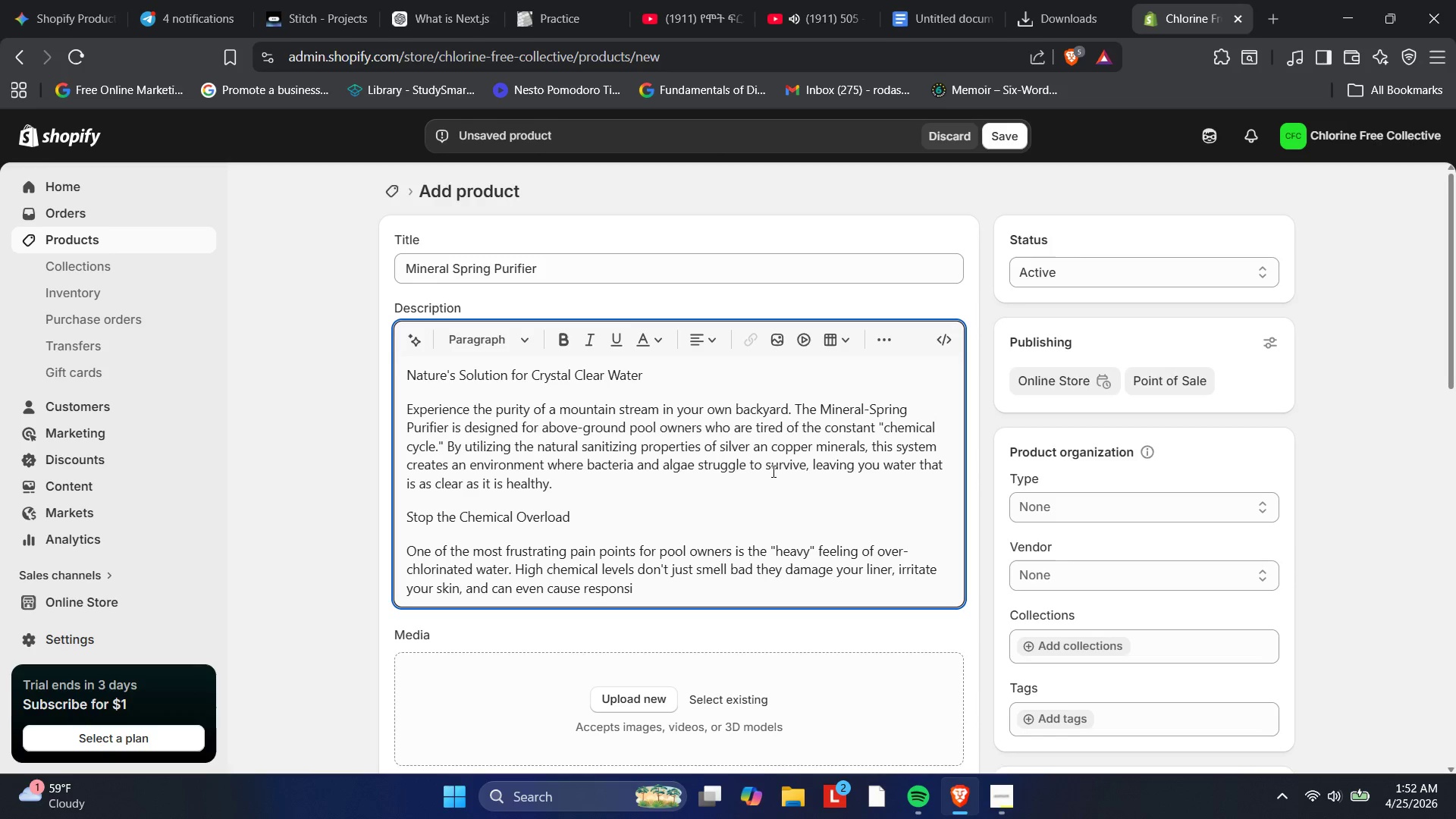 
key(Backspace)
key(Backspace)
key(Backspace)
key(Backspace)
type(iratory i)
key(Backspace)
type(discomfort )
key(Backspace)
type(. The Minerals)
key(Backspace)
type(-)
 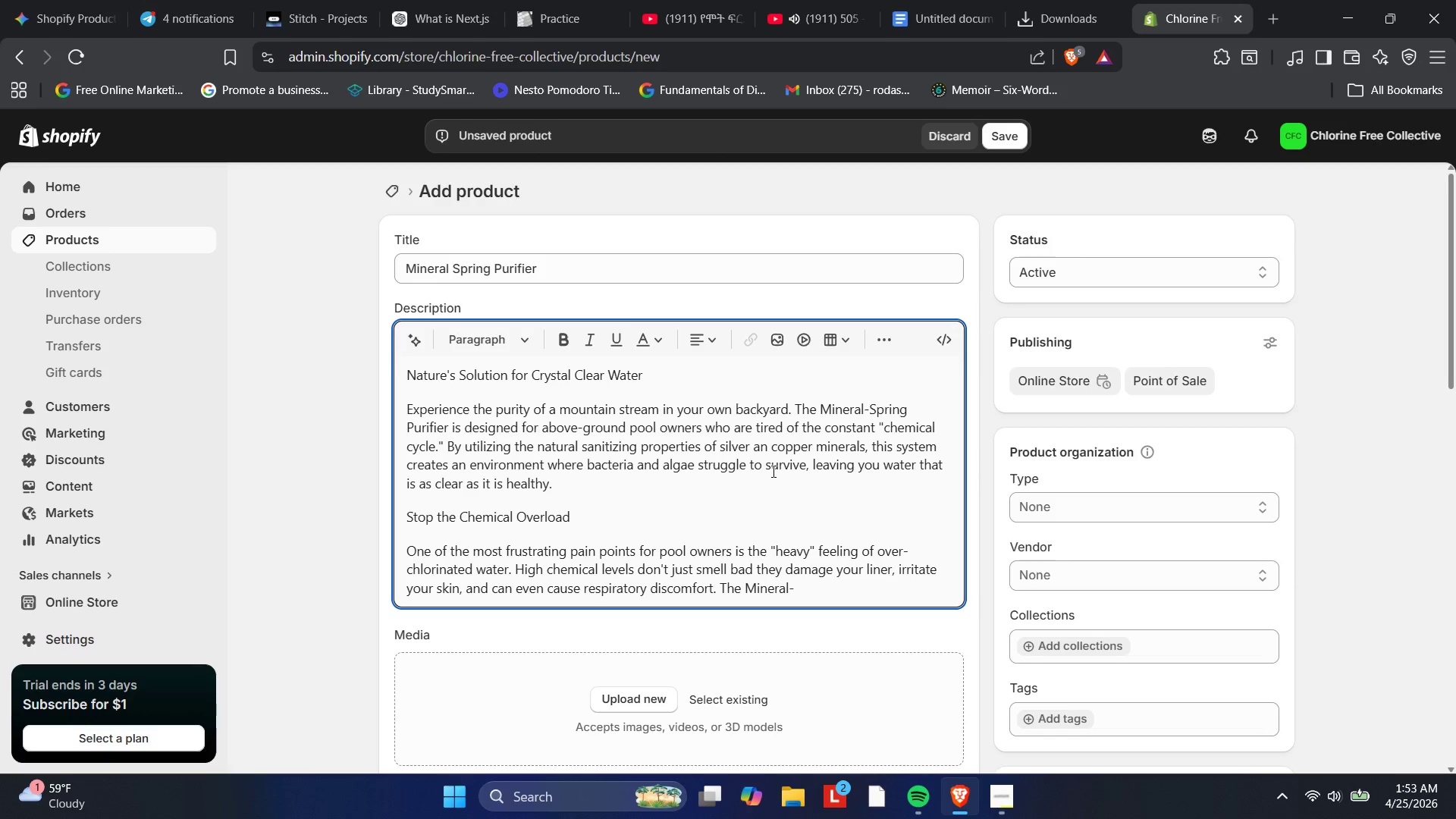 
wait(5.23)
 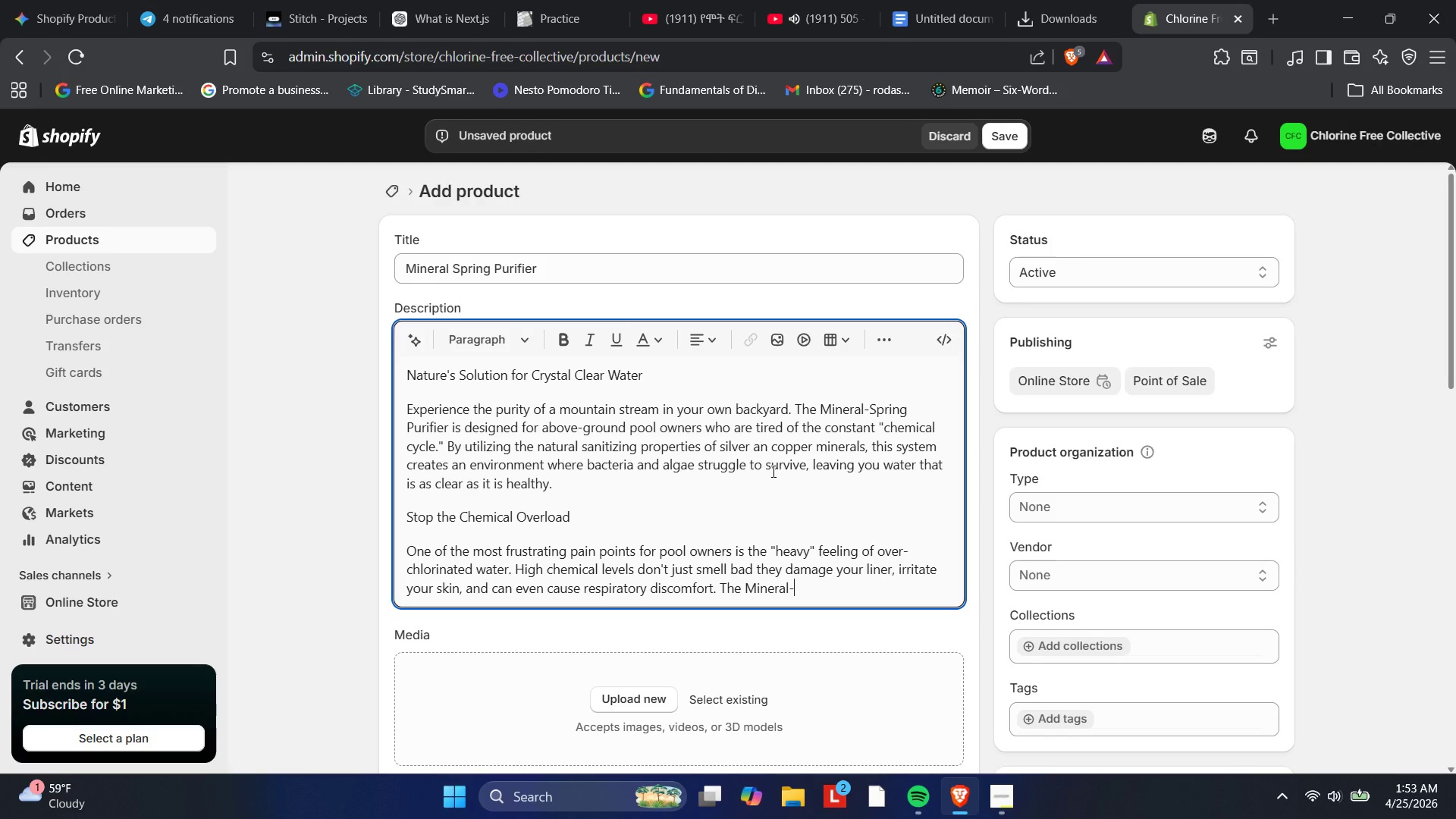 
type(Spring )
 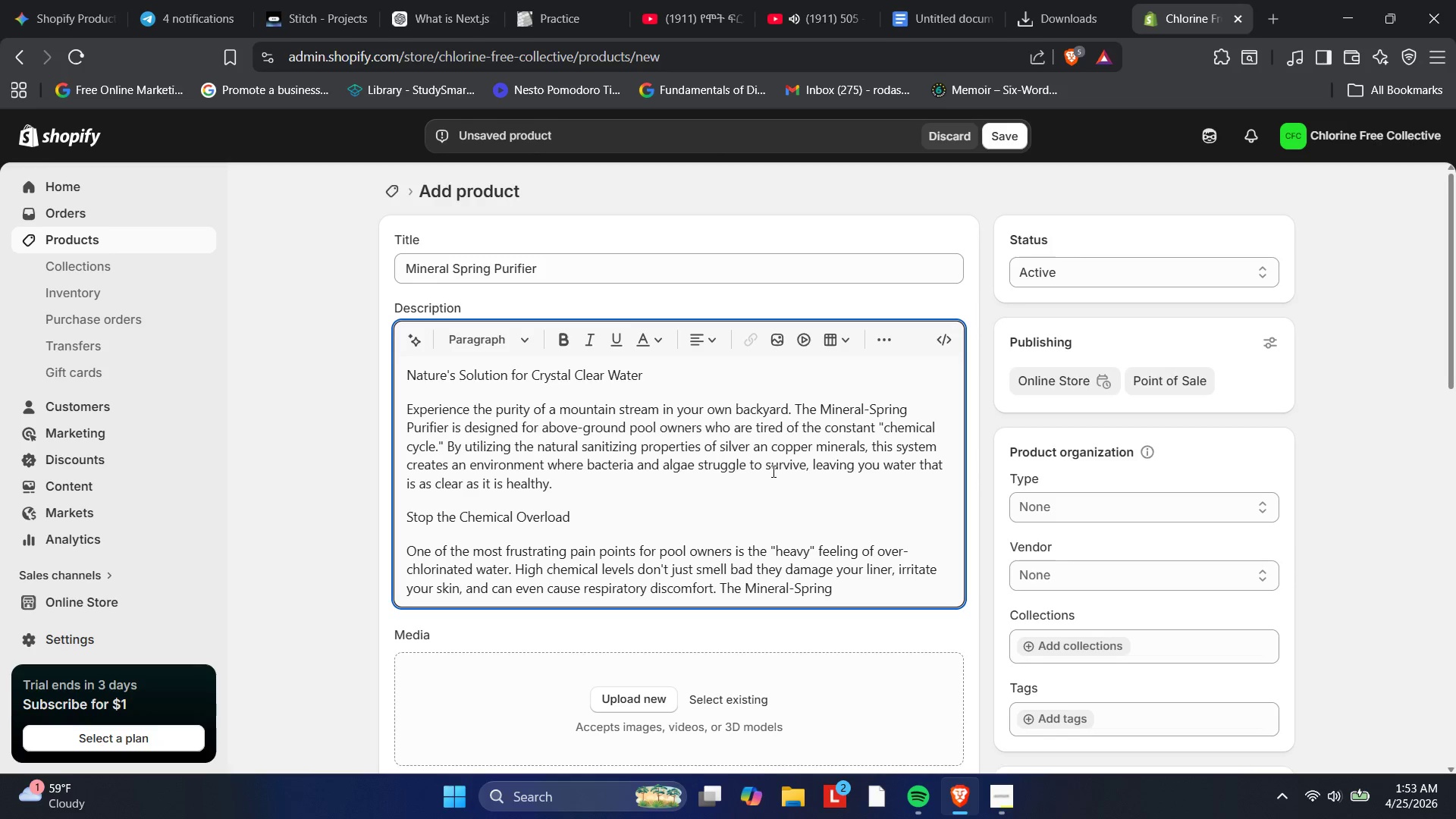 
wait(5.34)
 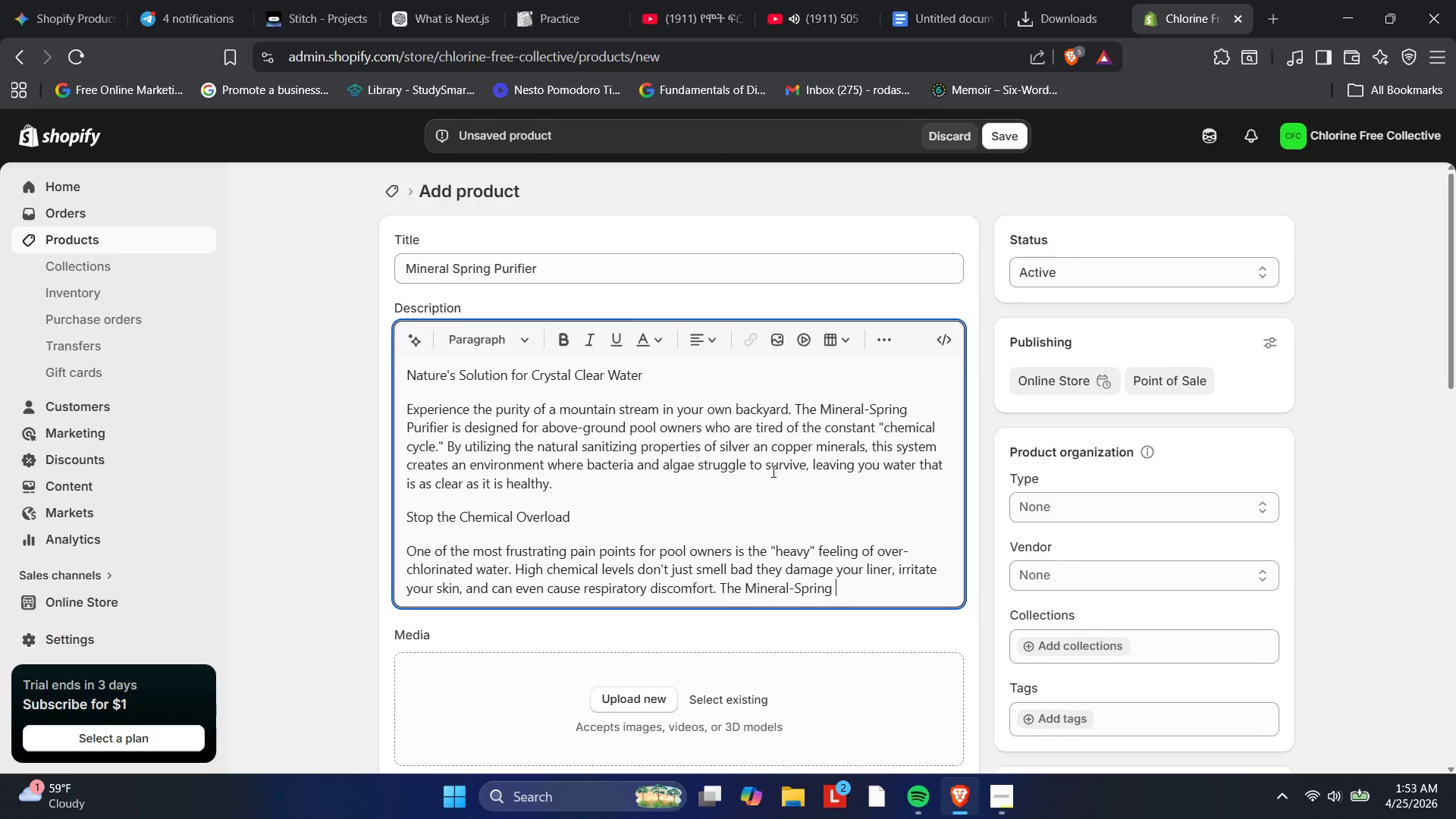 
type(Purif)
key(Backspace)
type(fier )
 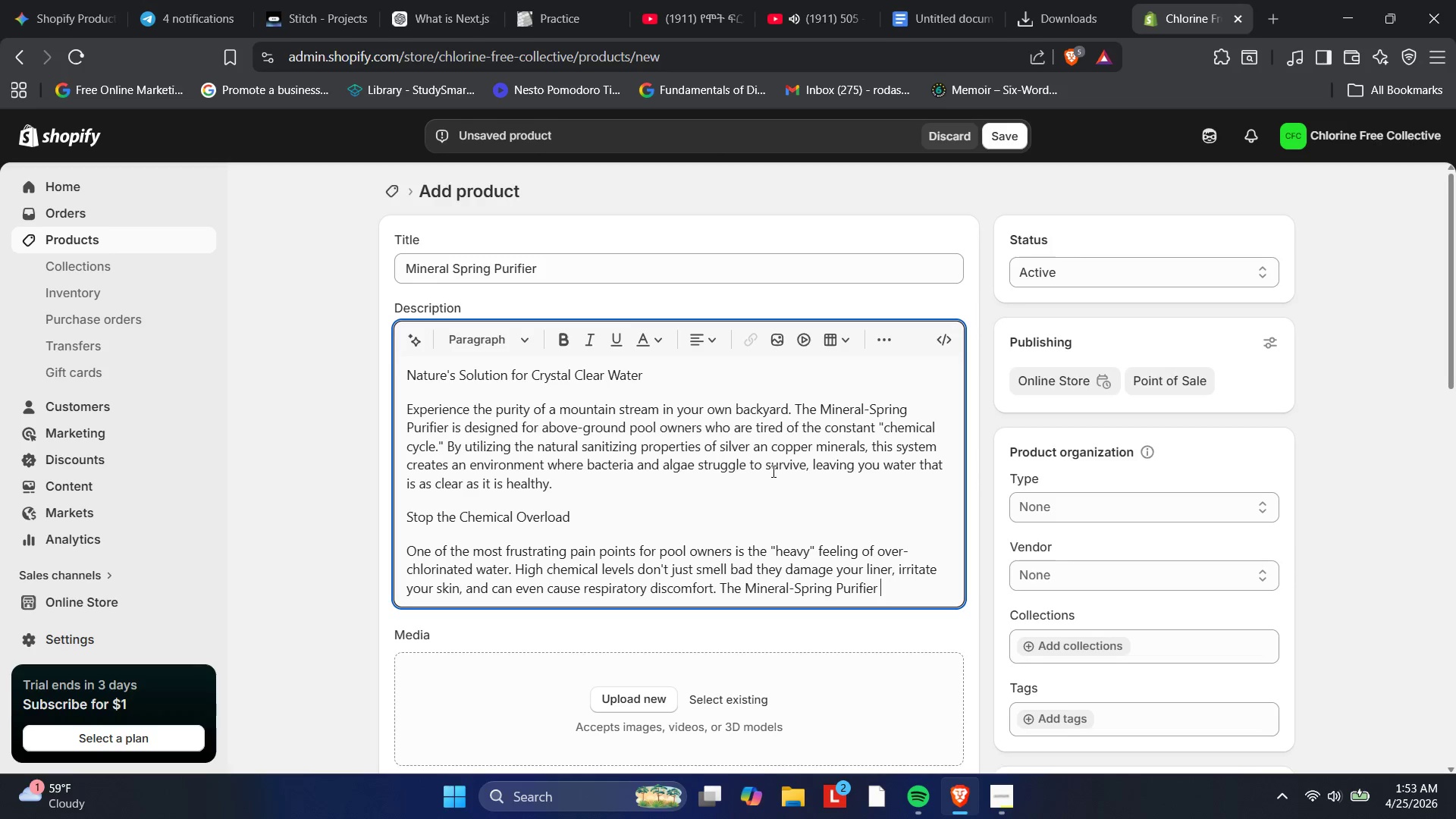 
wait(6.05)
 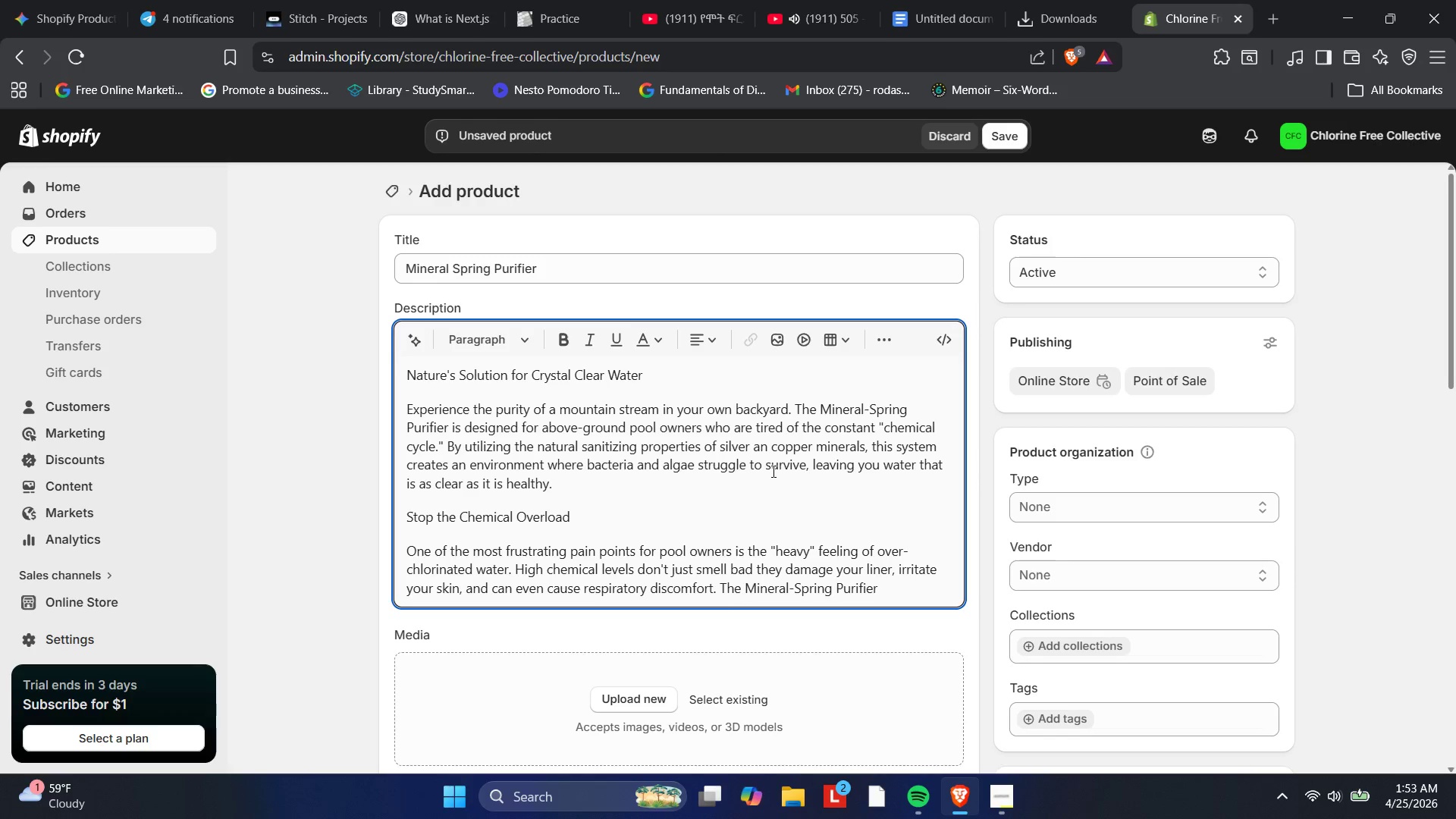 
type(acts as a w)
key(Backspace)
type(powerfi)
key(Backspace)
type(ul secondary defense )
 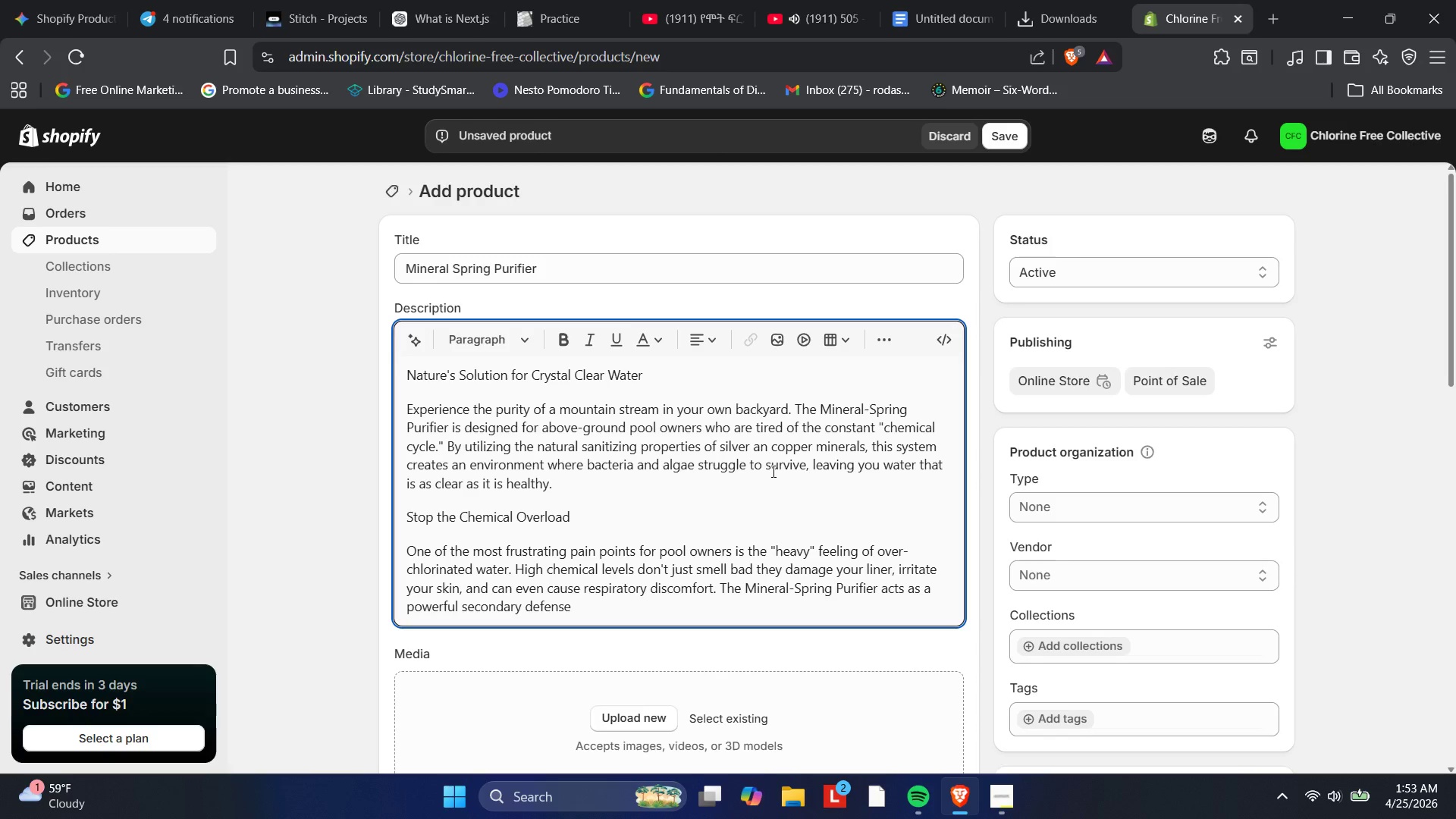 
key(Backspace)
type(, allowing you to maintain safe, sanitary conid)
key(Backspace)
key(Backspace)
type(ditions while e)
key(Backspace)
type(reucing your chlorine dependence by up to 50% )
key(Backspace)
type(. It effectivrly )
key(Backspace)
key(Backspace)
key(Backspace)
key(Backspace)
type(ek)
key(Backspace)
type(ly ends the cycle of heavy chemical)
 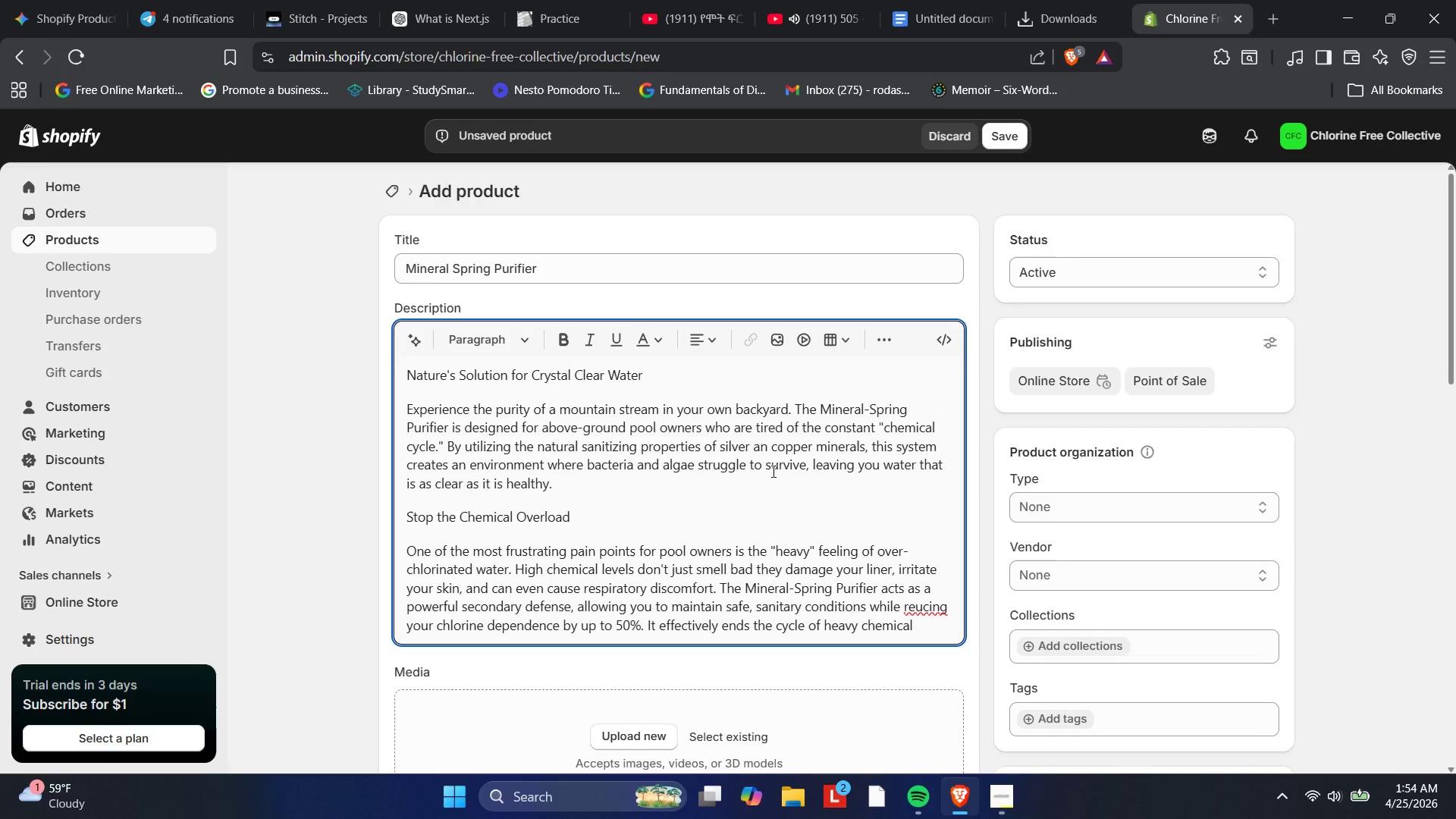 
wait(9.95)
 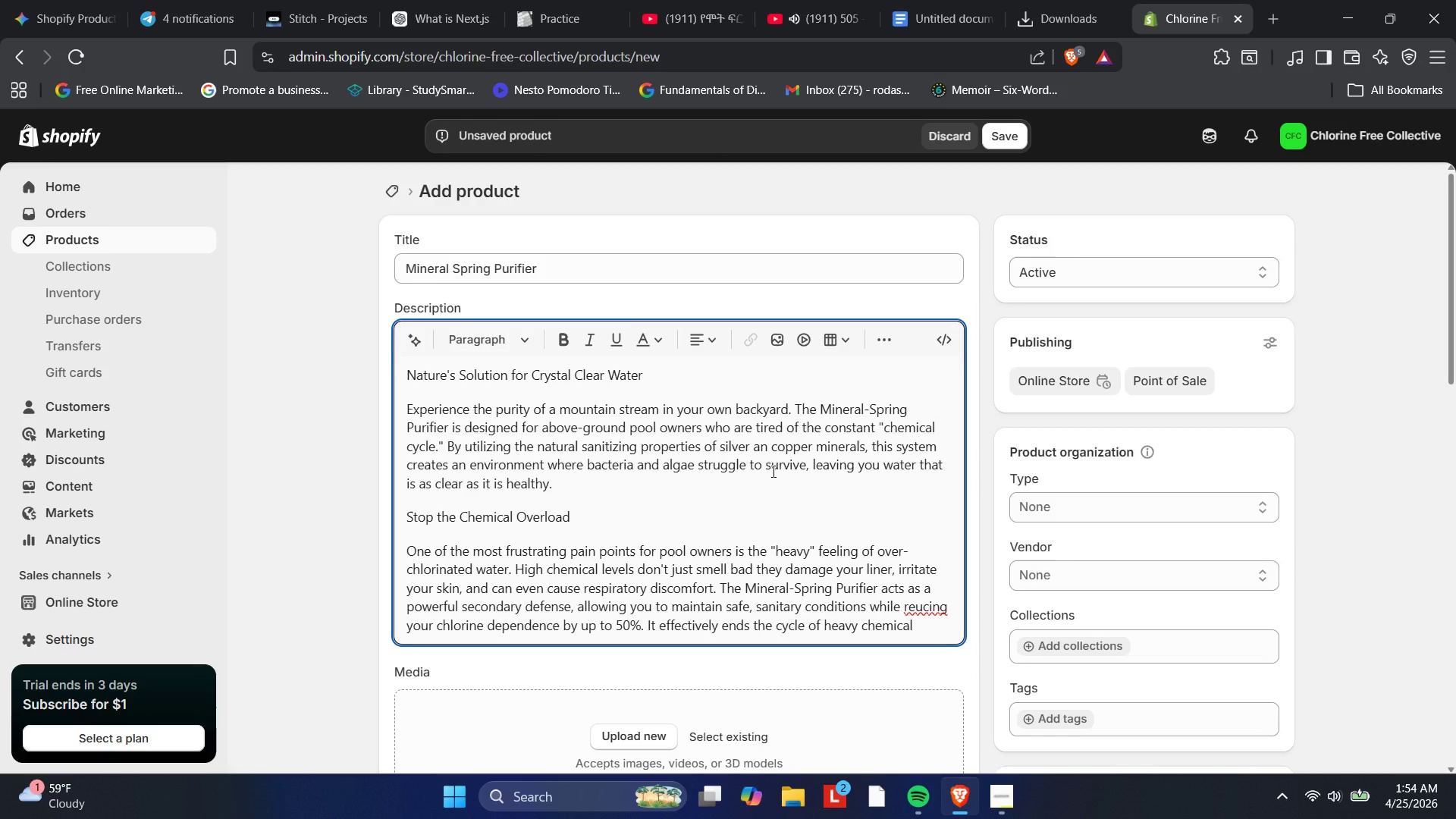 
key(Space)
 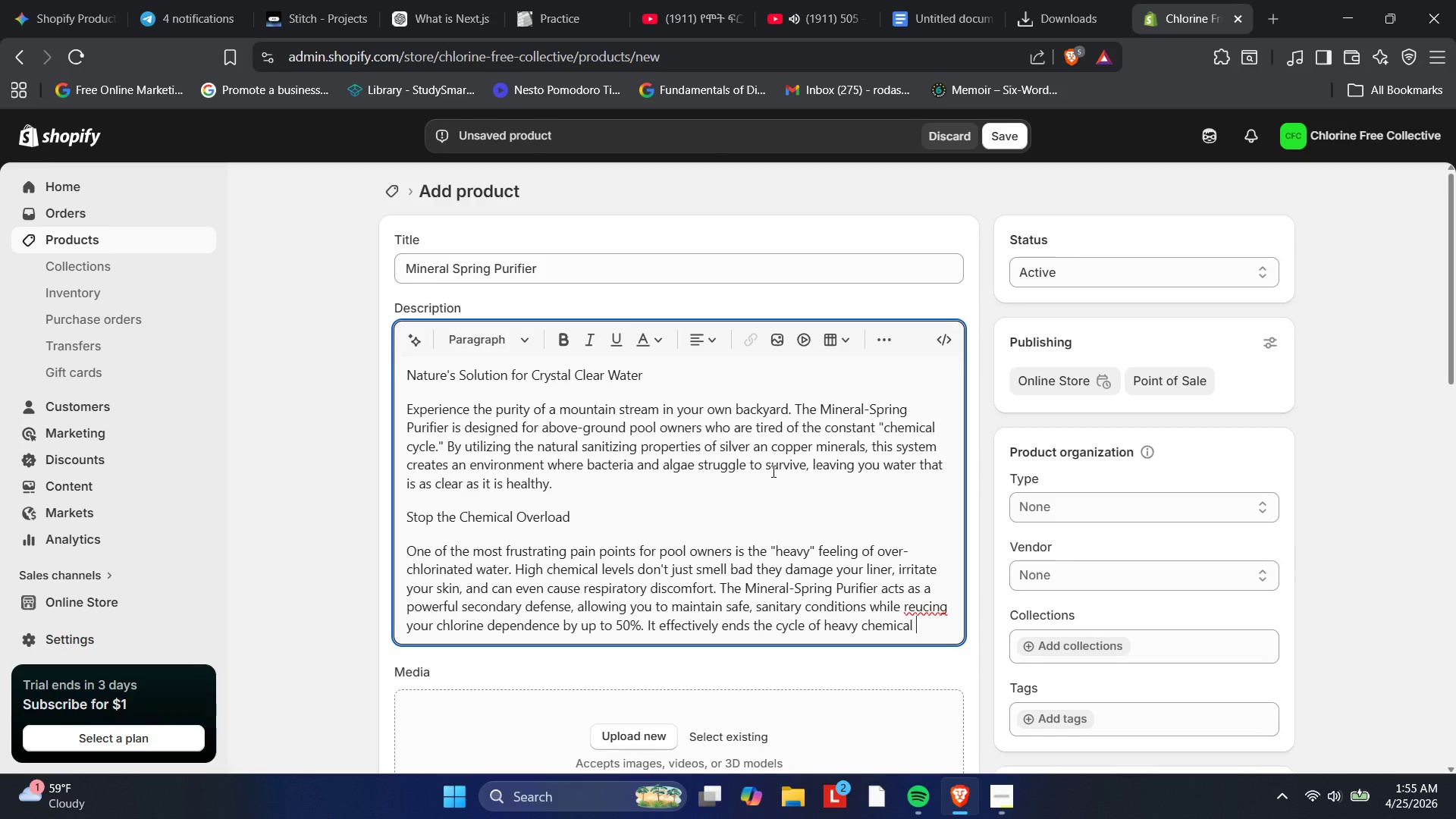 
key(PlayPause)
 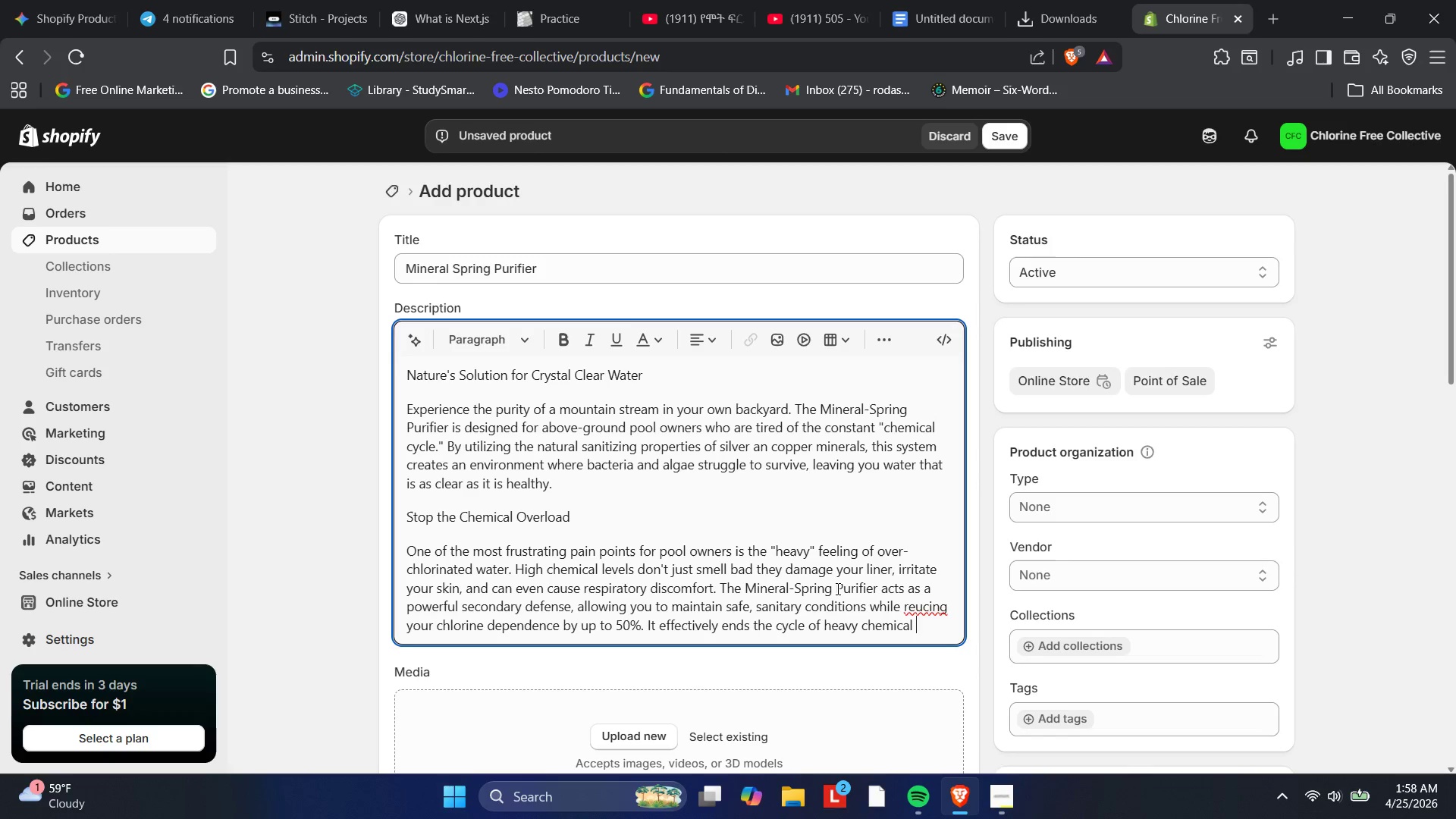 
wait(226.14)
 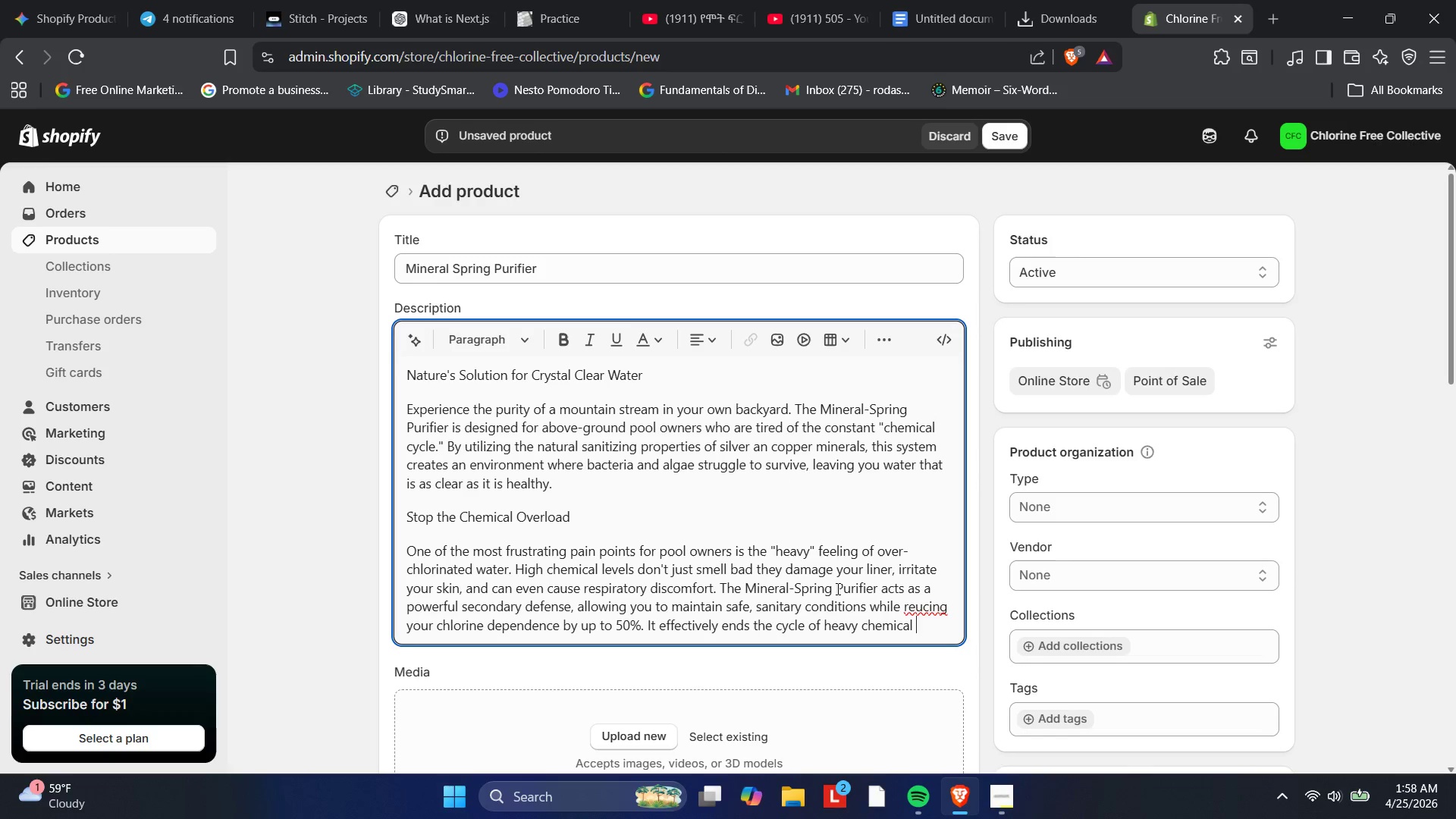 
left_click([918, 612])
 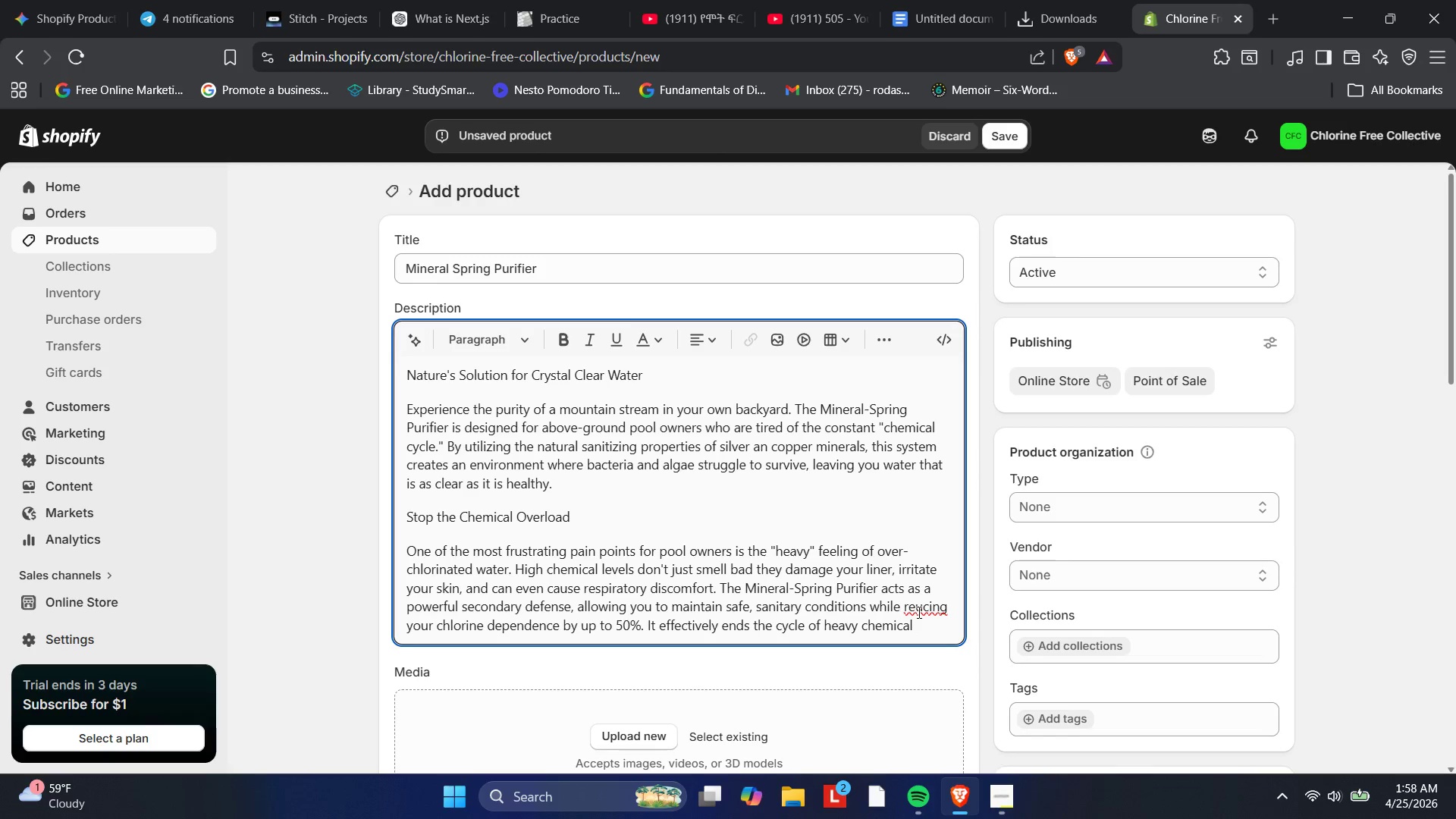 
key(D)
 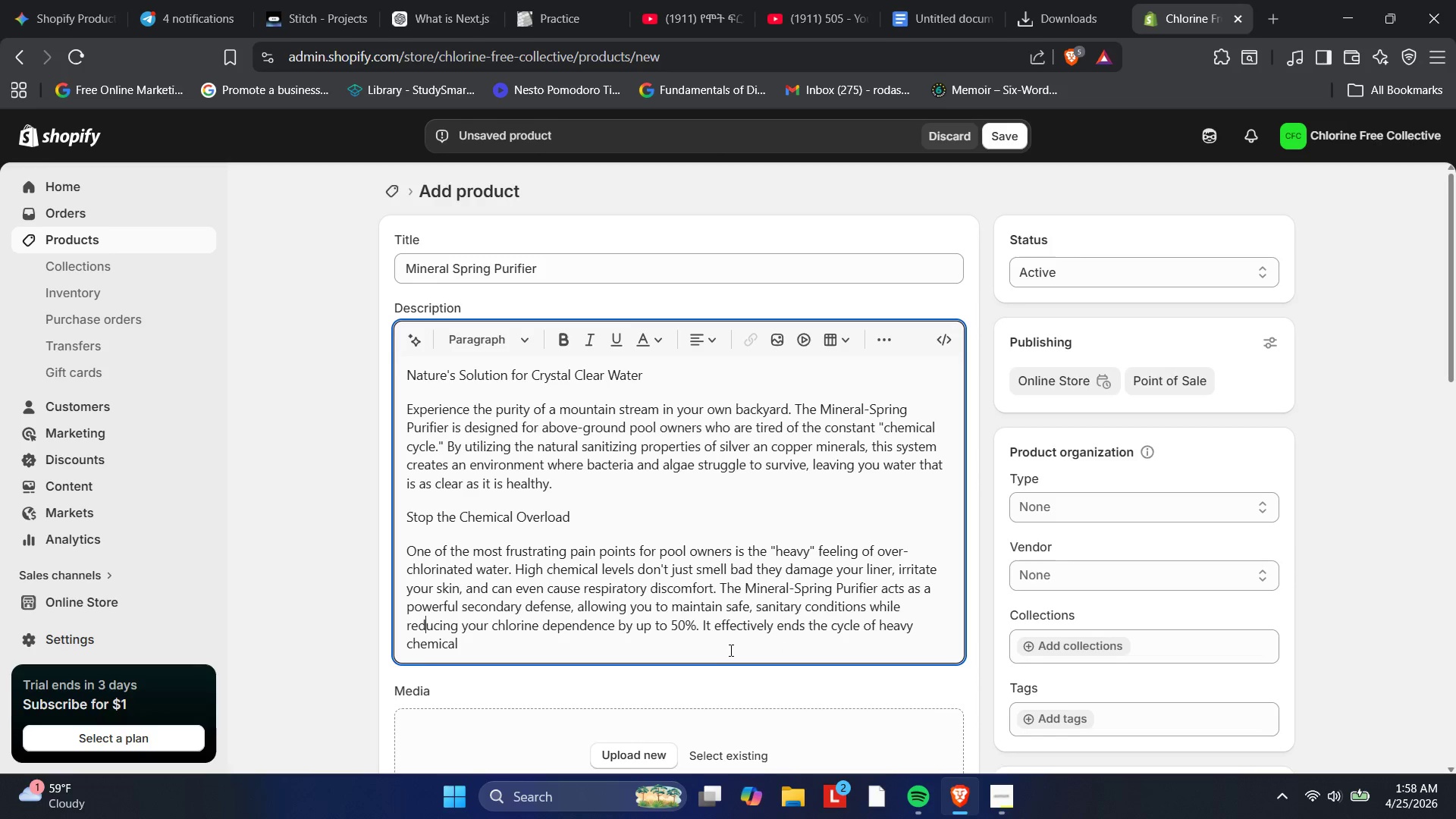 
left_click([726, 647])
 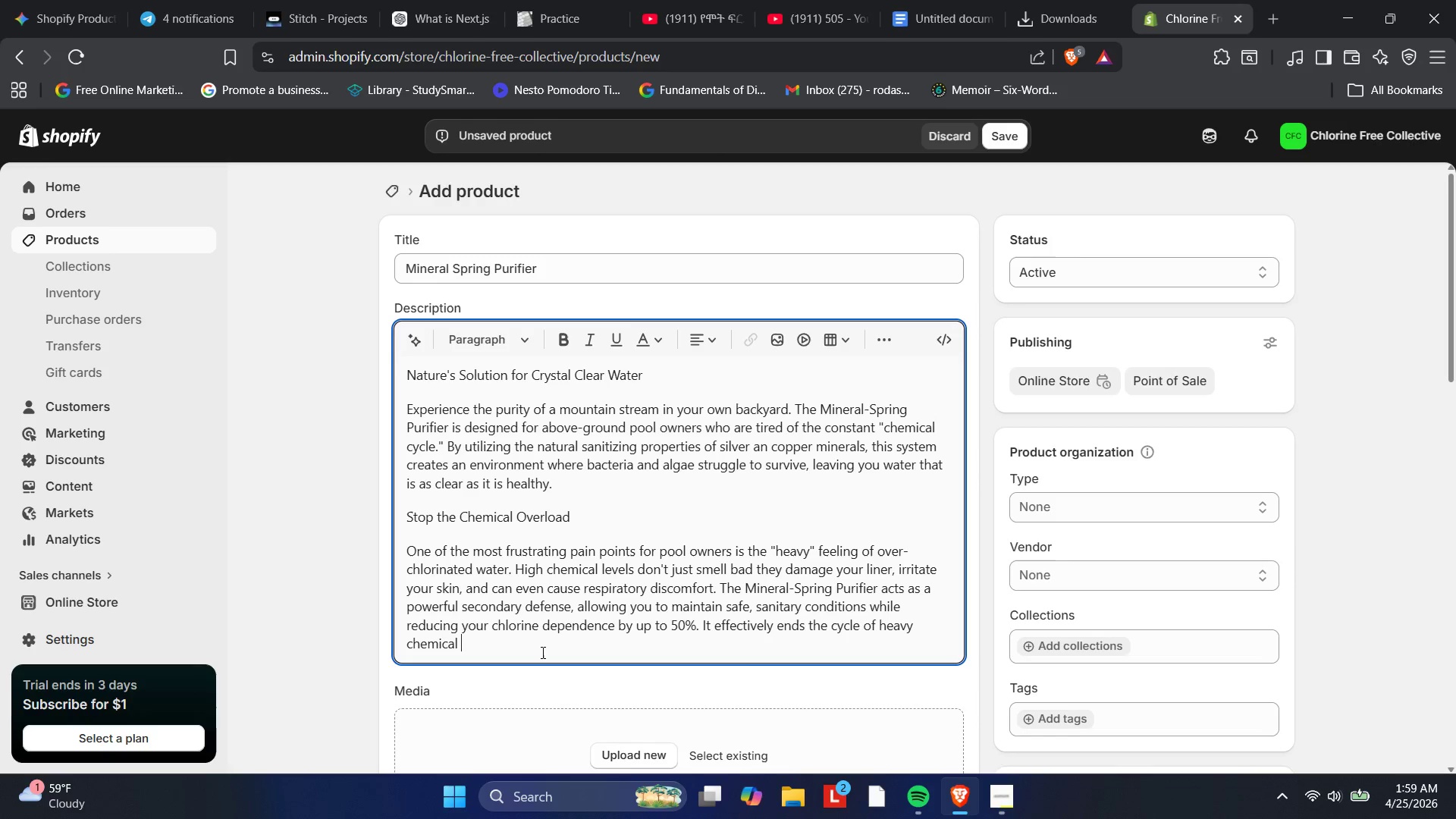 
wait(68.31)
 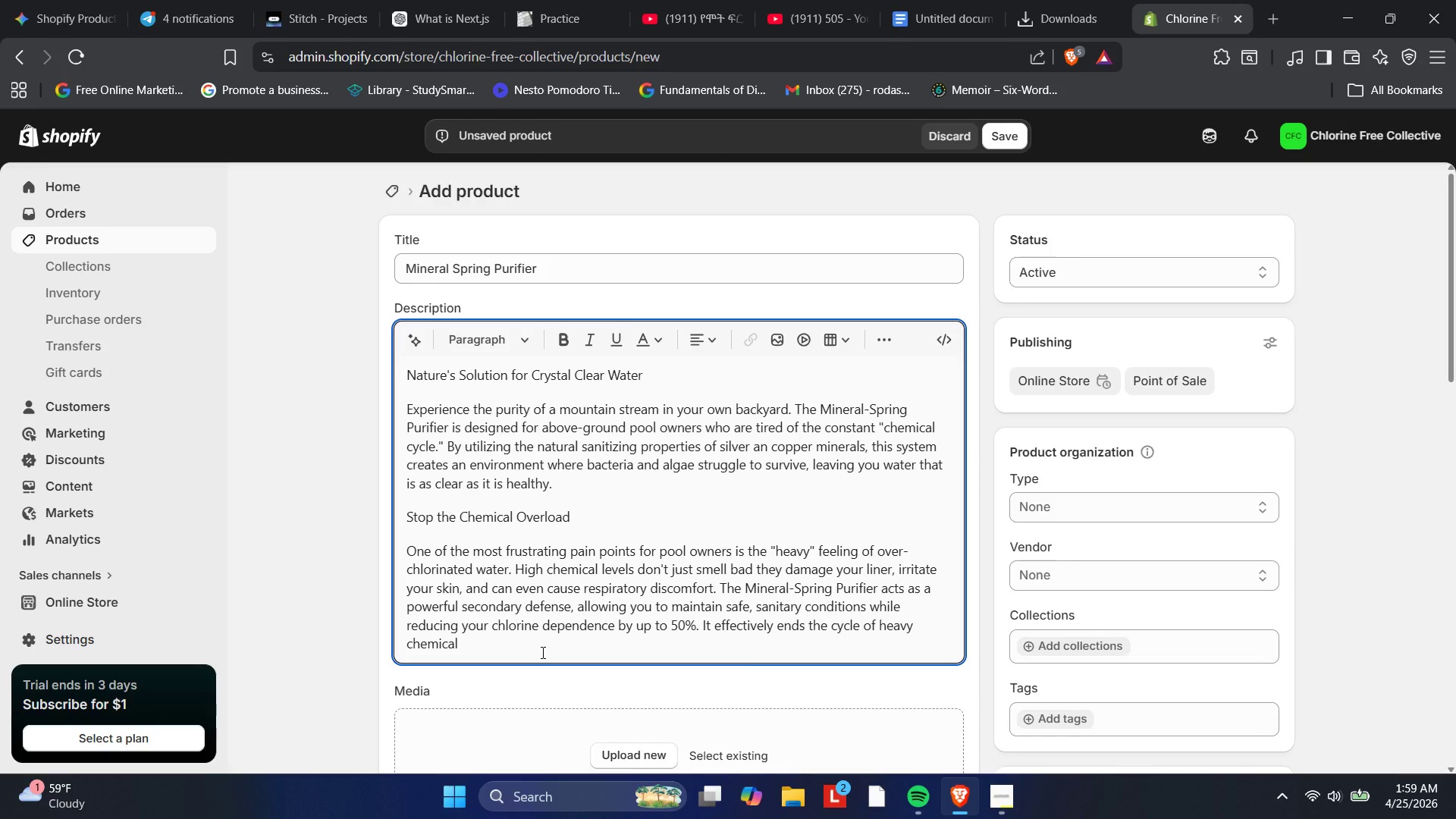 
type("shoka)
key(Backspace)
key(Backspace)
type(cks" and frequently war)
key(Backspace)
type(ter a)
key(Backspace)
type(balancing,)
key(Backspace)
type(.)
 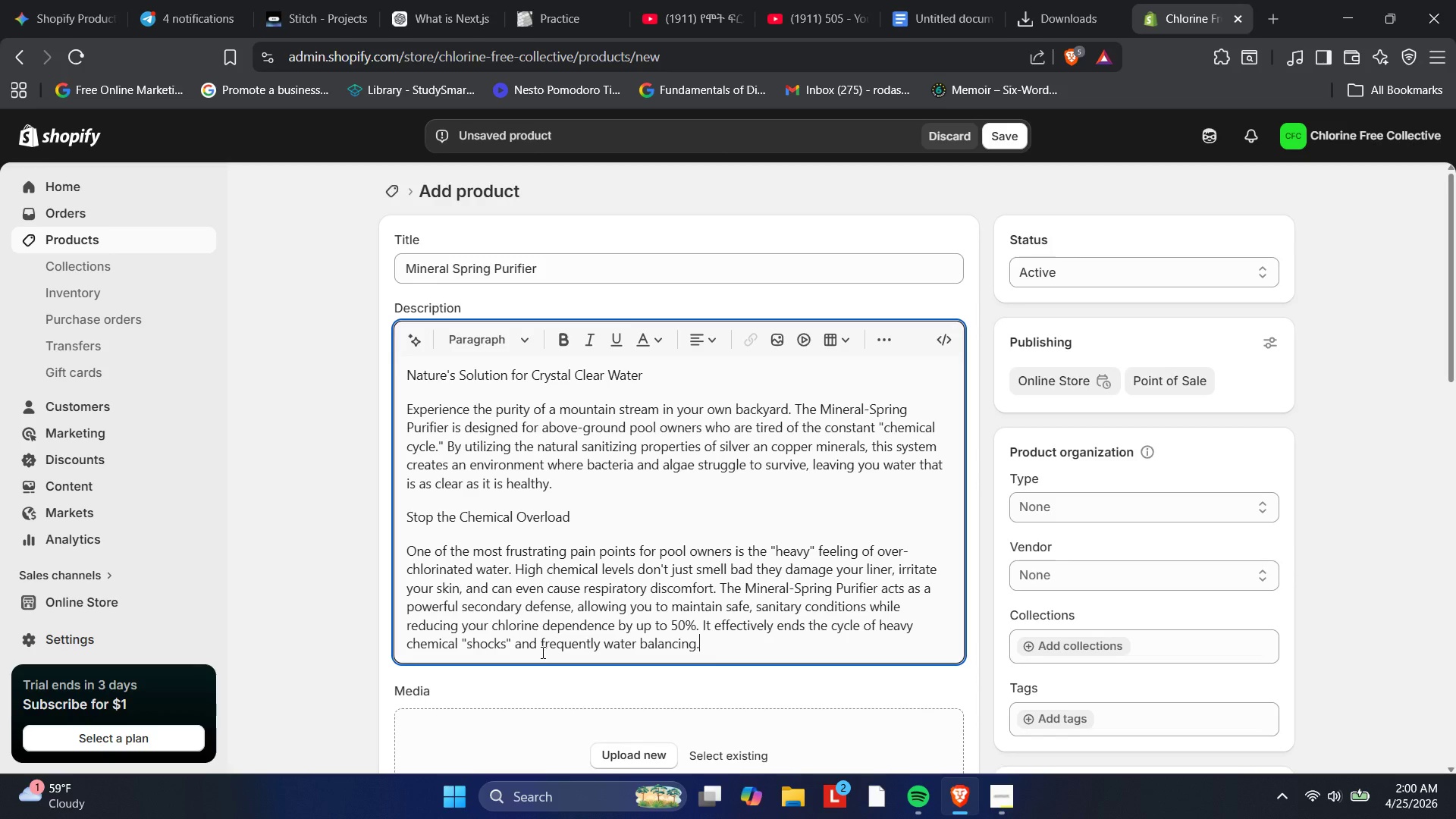 
key(Enter)
 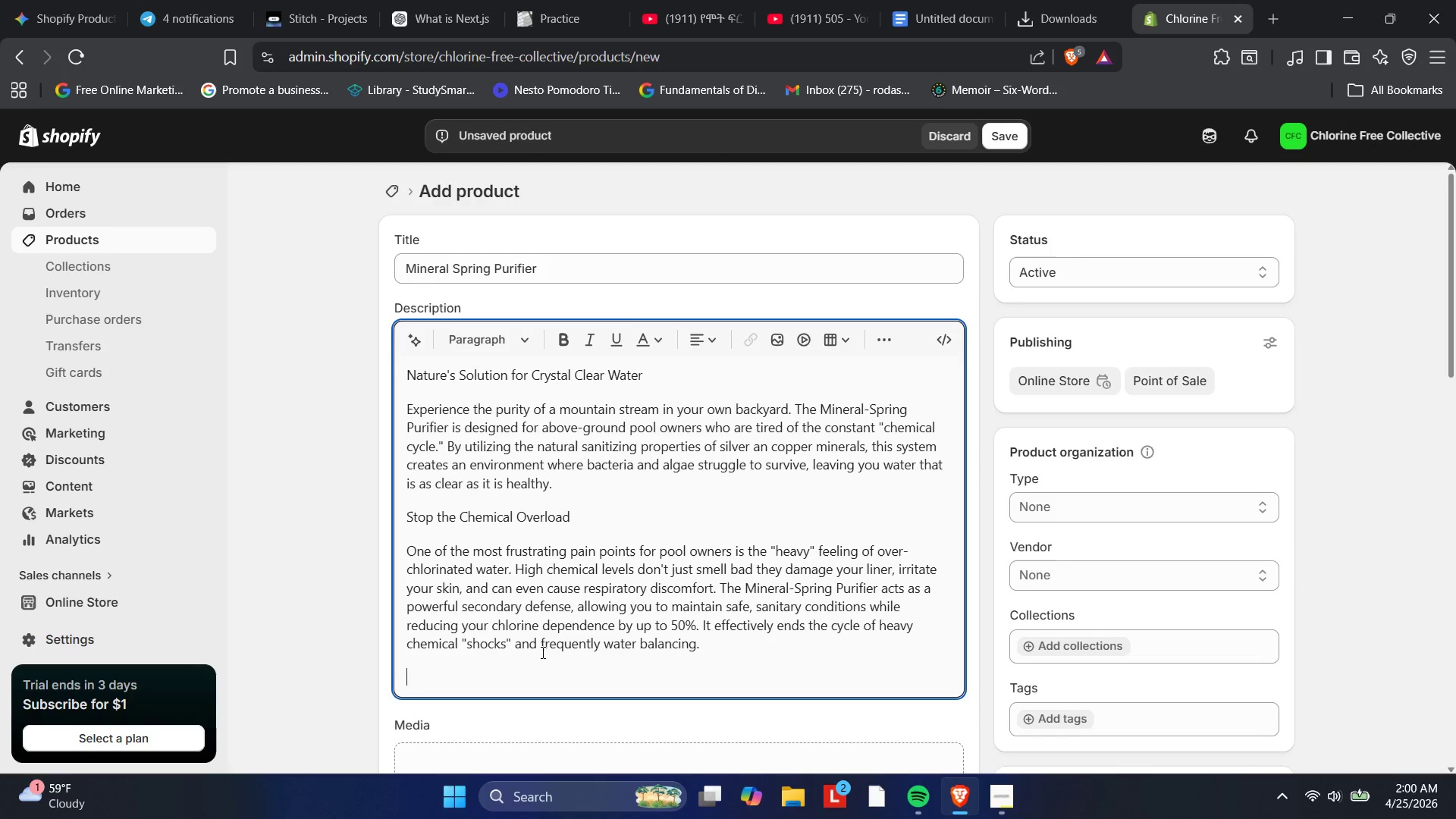 
wait(13.95)
 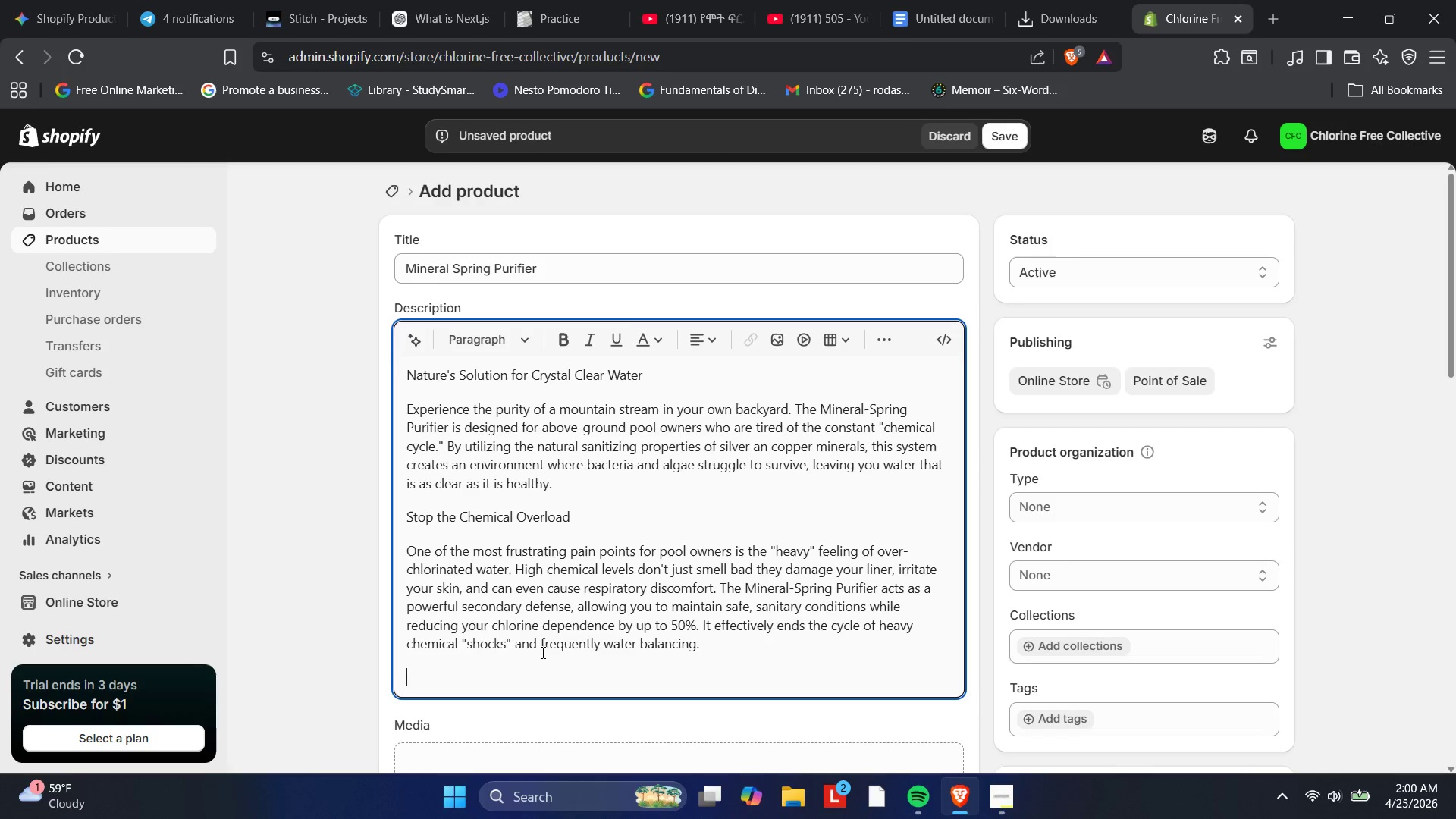 
type(A=)
key(Backspace)
key(Backspace)
type(Seamless Integration )
 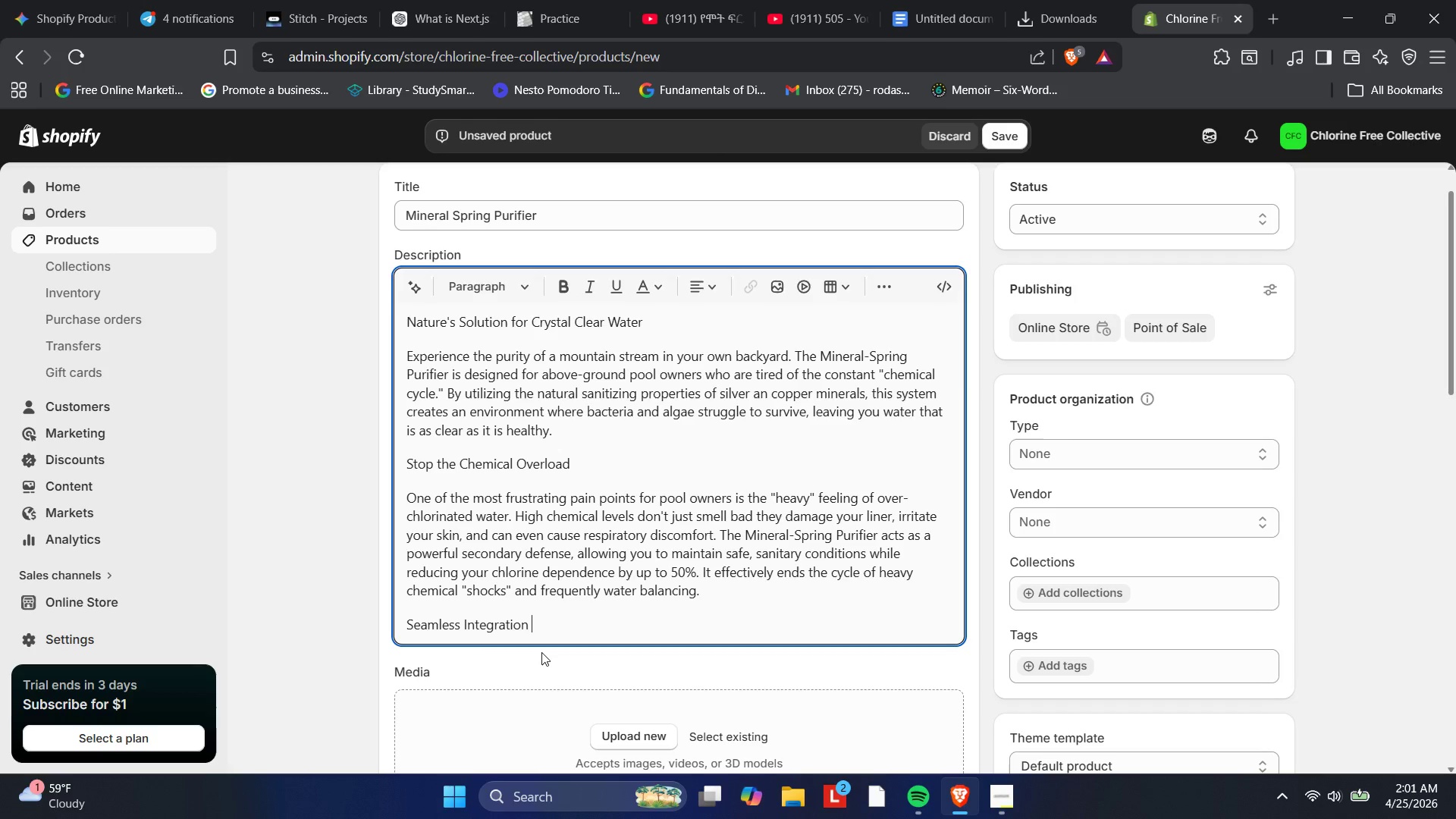 
type(& Performance )
 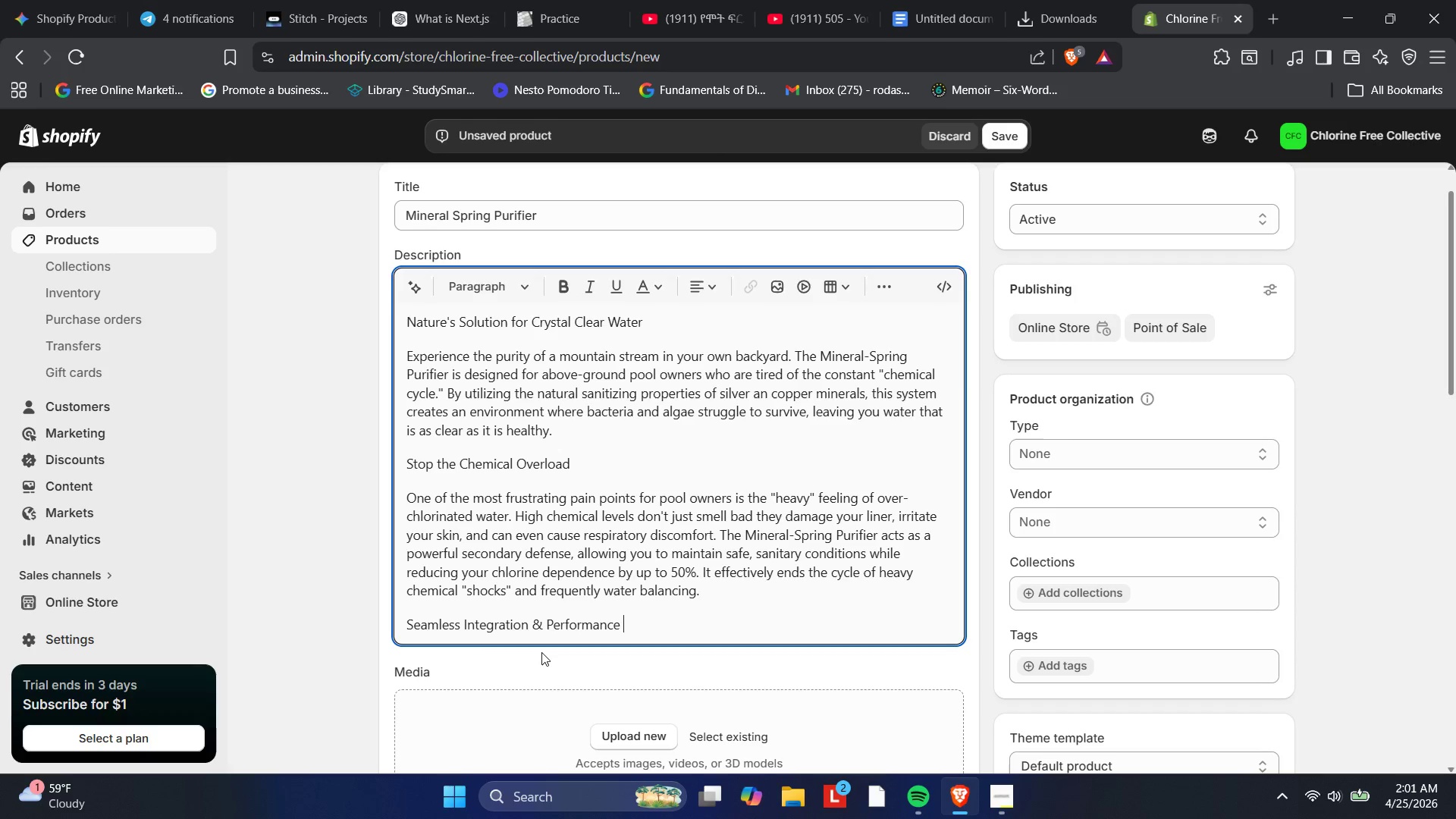 
key(Enter)
 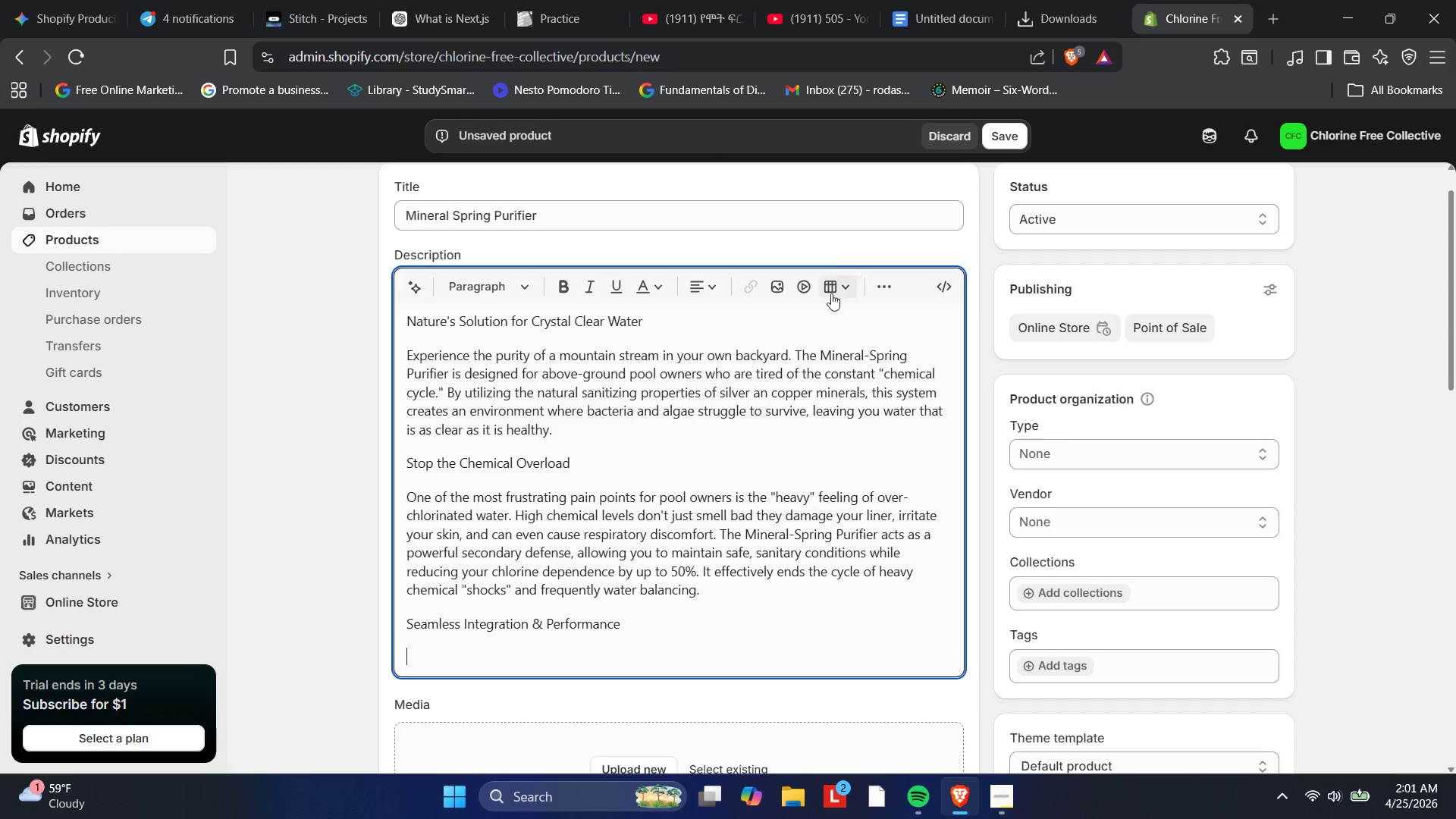 
left_click([871, 285])
 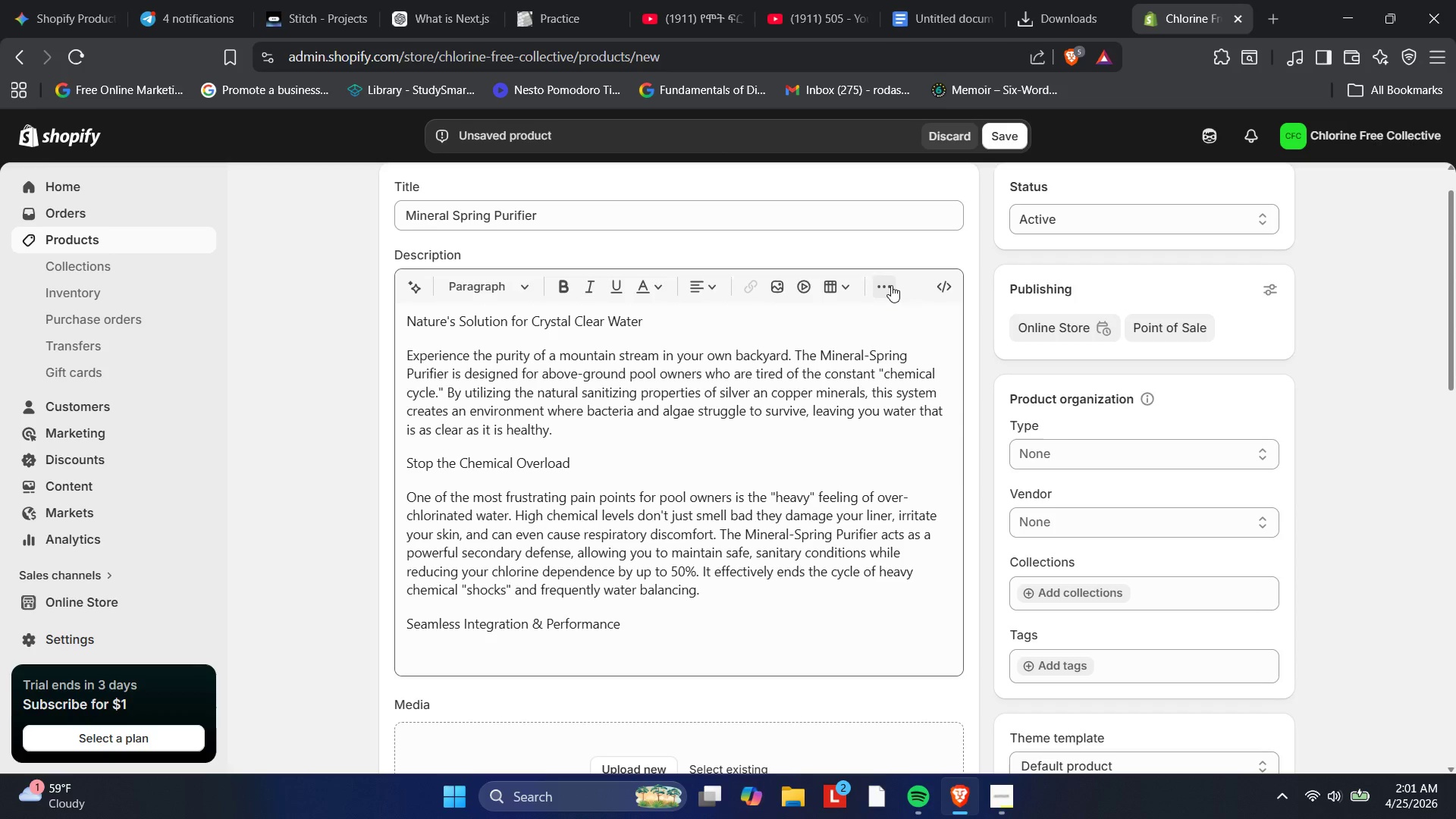 
left_click([891, 285])
 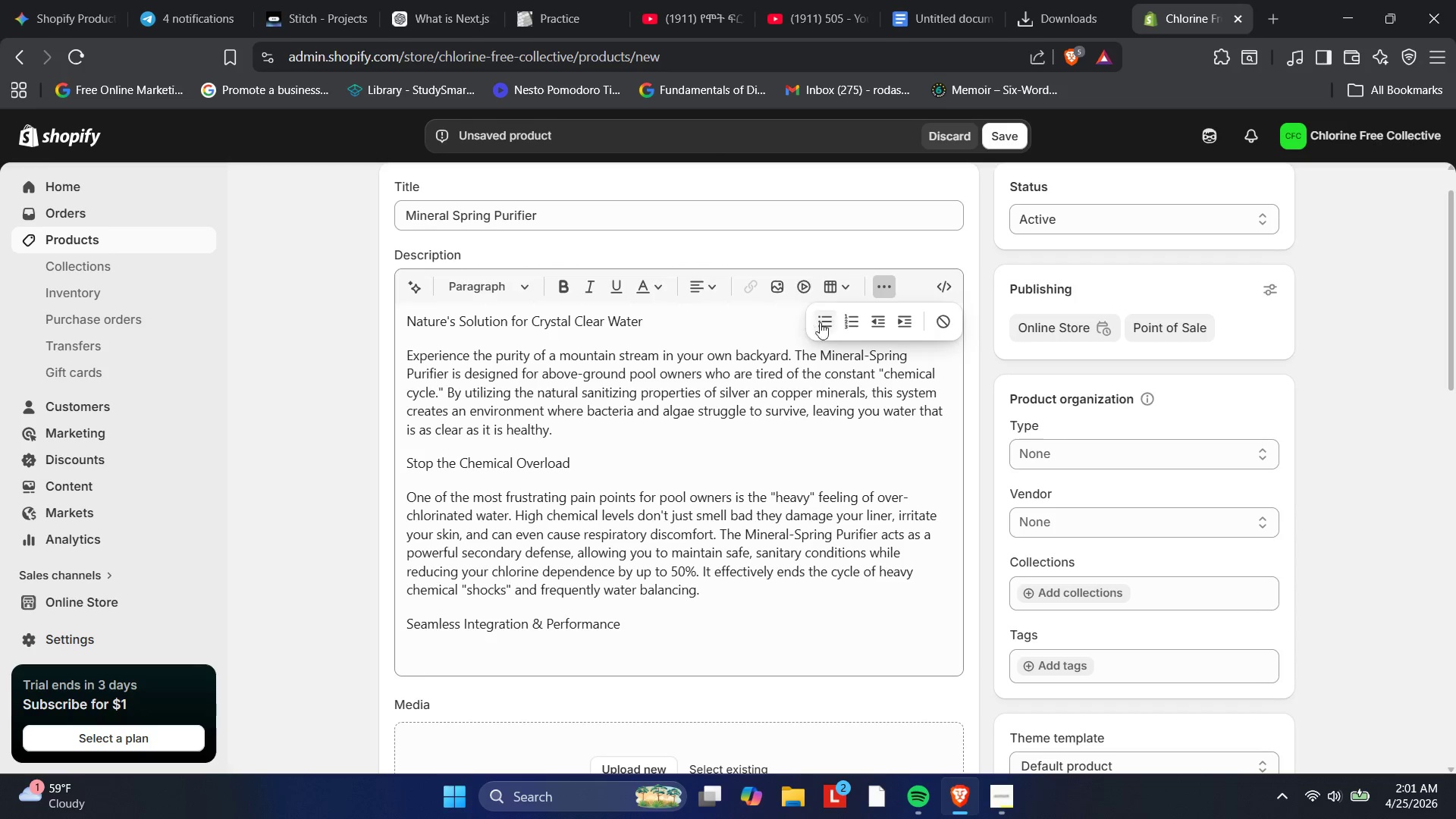 
left_click([830, 325])
 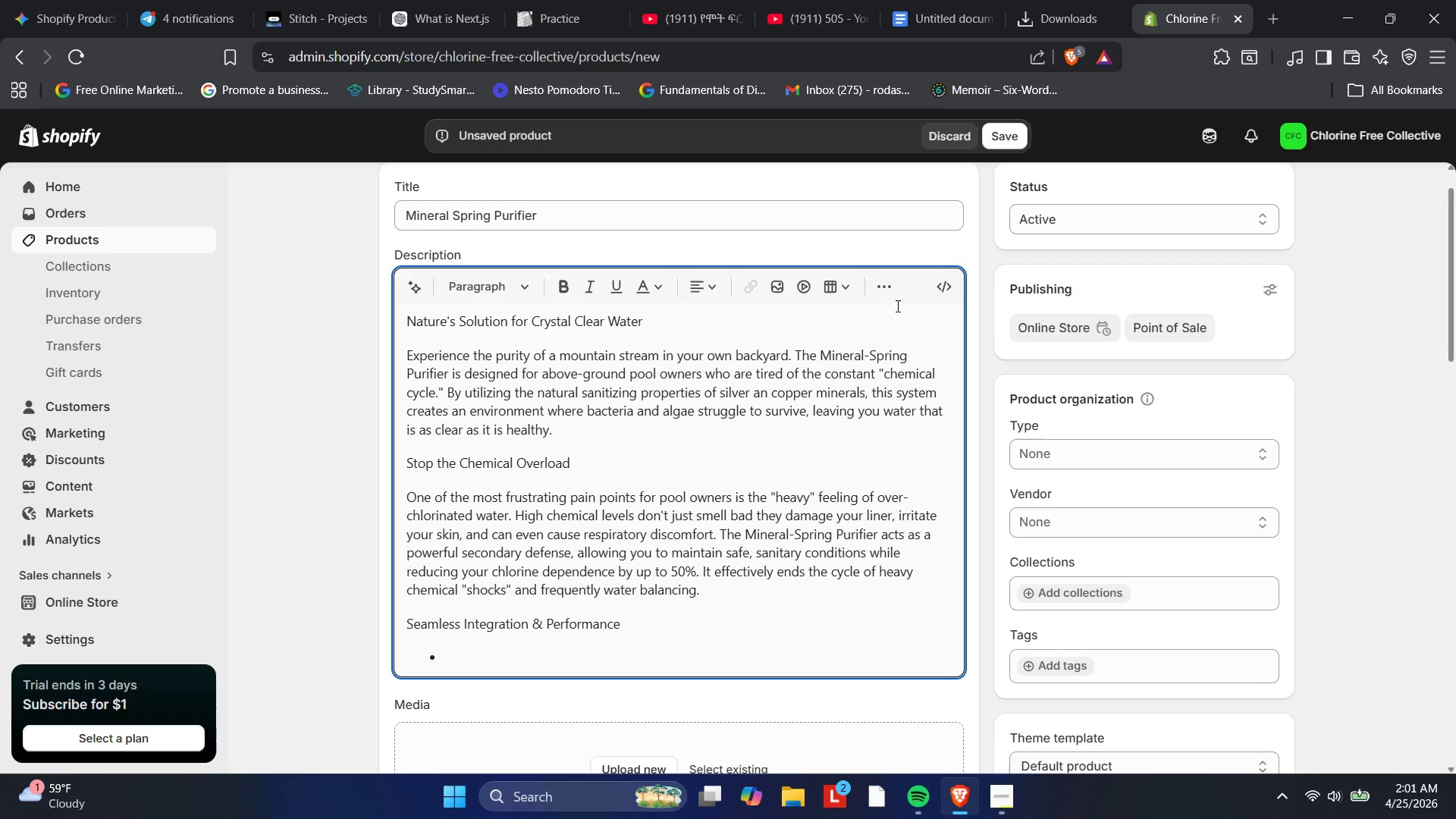 
left_click([893, 302])
 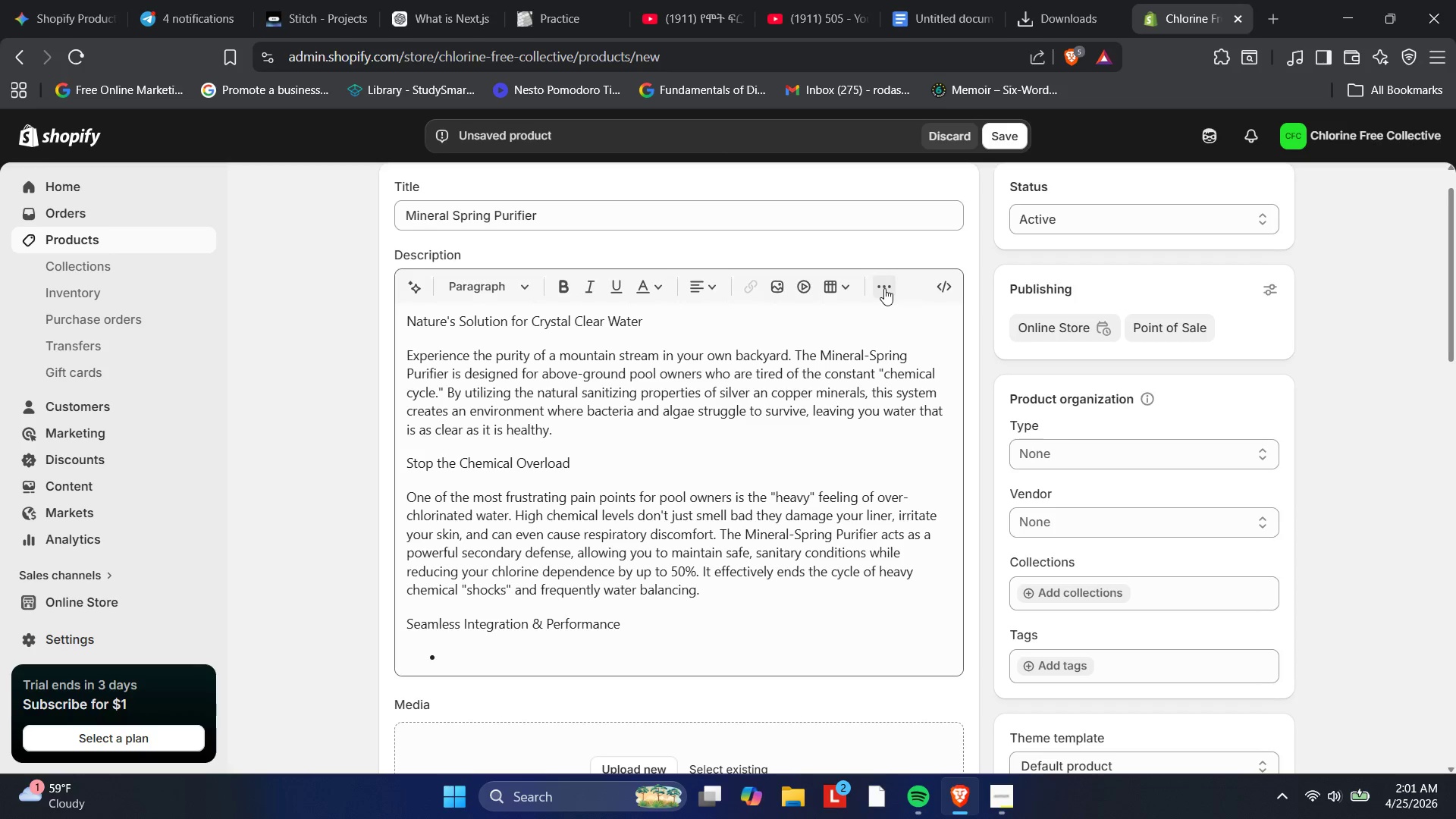 
left_click([884, 288])
 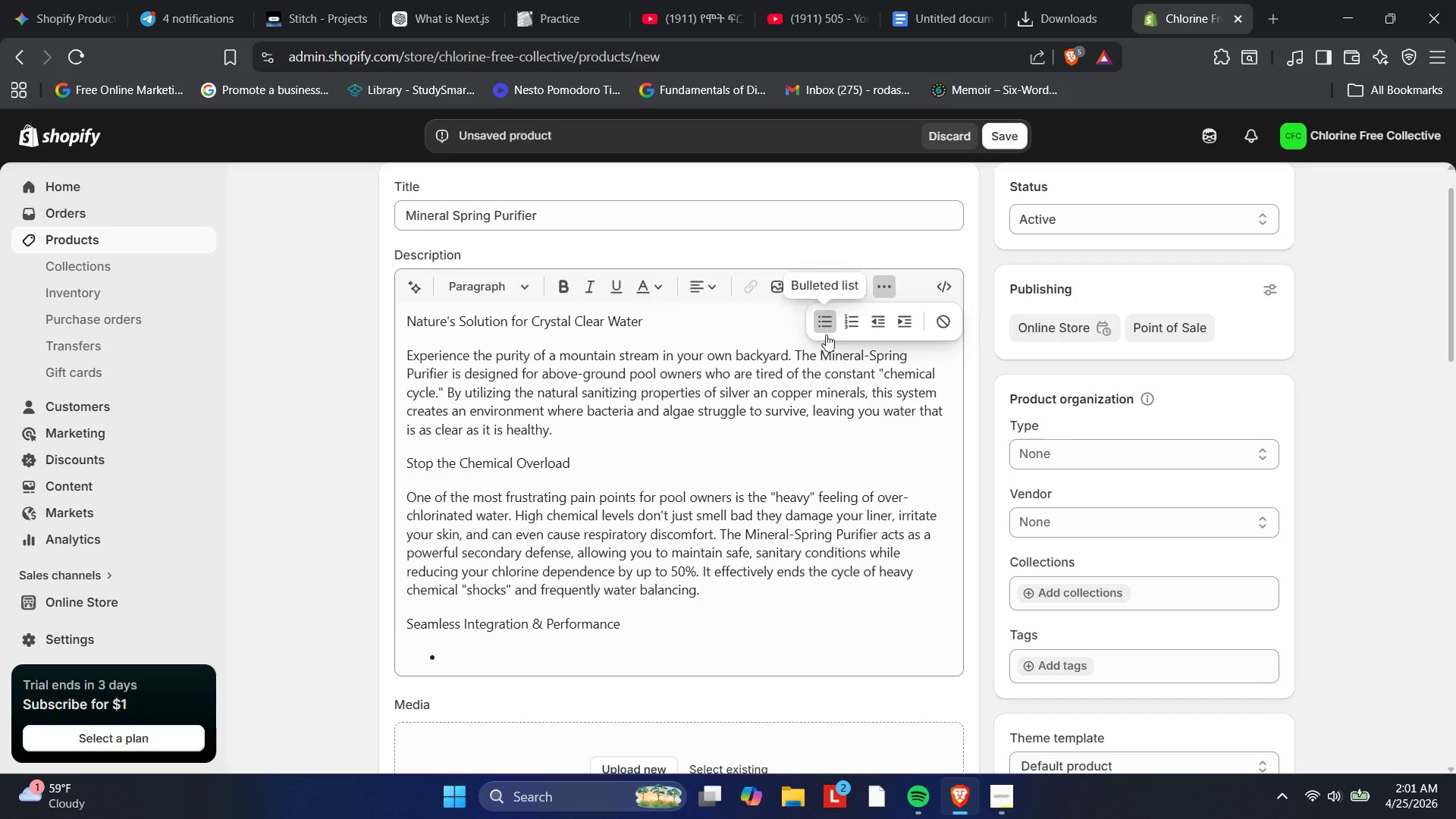 
left_click([833, 320])
 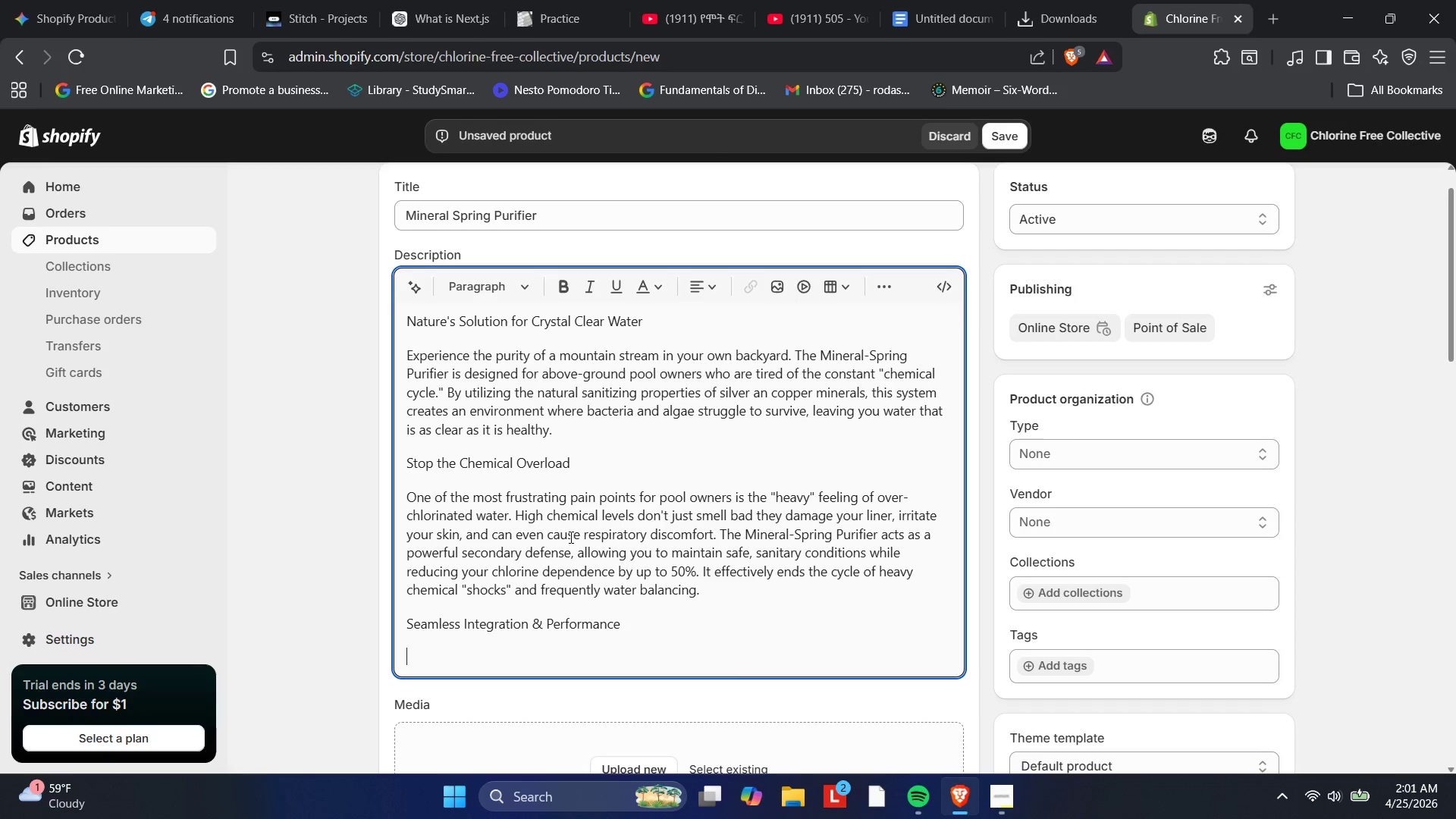 
key(Enter)
 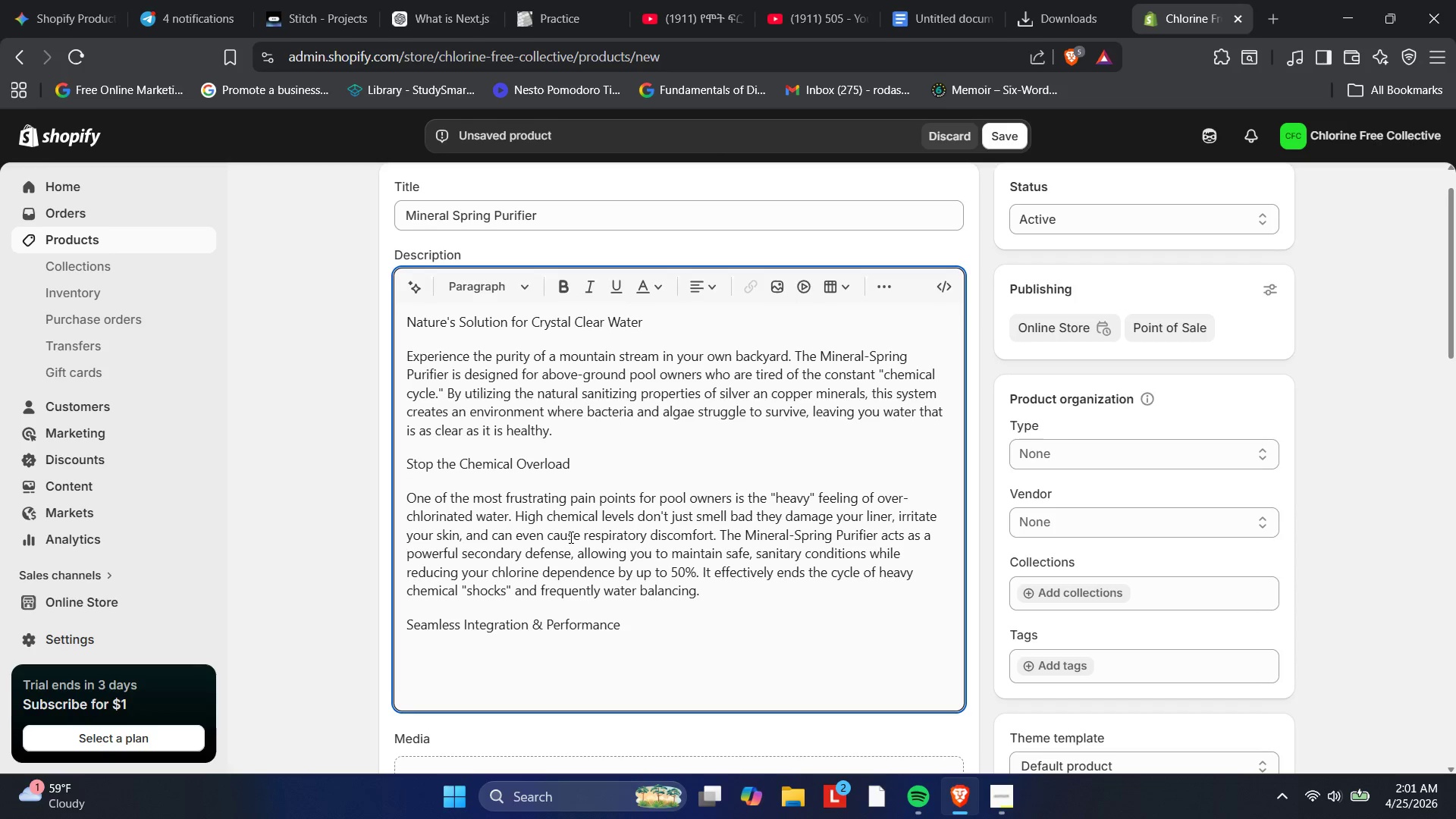 
key(Backspace)
 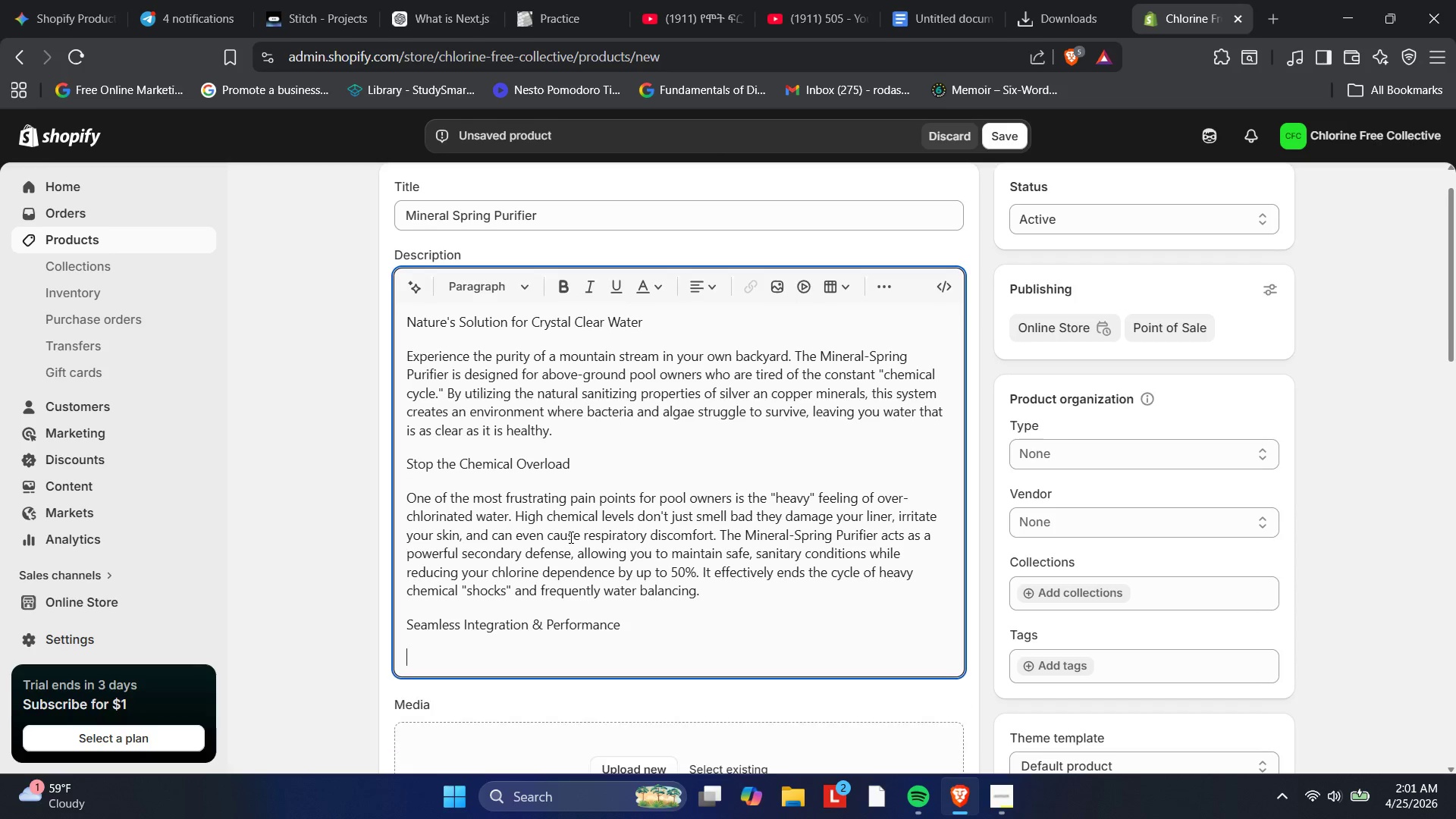 
key(Backspace)
 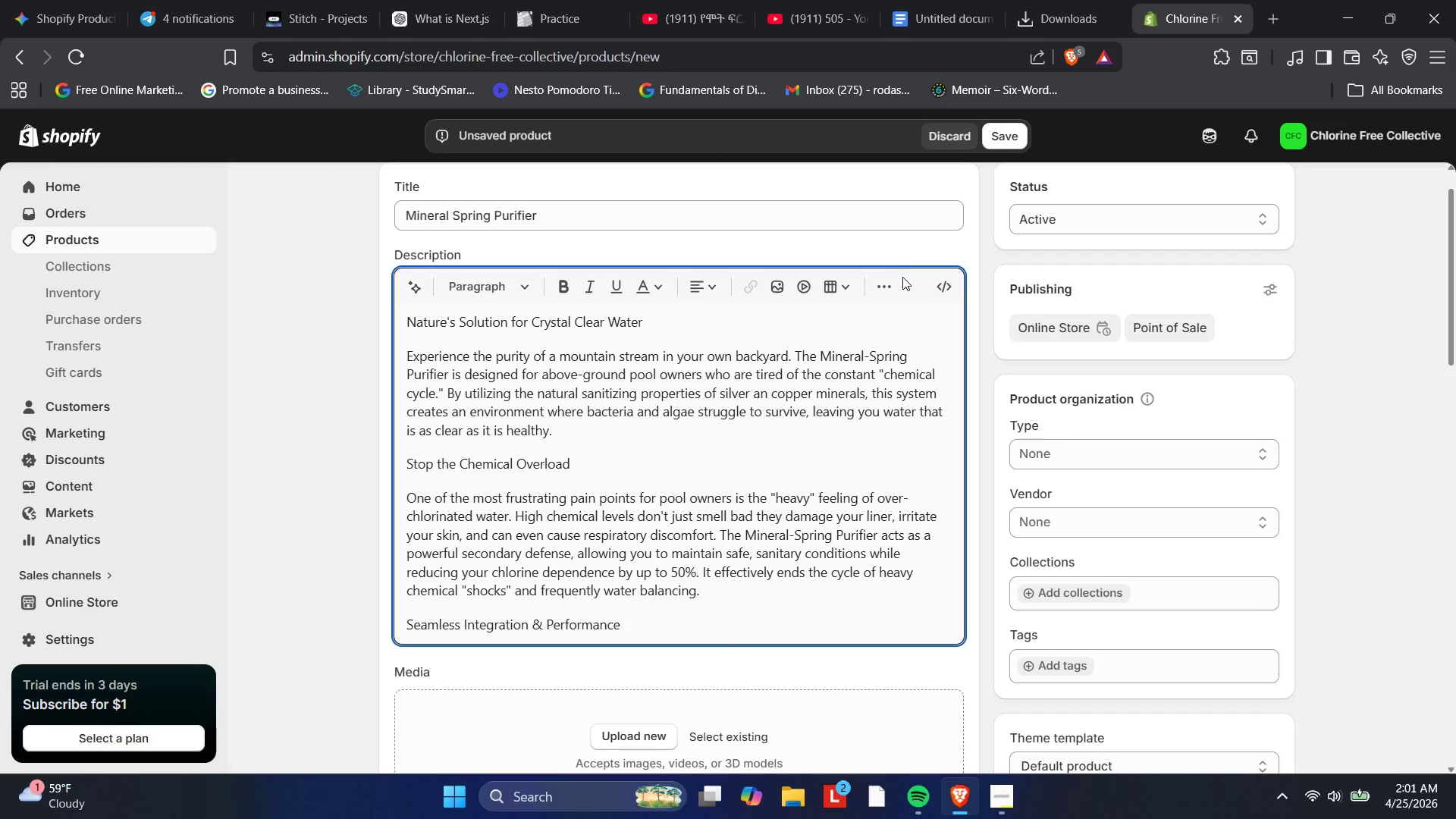 
left_click([895, 280])
 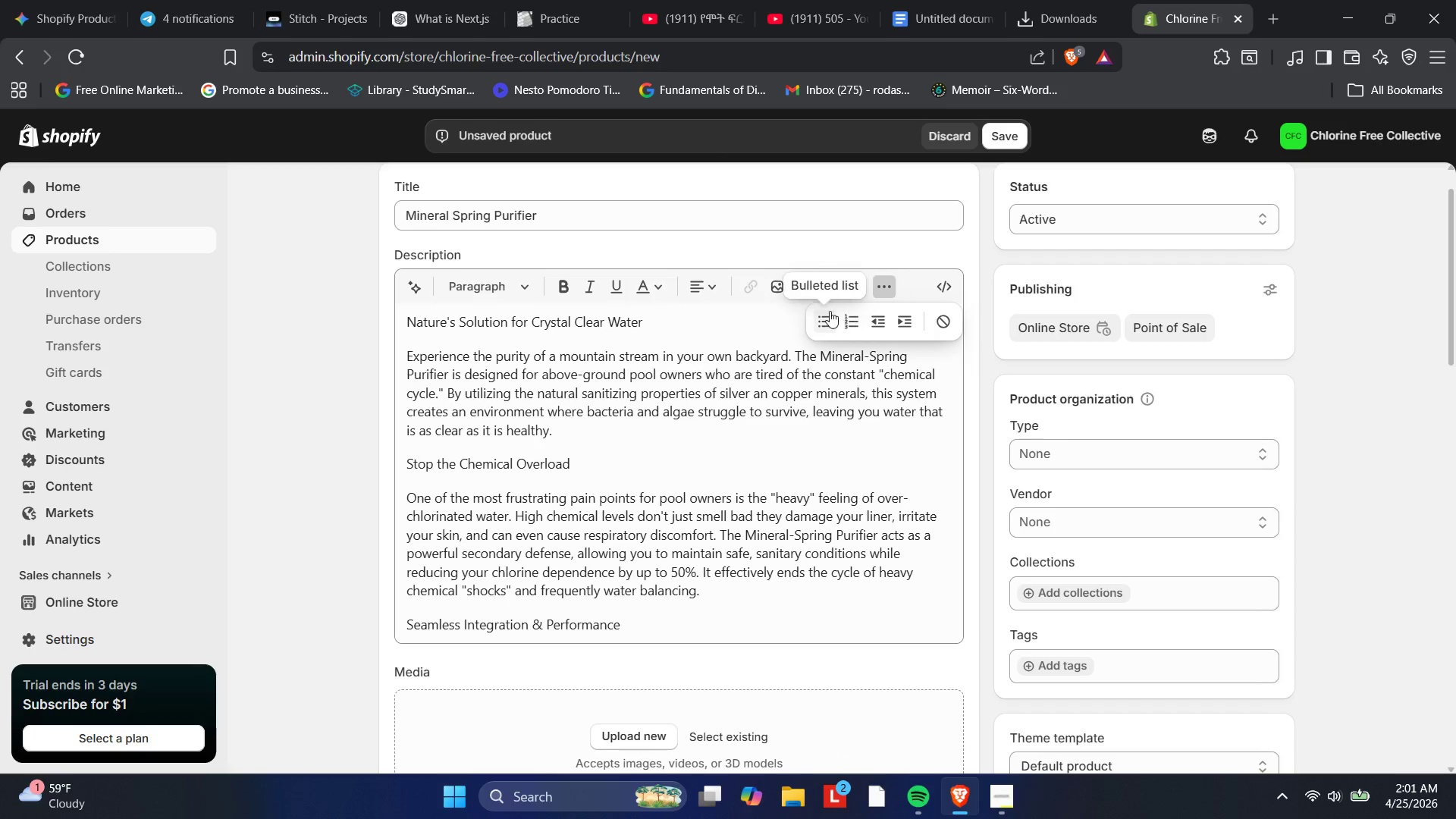 
left_click([827, 313])
 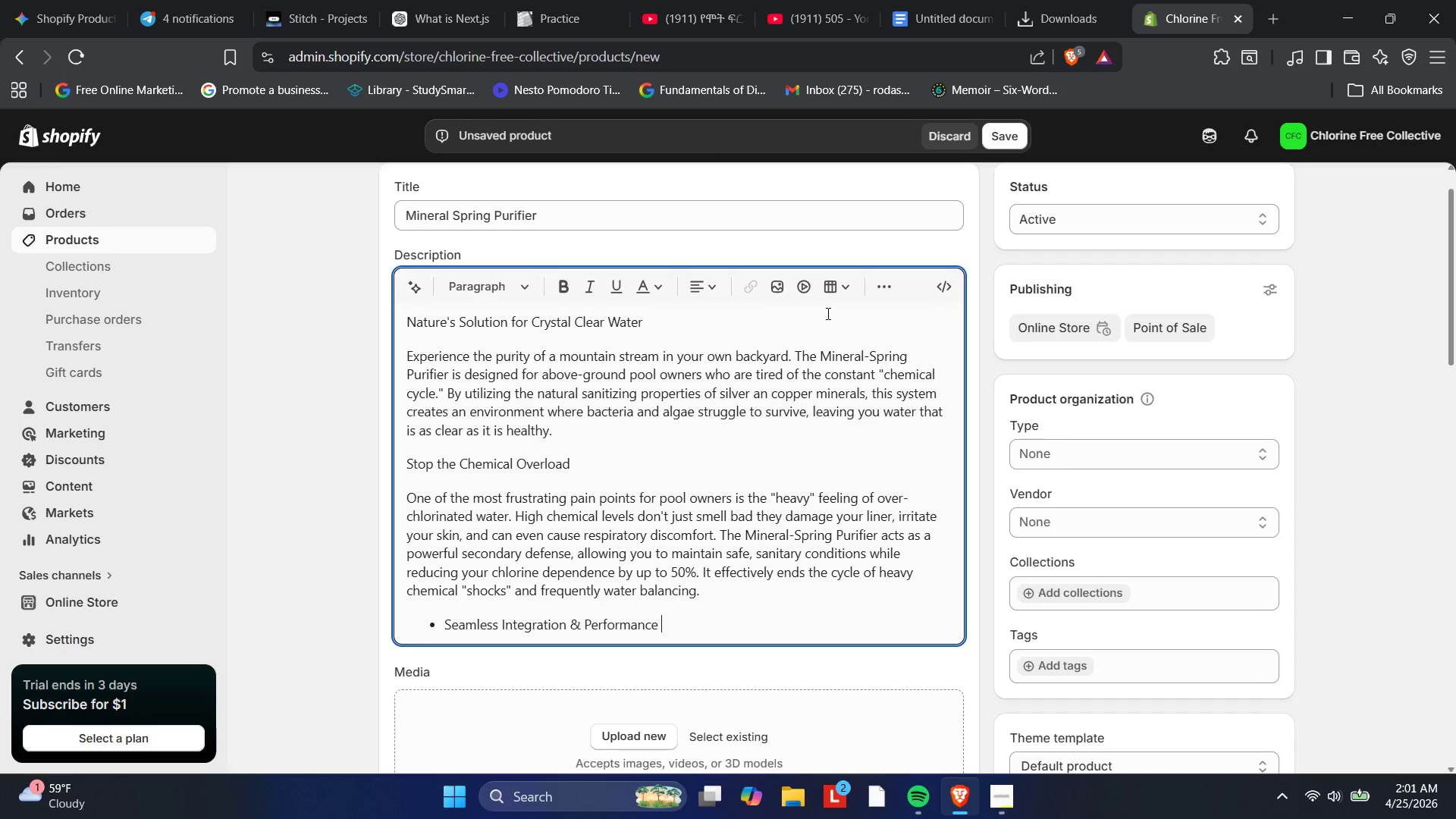 
key(Control+Z)
 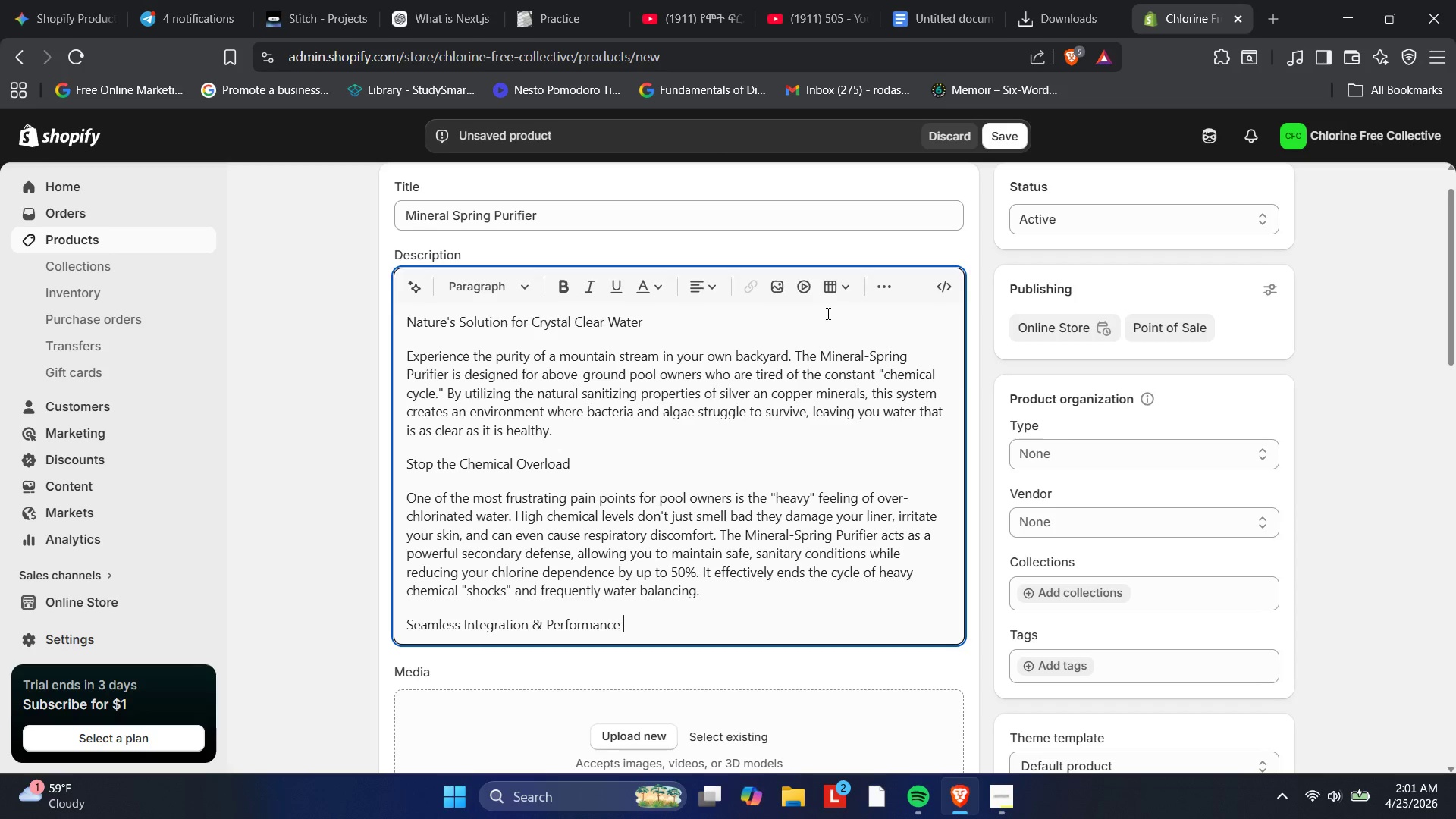 
key(Enter)
 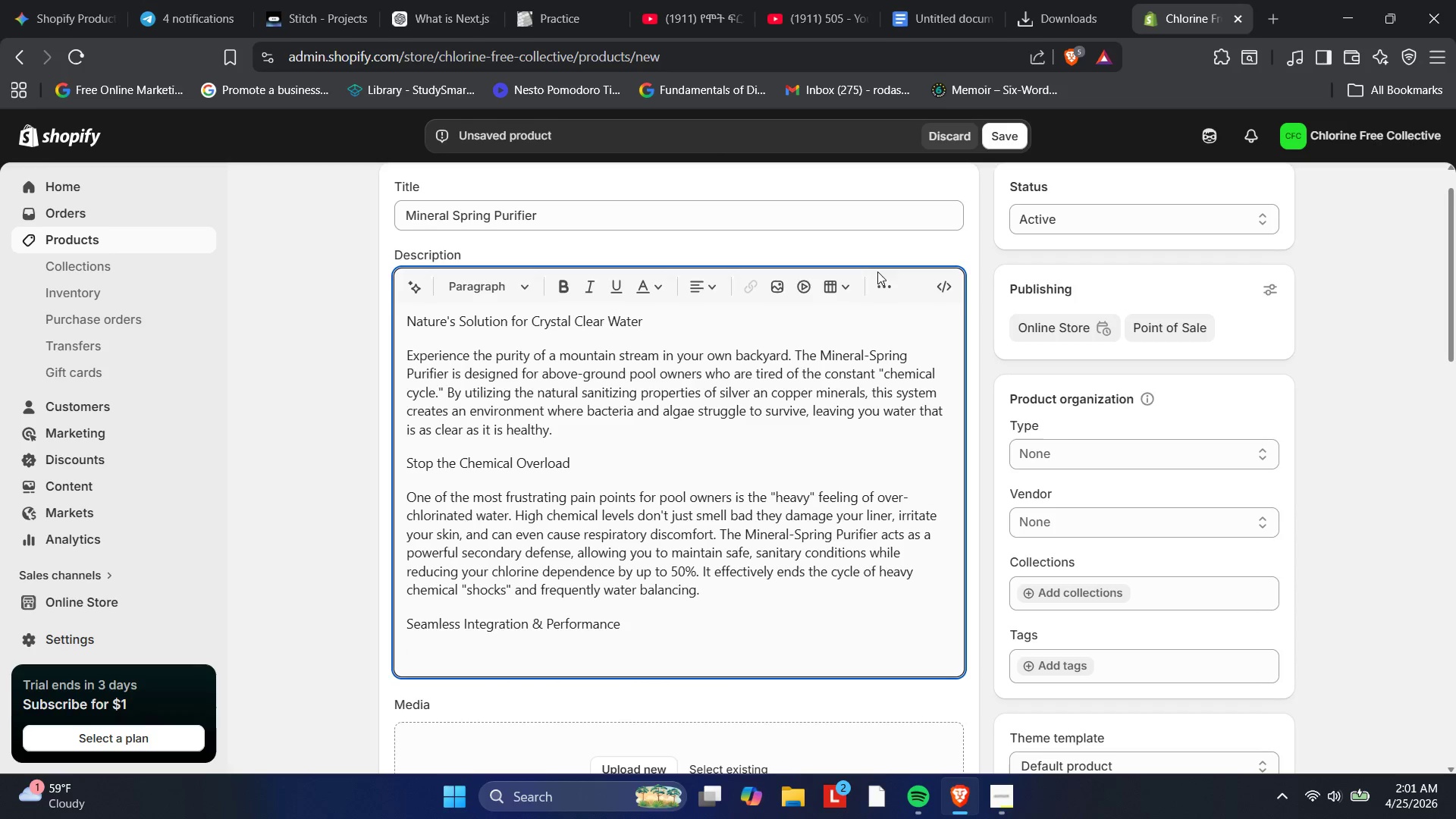 
left_click([877, 281])
 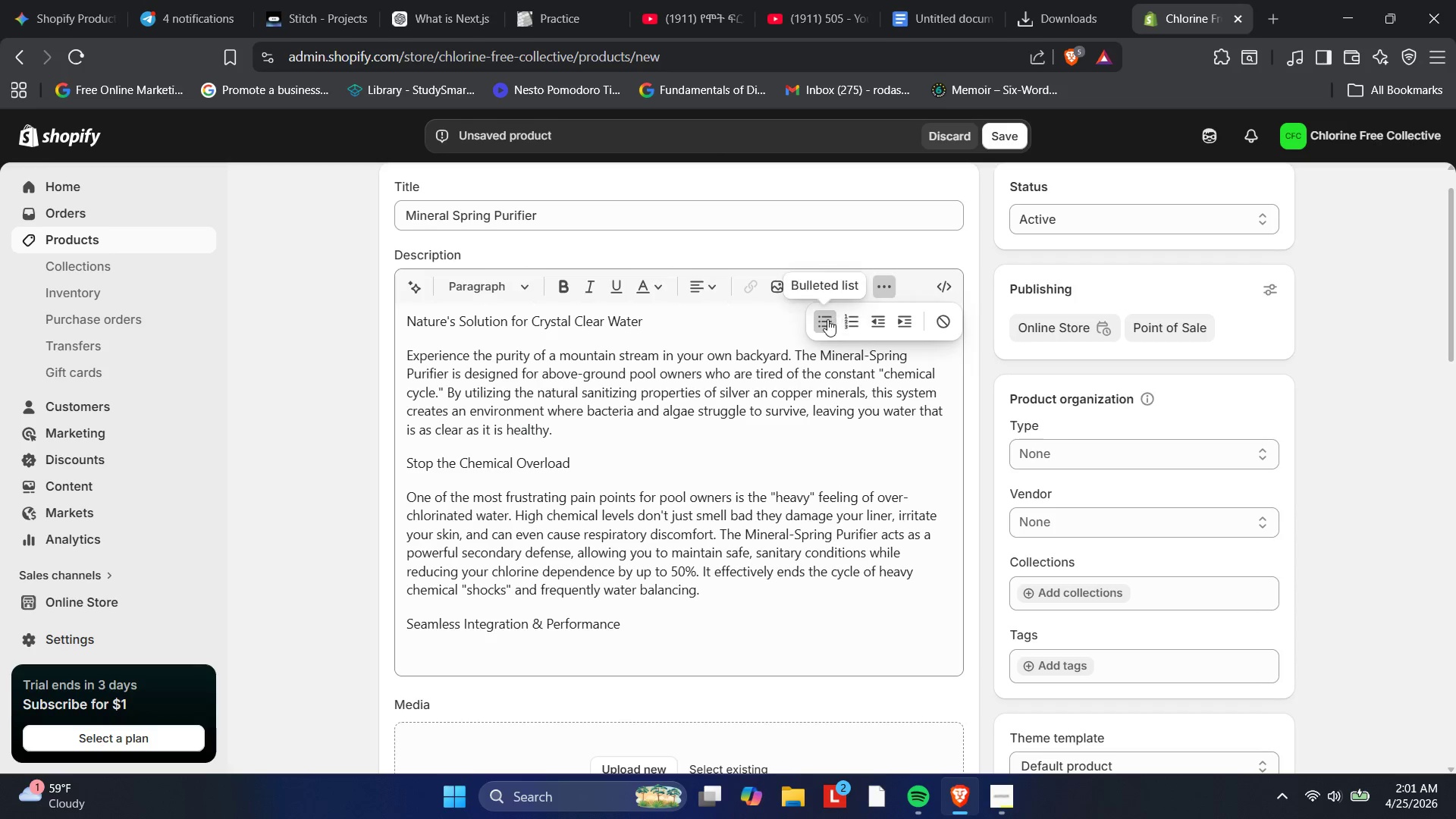 
left_click([827, 319])
 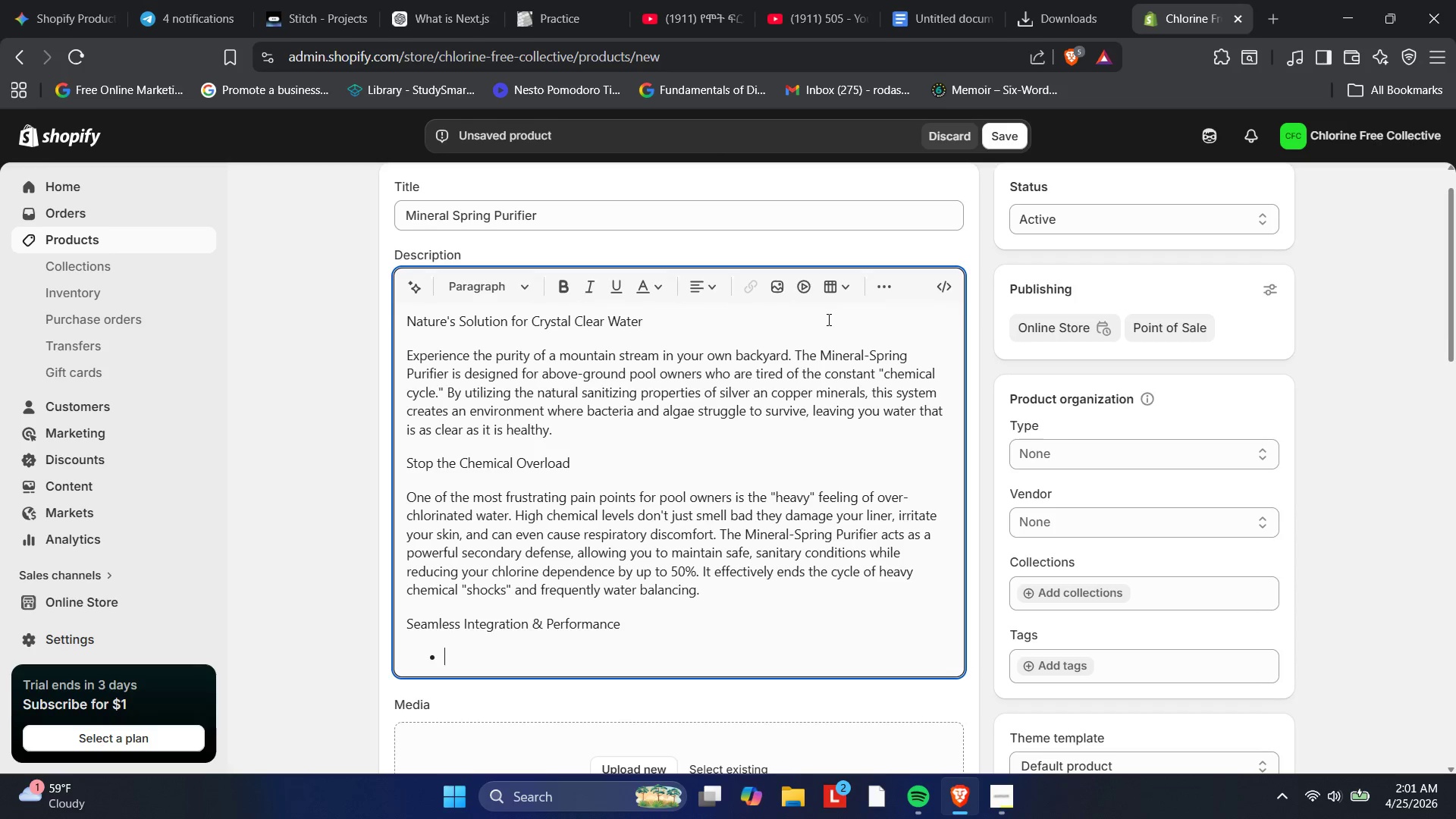 
left_click([827, 319])
 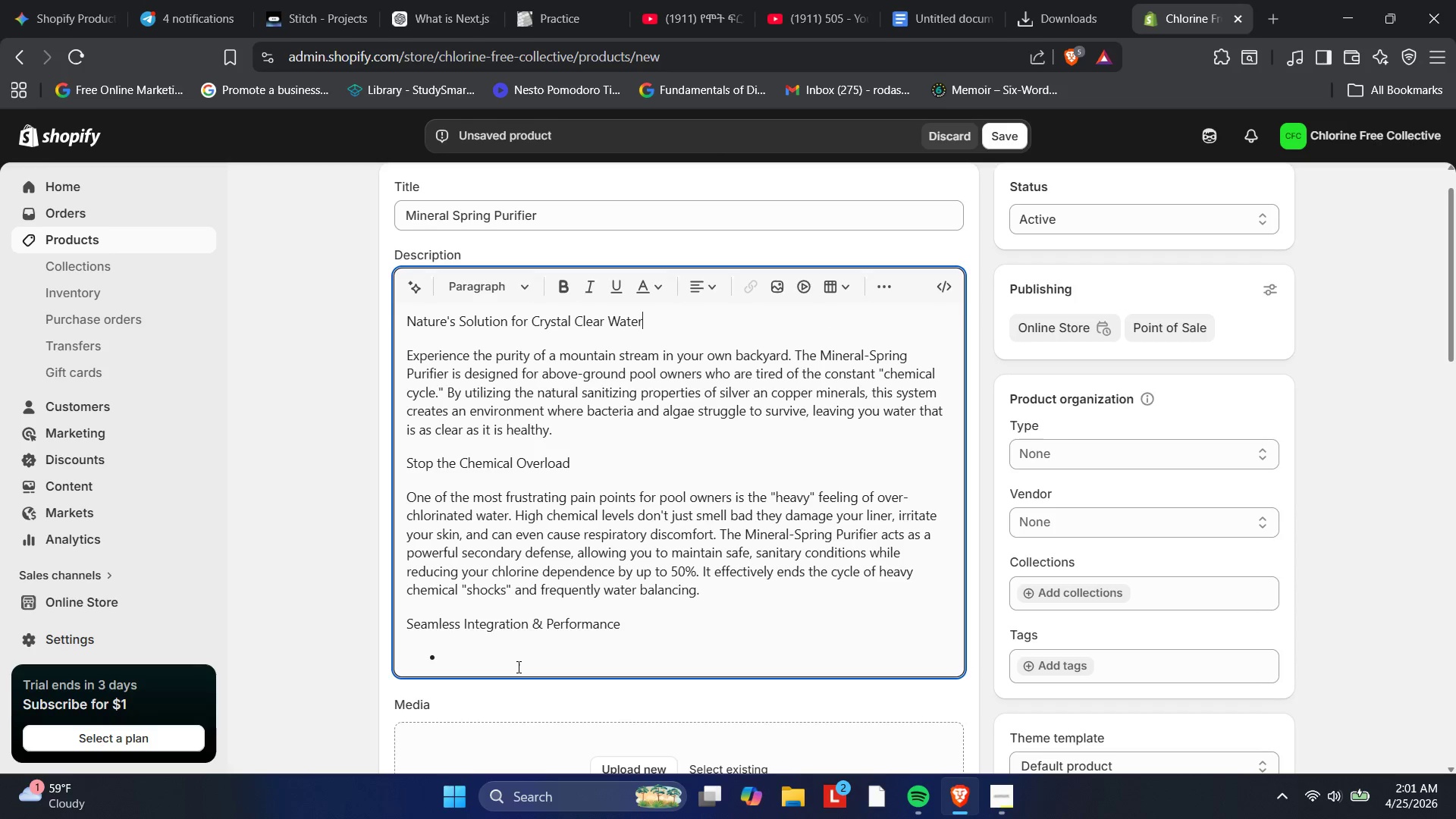 
left_click([517, 664])
 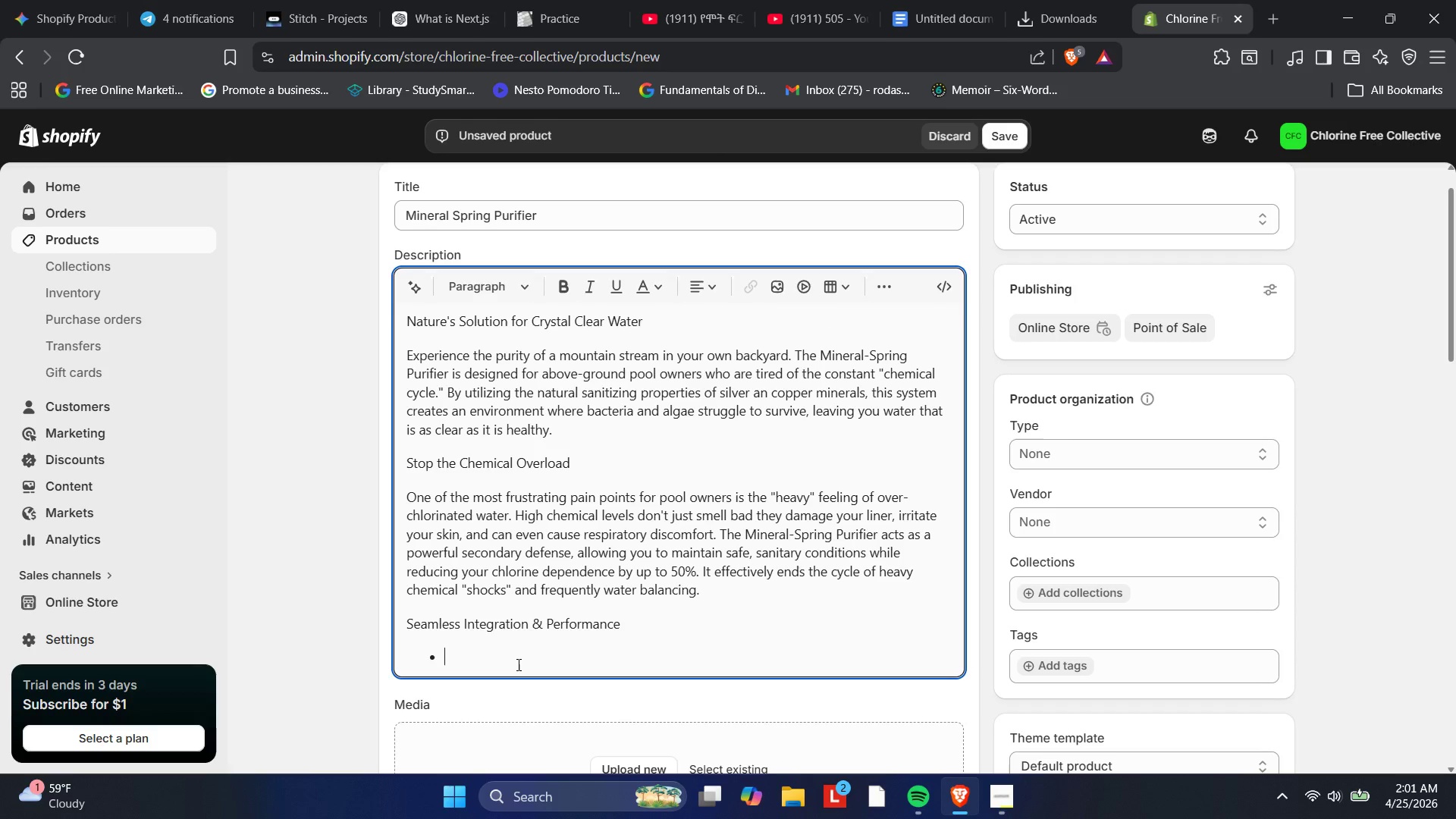 
key(CapsLock)
 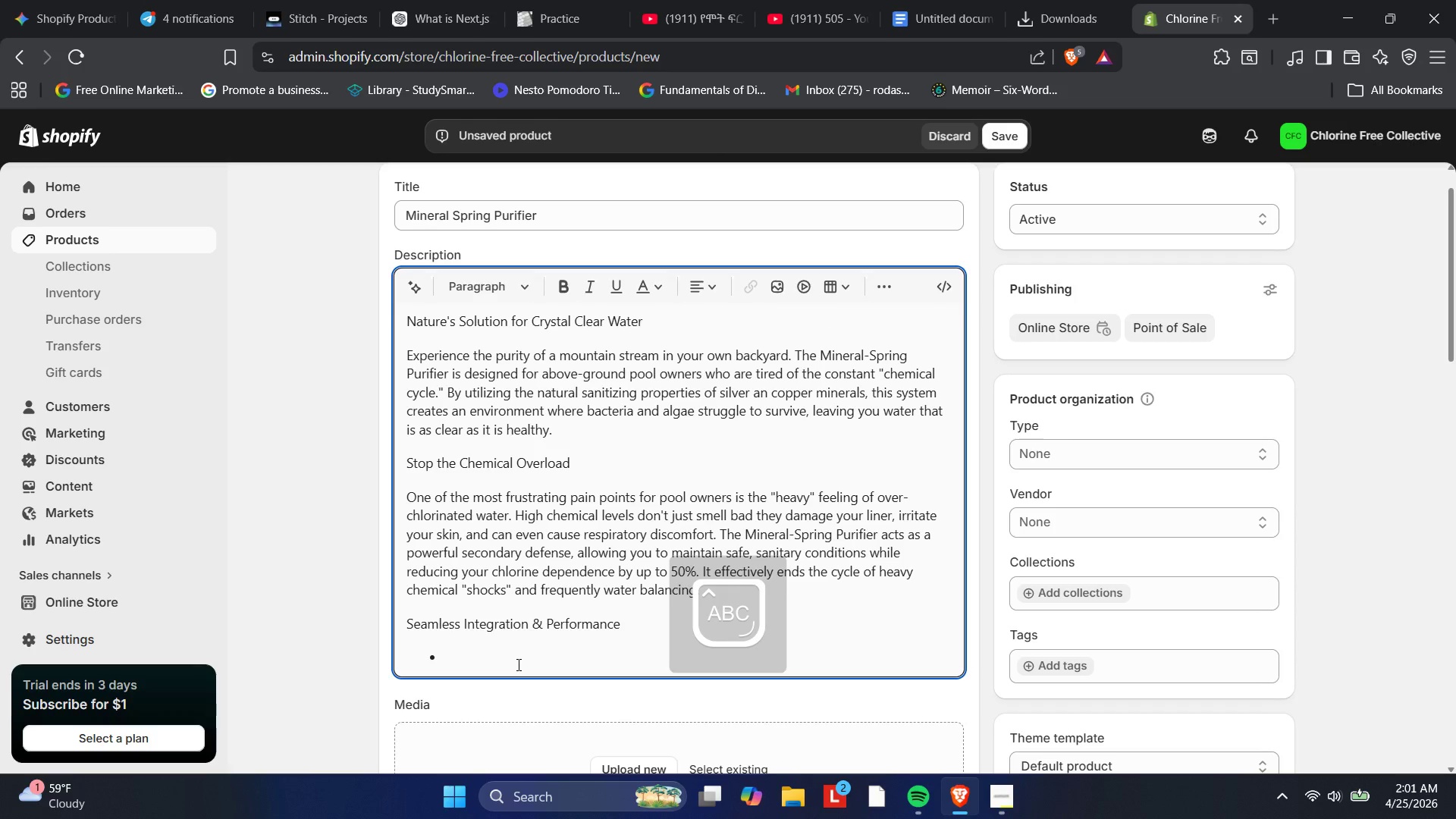 
key(PlayPause)
 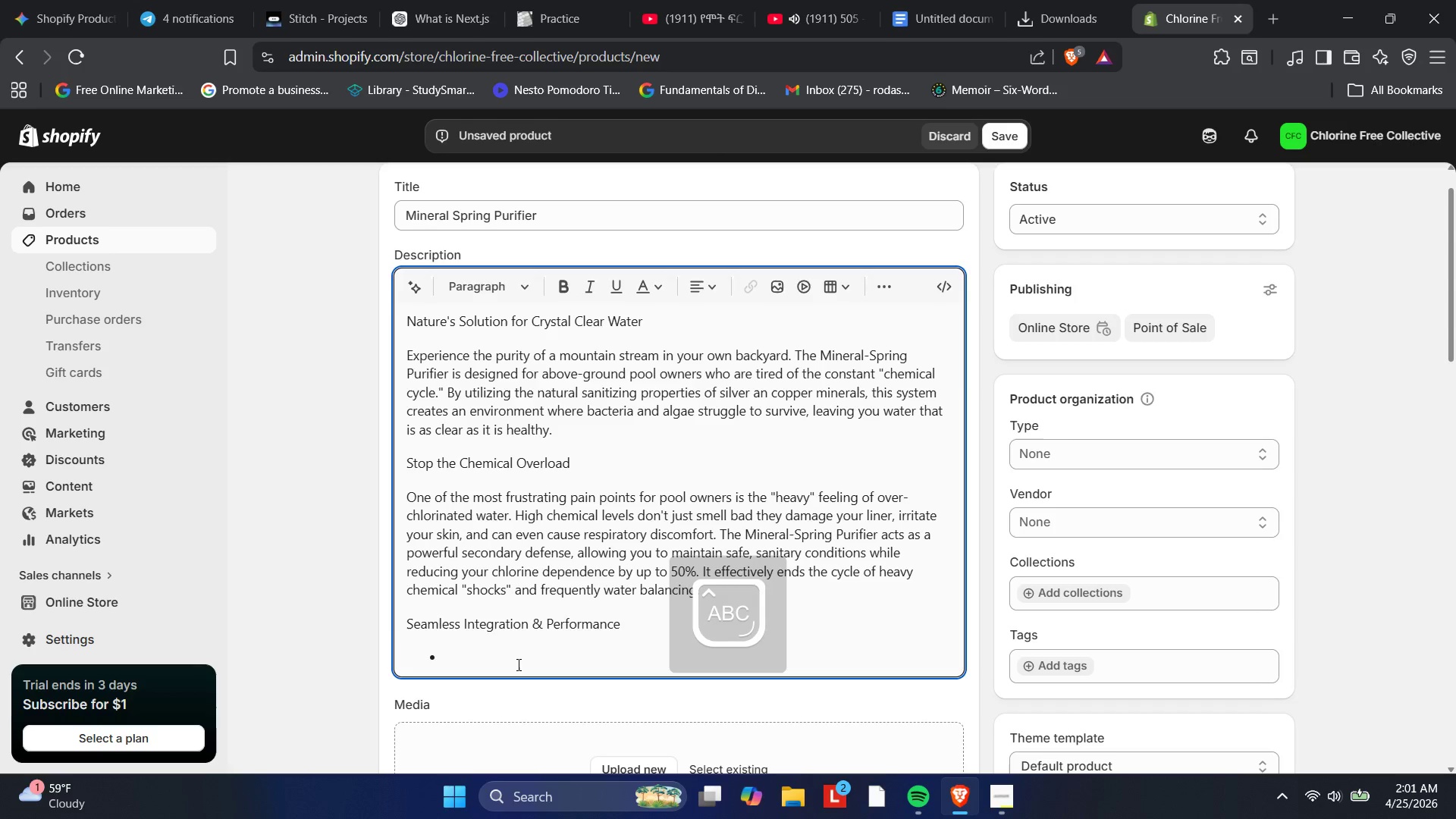 
key(VolumeDown)
 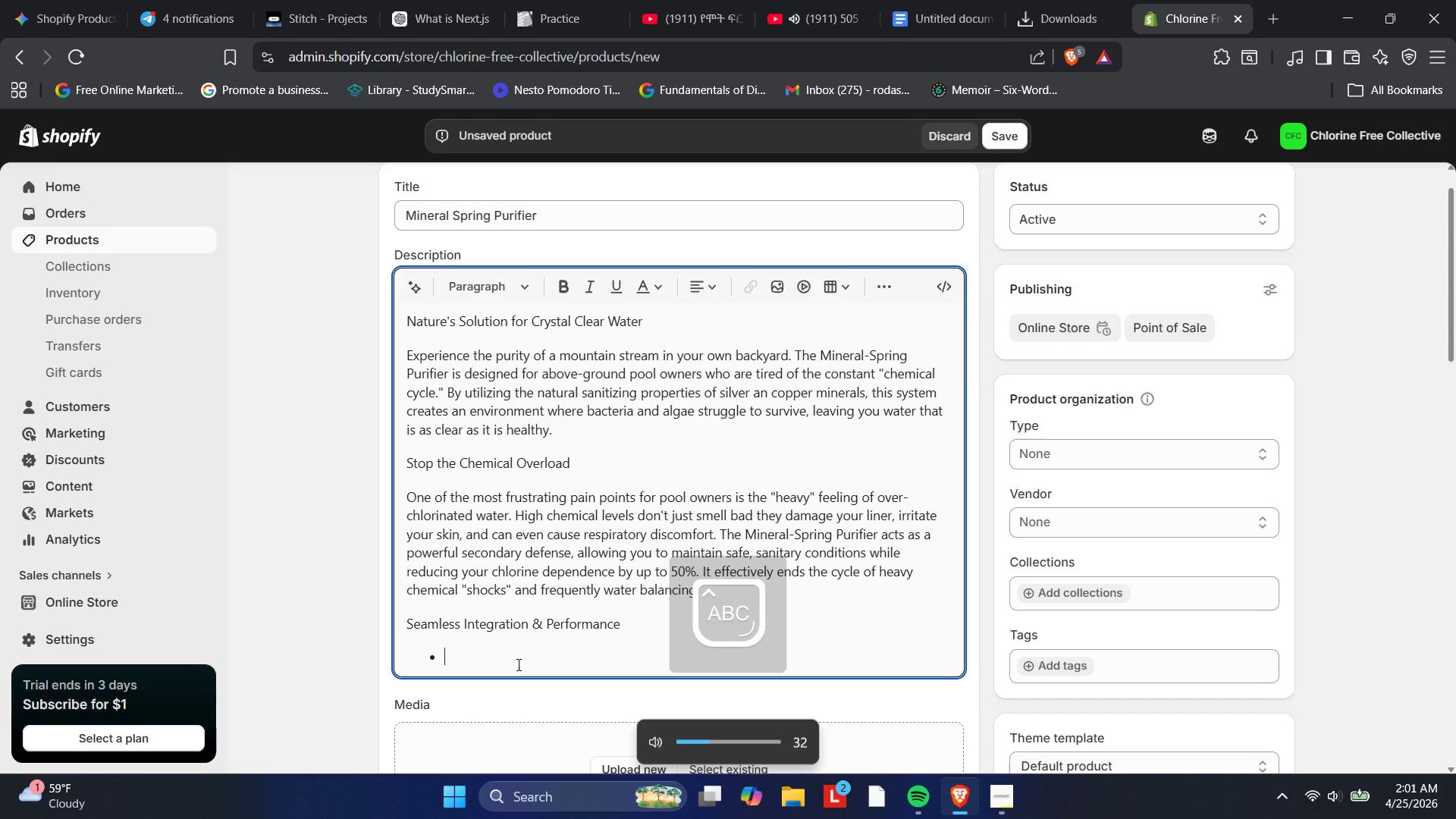 
key(VolumeDown)
 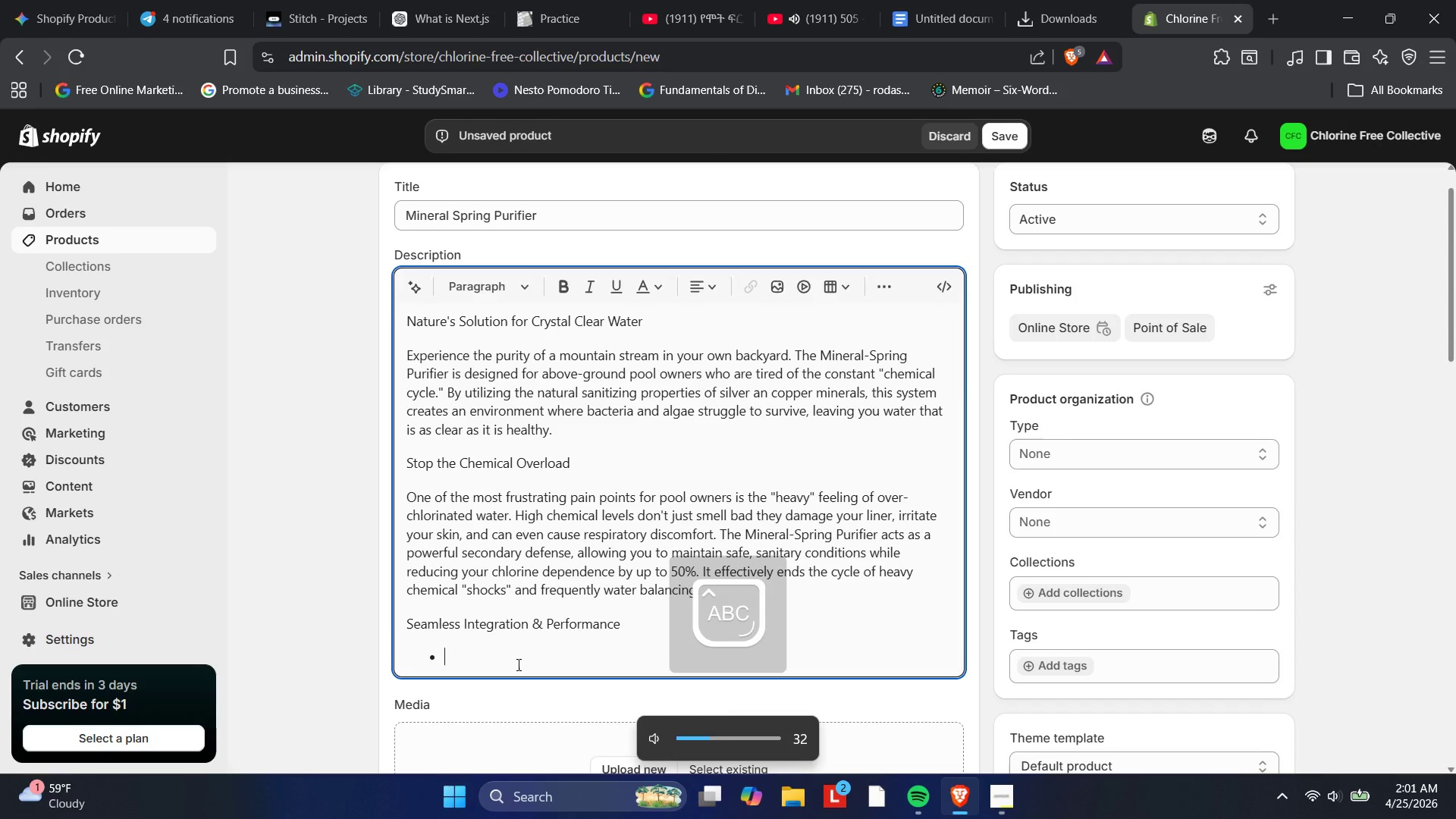 
key(VolumeDown)
 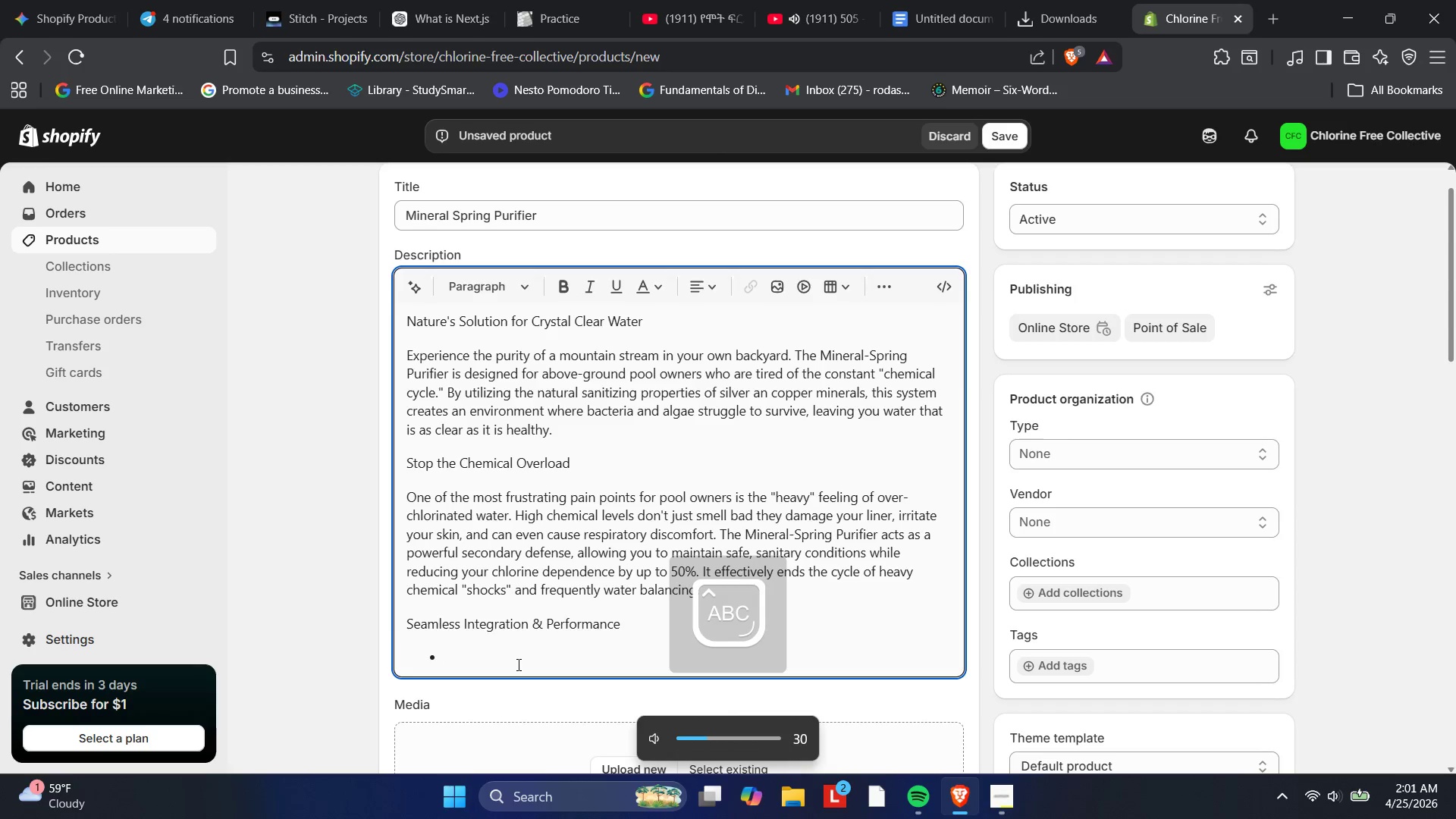 
key(VolumeDown)
 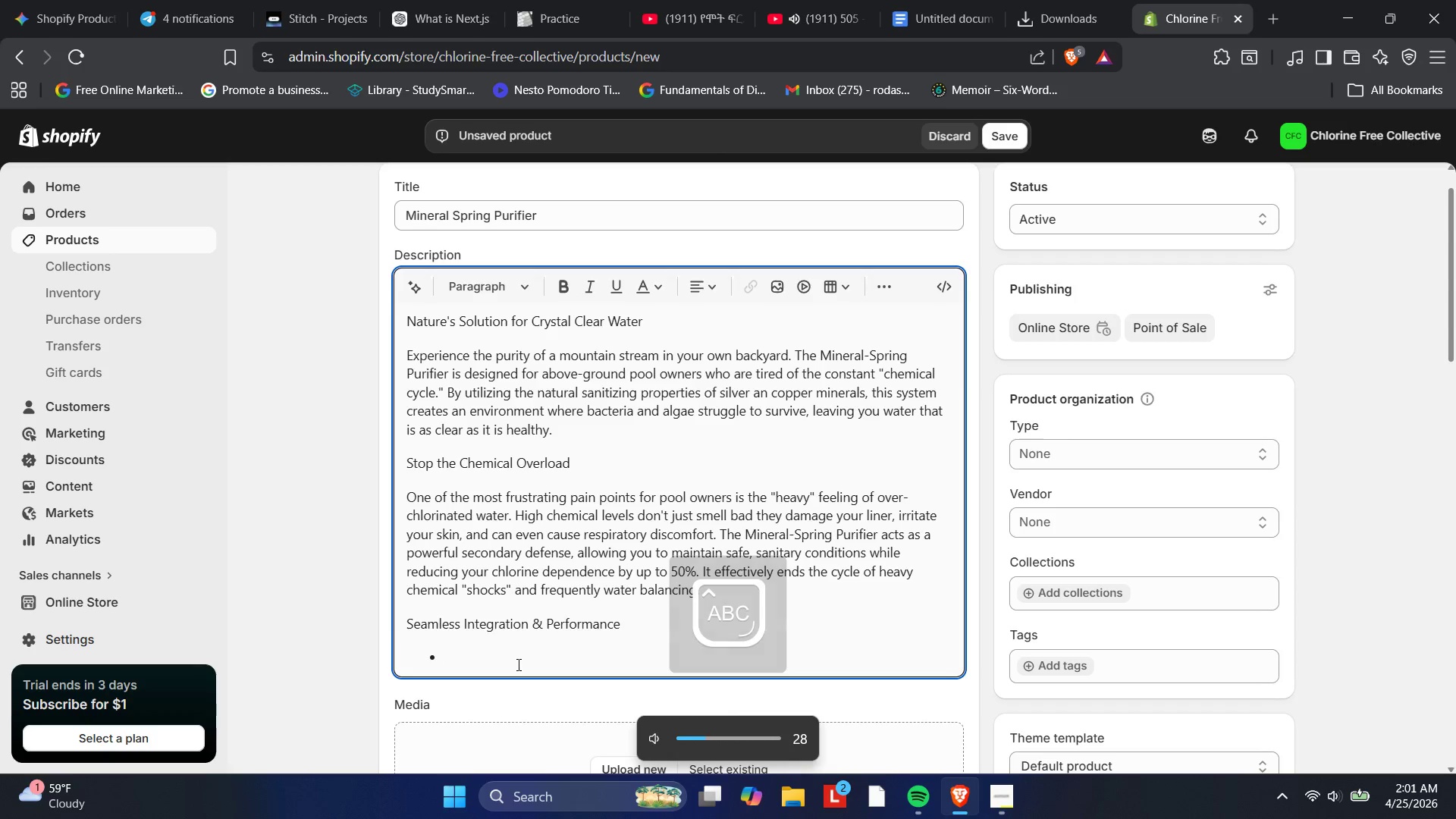 
key(VolumeDown)
 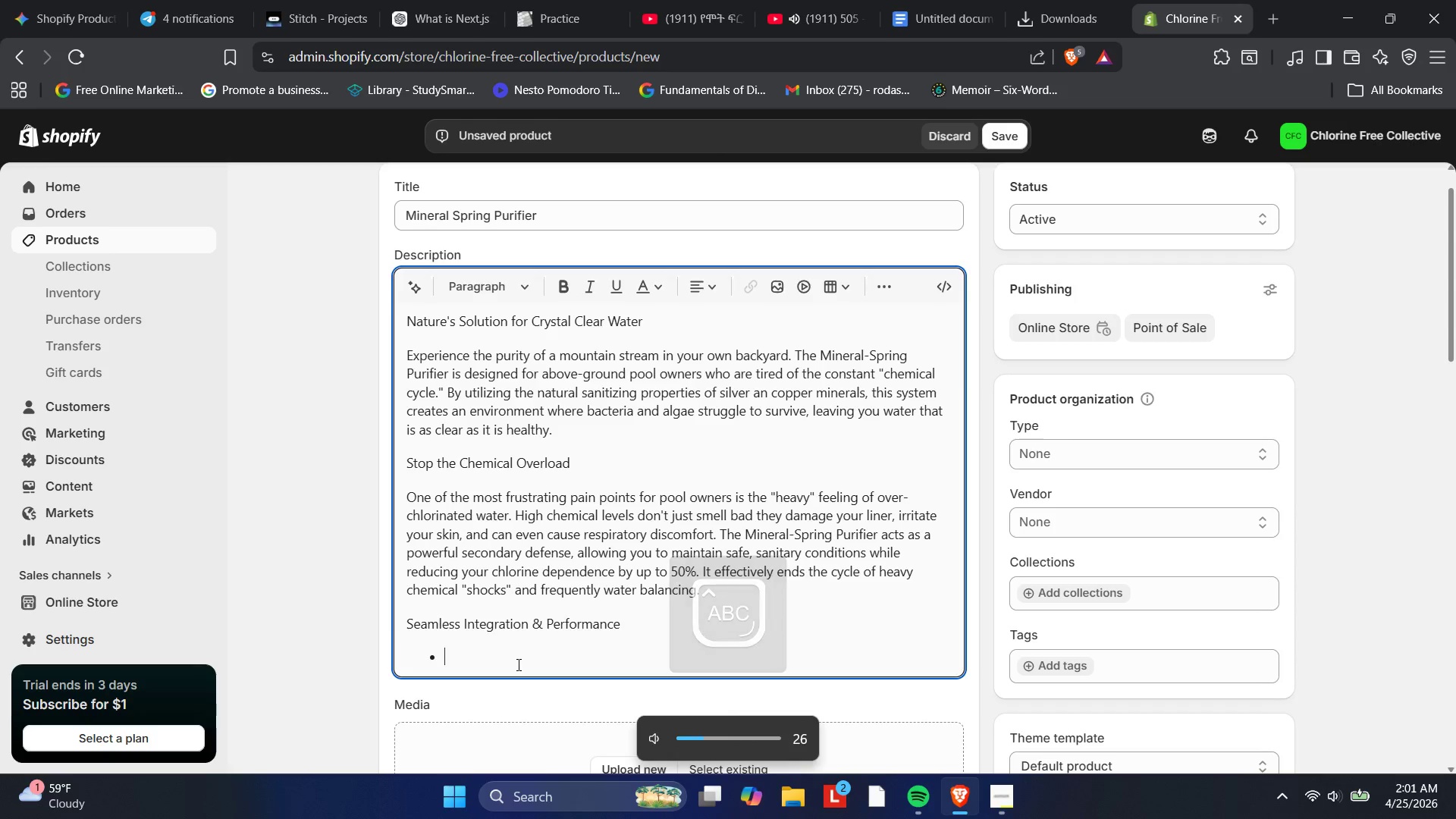 
hold_key(key=VolumeDown, duration=0.58)
 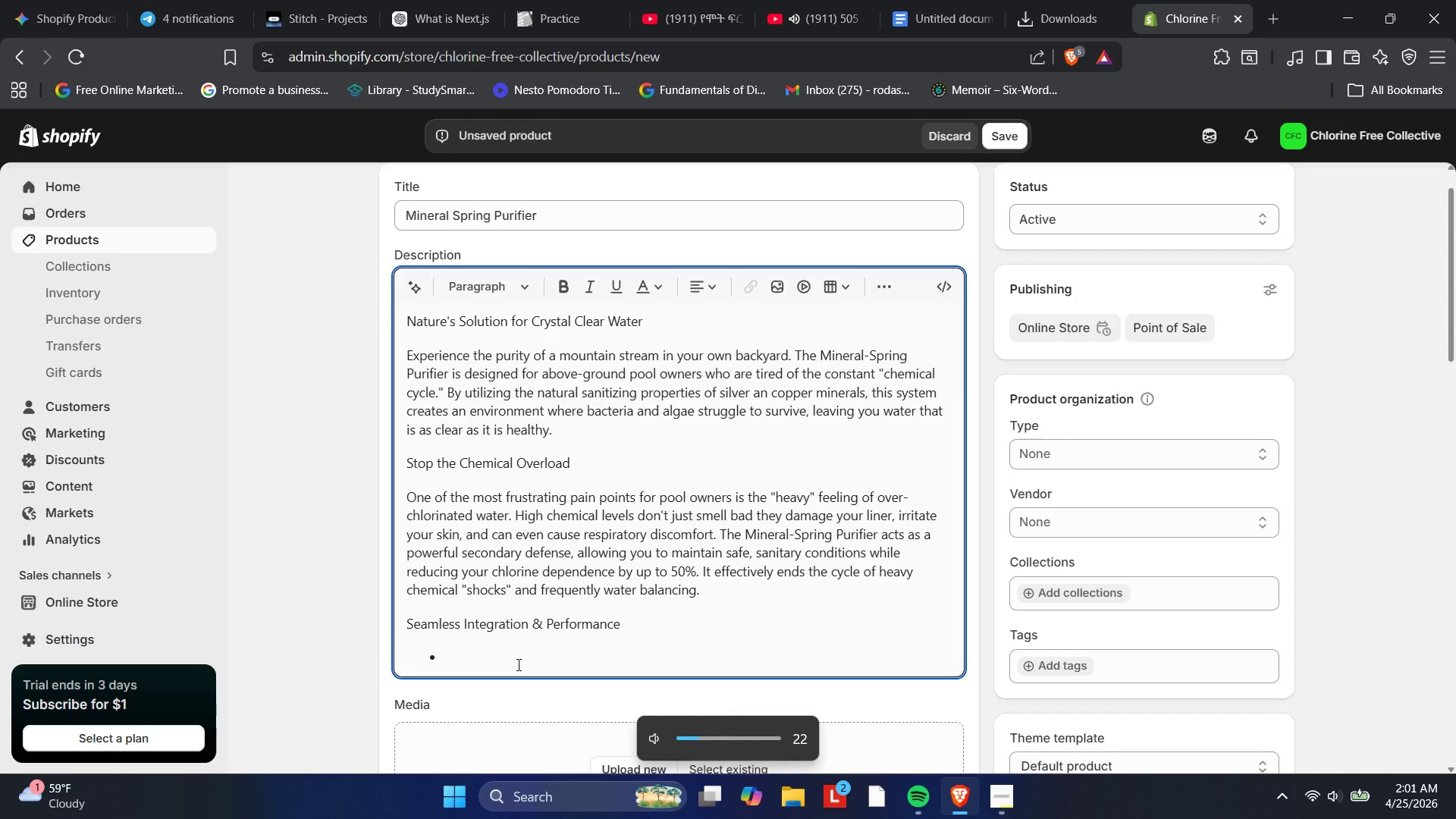 
key(VolumeDown)
 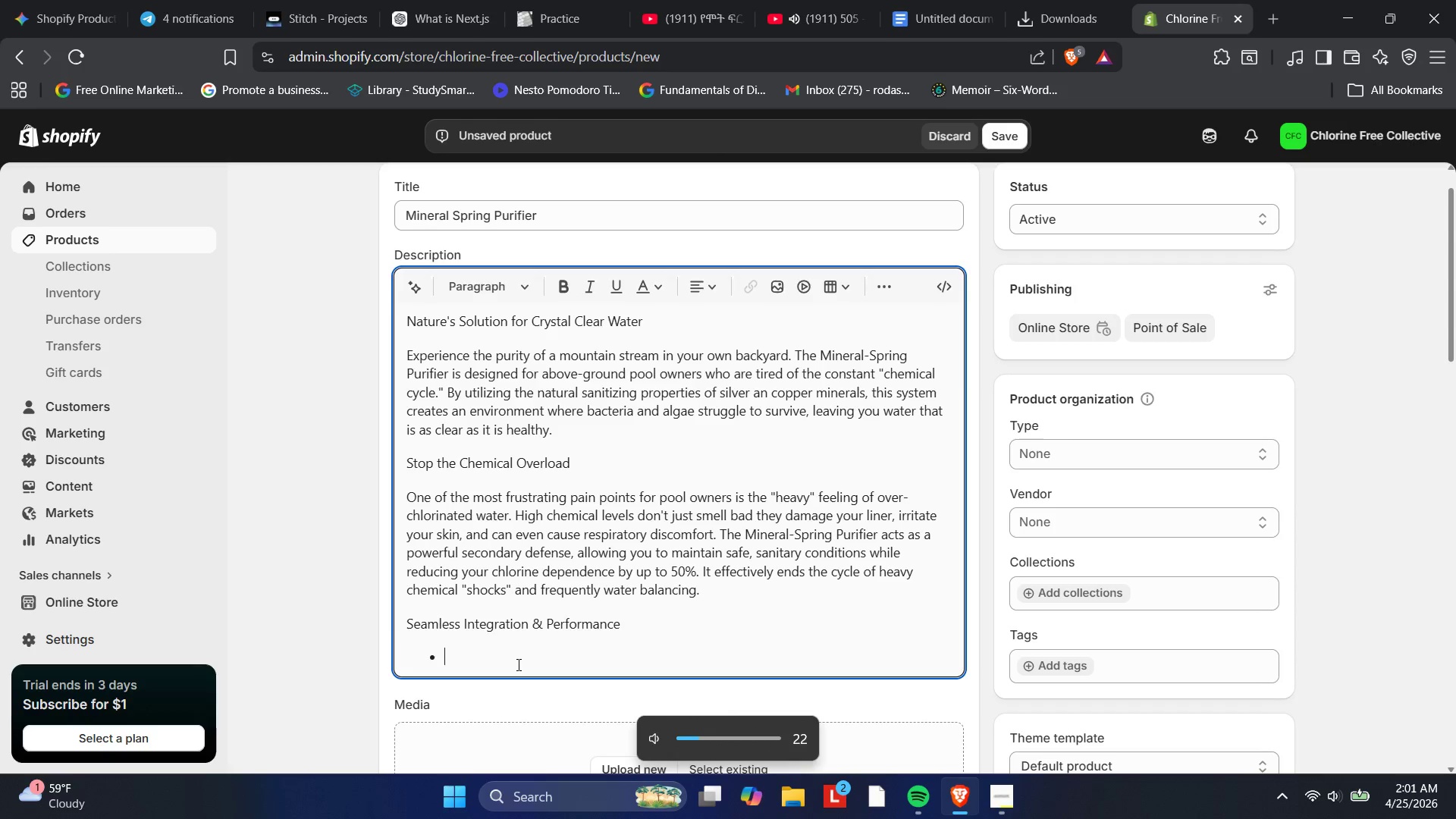 
key(VolumeDown)
 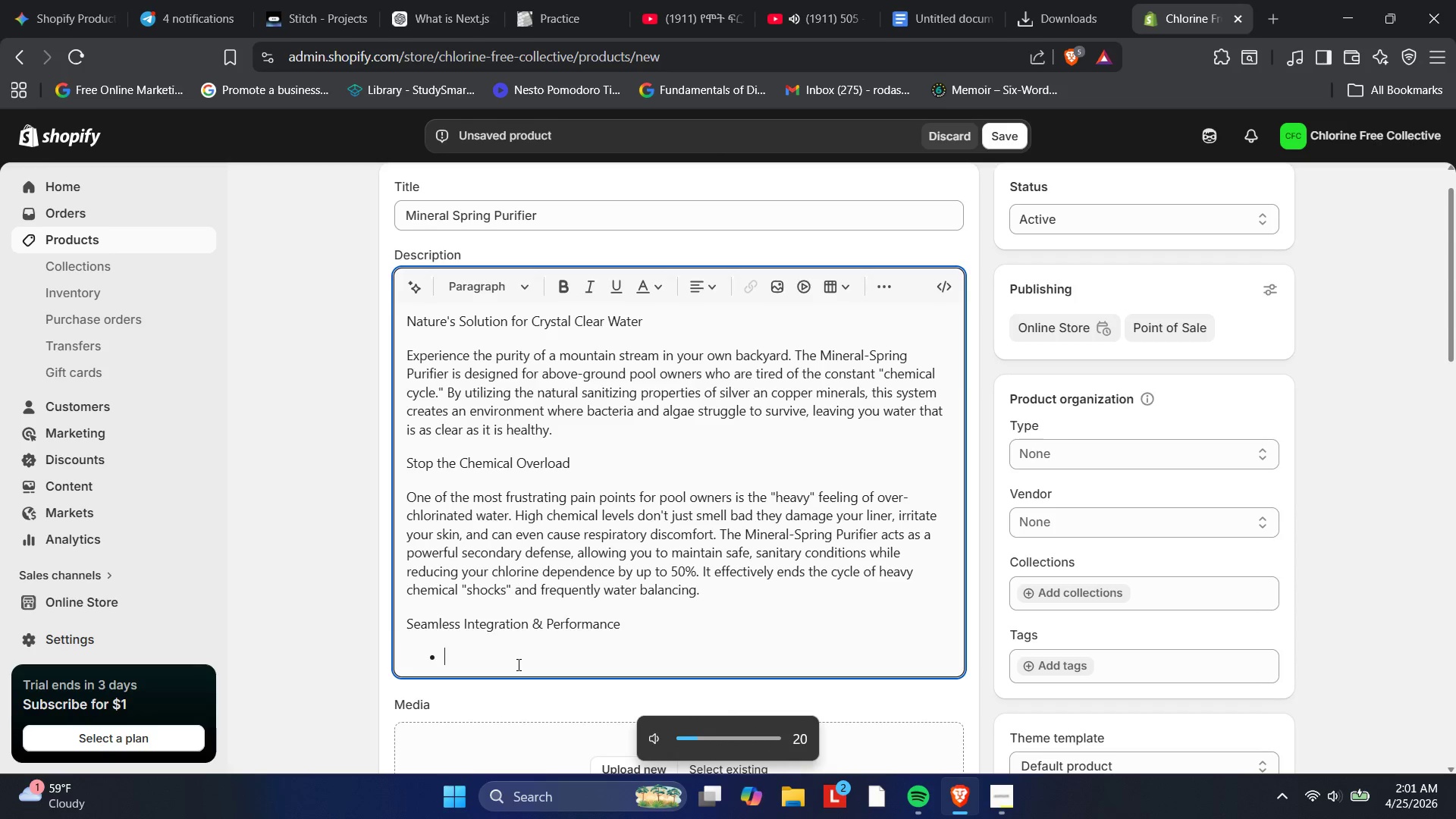 
key(VolumeDown)
 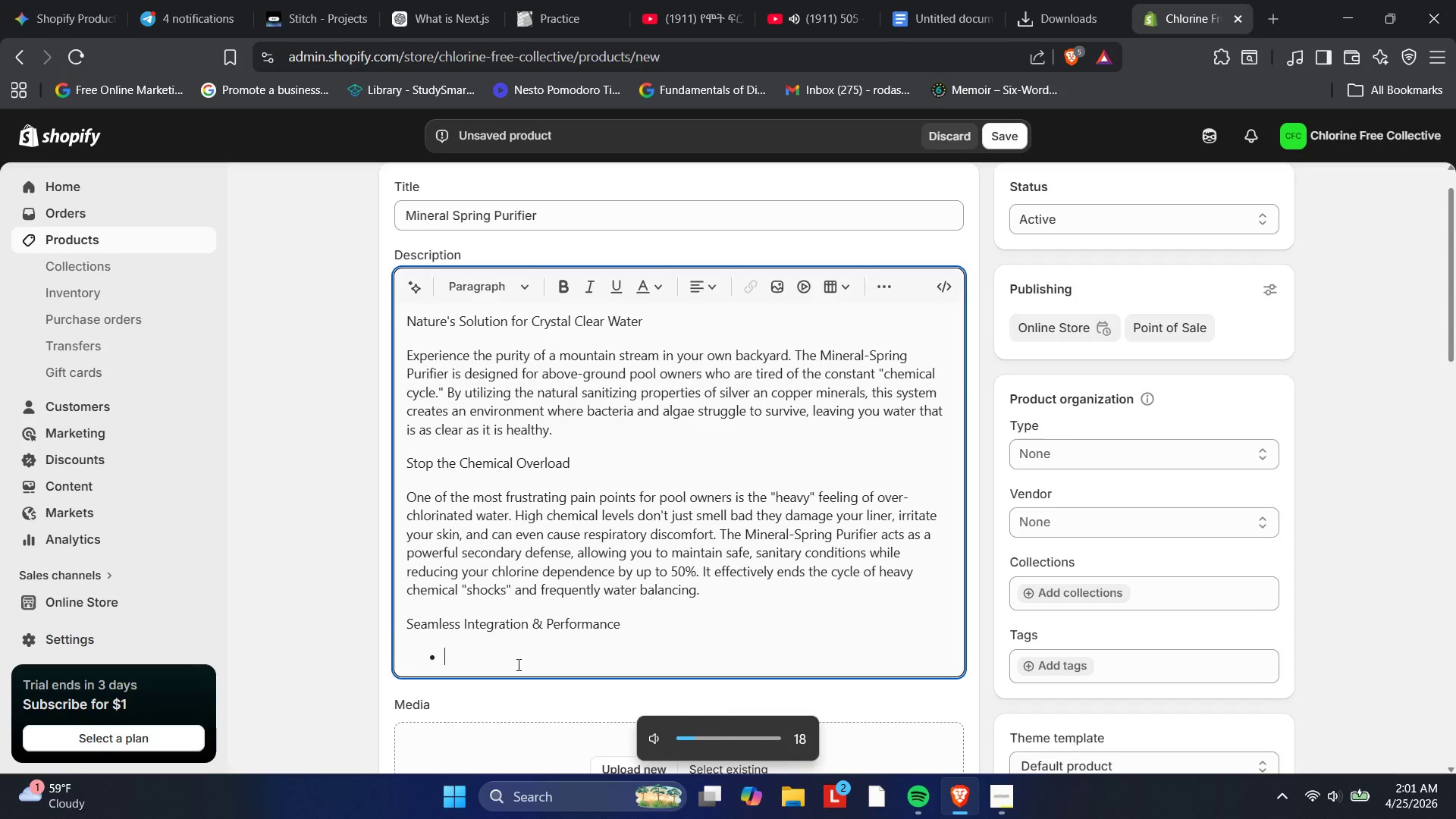 
key(VolumeDown)
 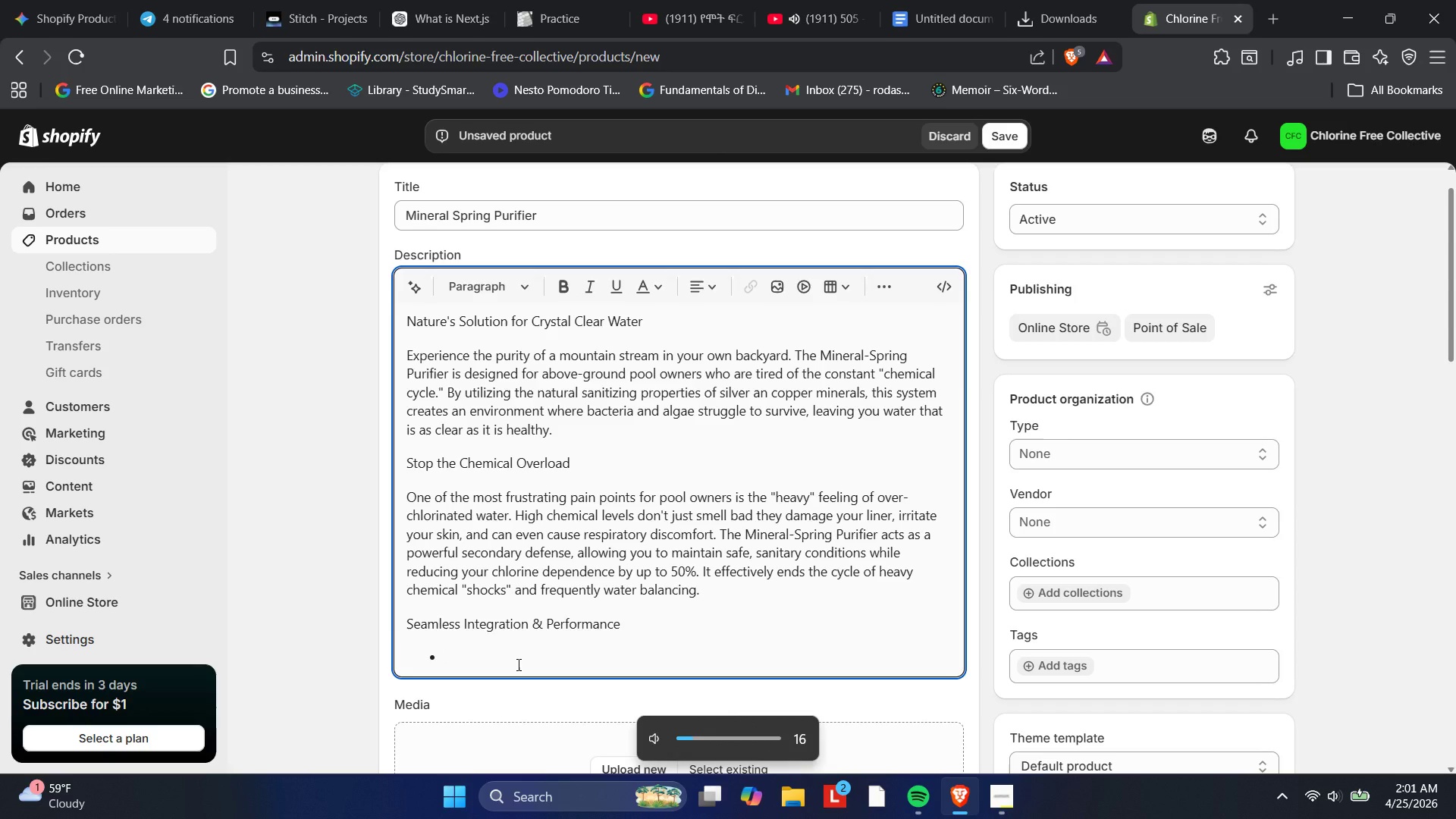 
key(MediaTrackNext)
 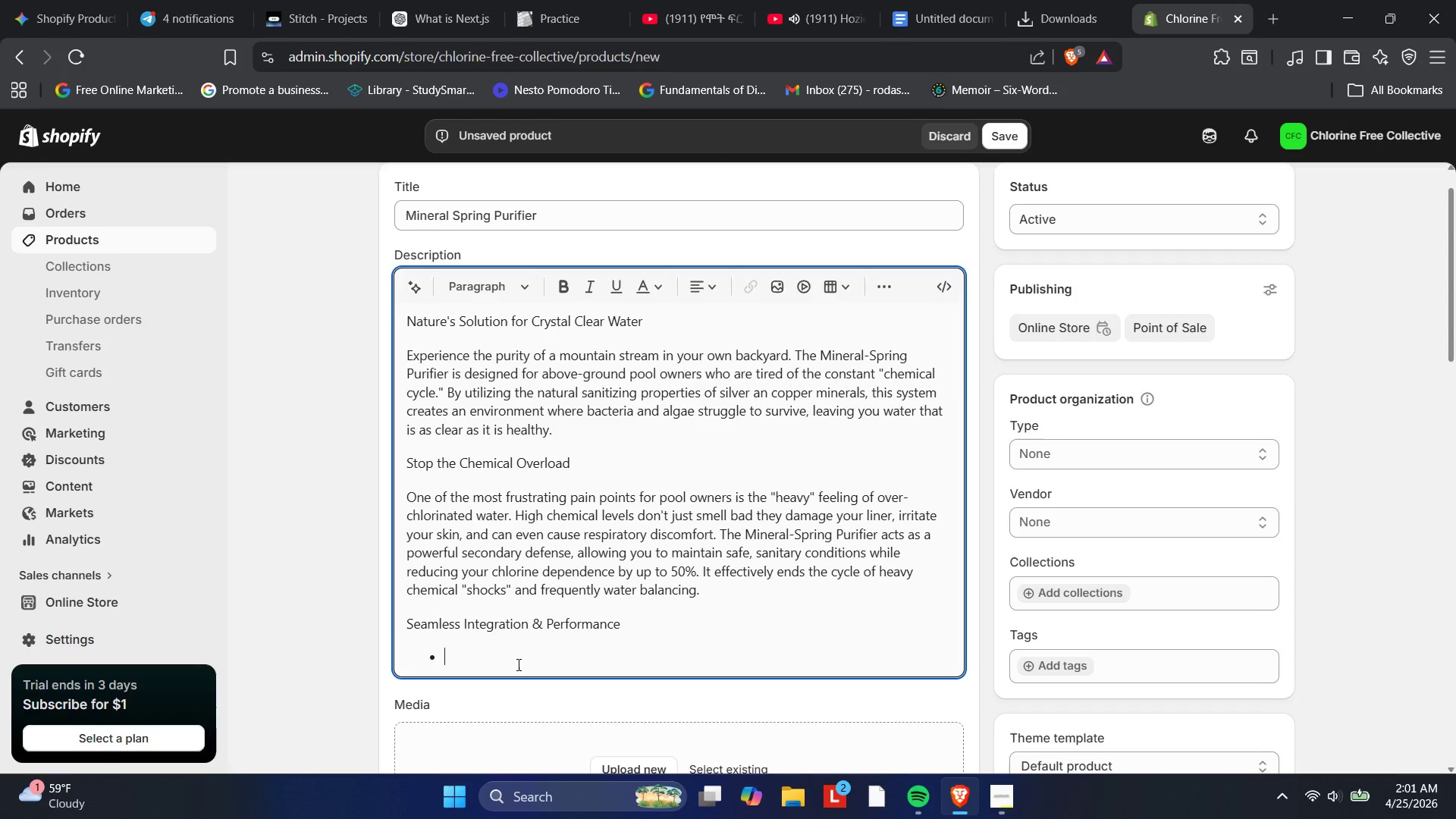 
wait(5.86)
 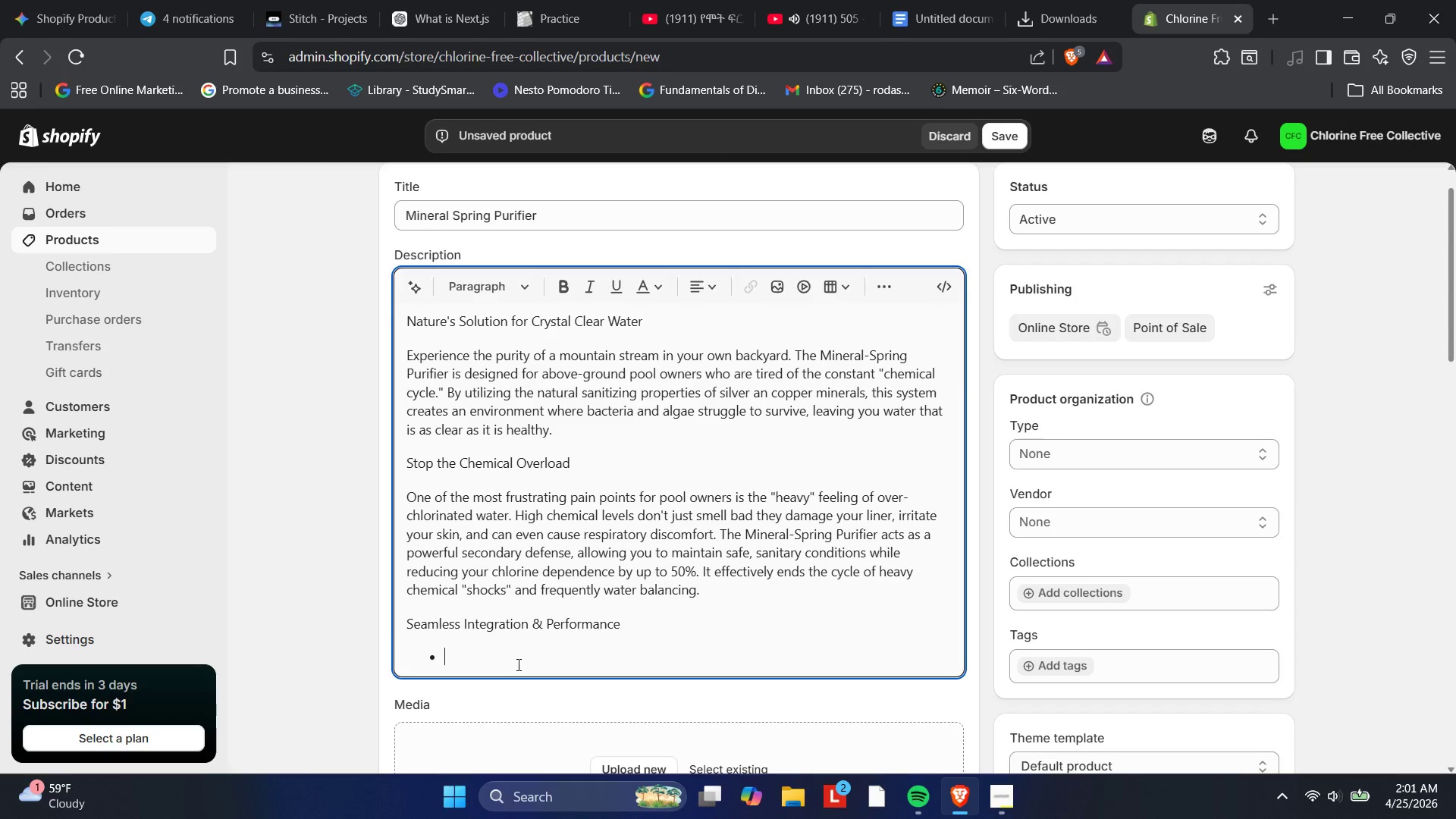 
type(SIx-Month Lide)
key(Backspace)
key(Backspace)
type(fespan: A singl )
key(Backspace)
type(e mineral cart)
 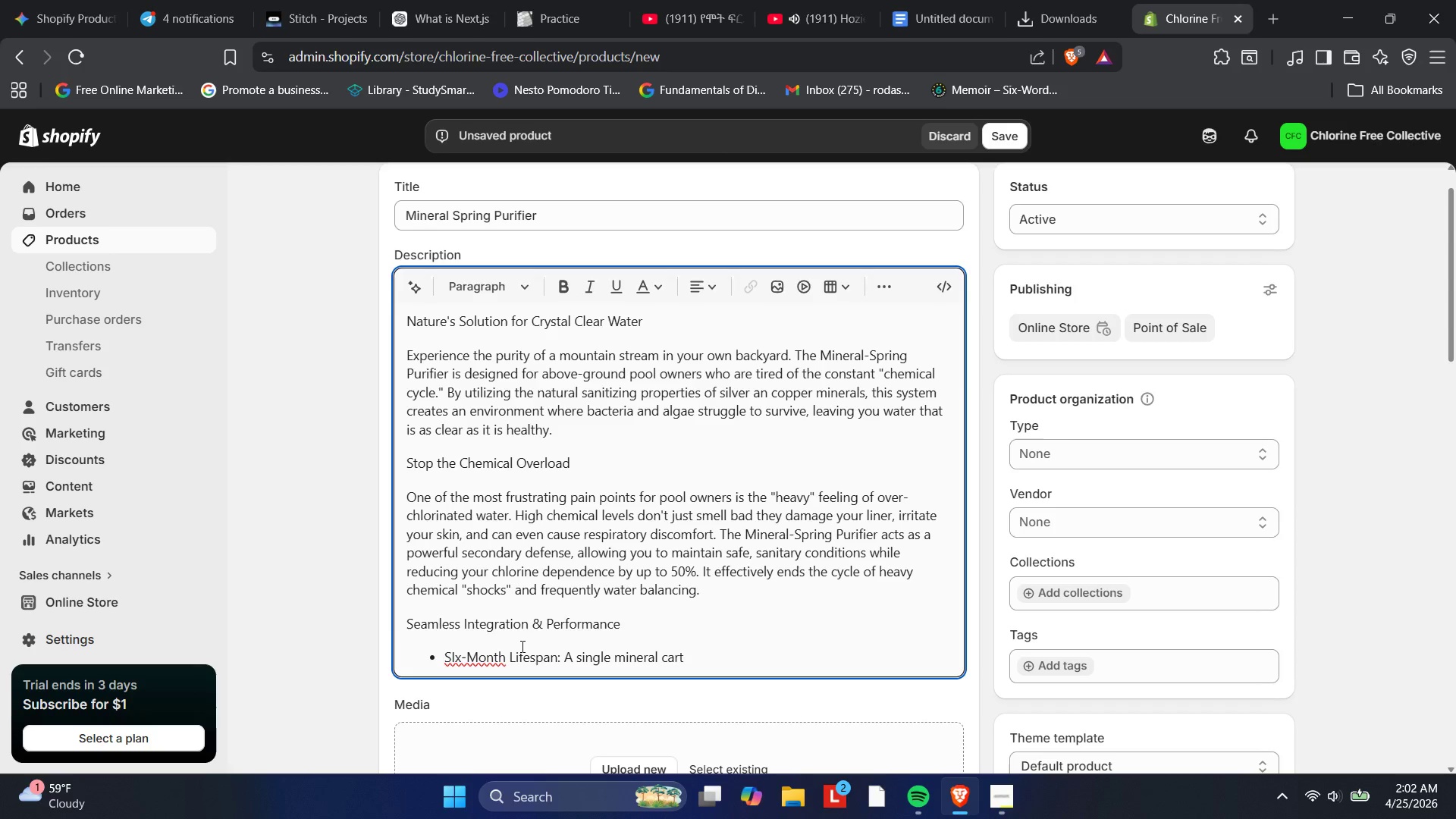 
type(ridge provies )
key(Backspace)
key(Backspace)
key(Backspace)
key(Backspace)
type(de)
key(Backspace)
key(Backspace)
type(ides an entire season of worry )
key(Backspace)
type(-free water put)
key(Backspace)
type(rification )
 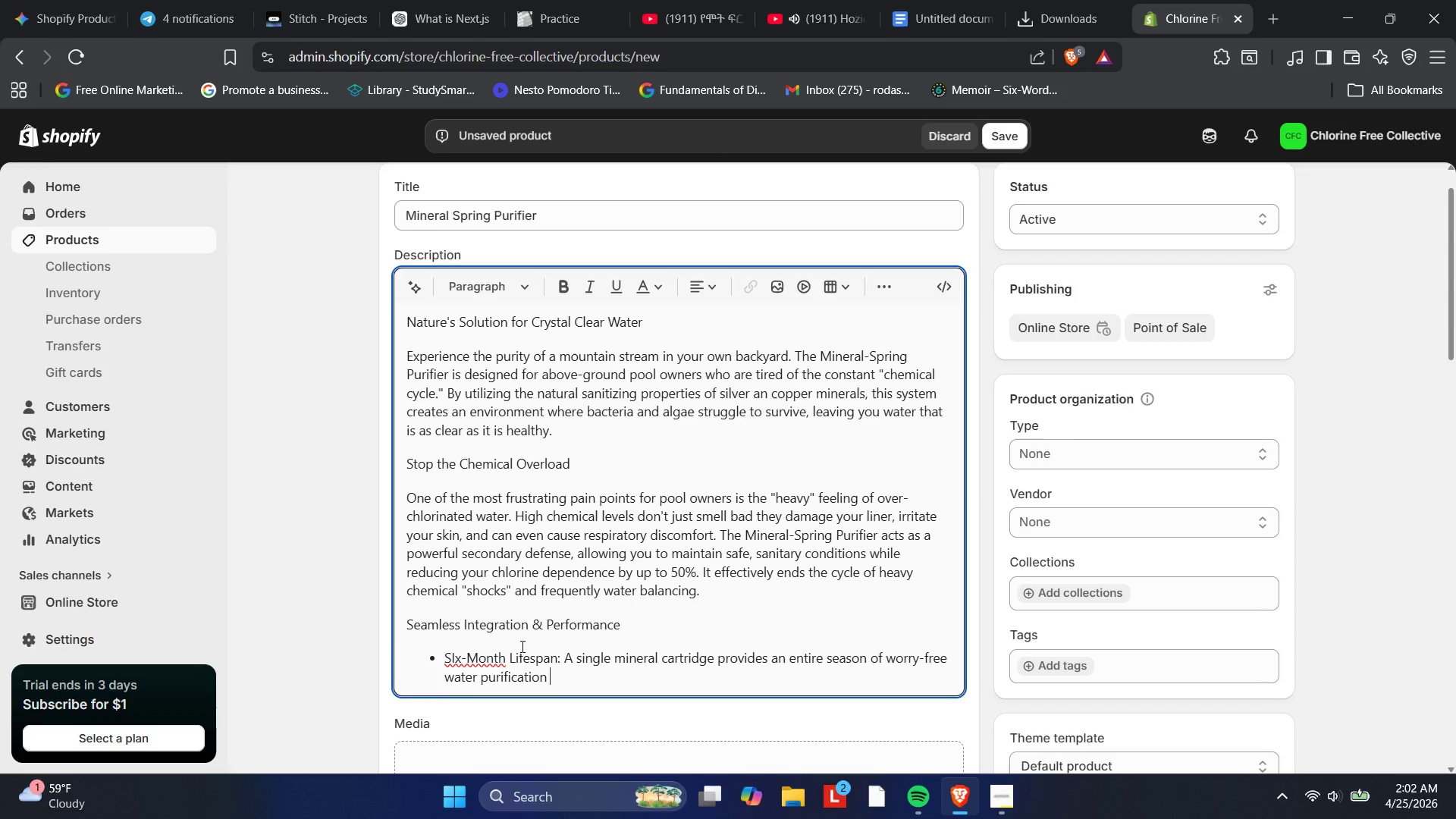 
key(Enter)
 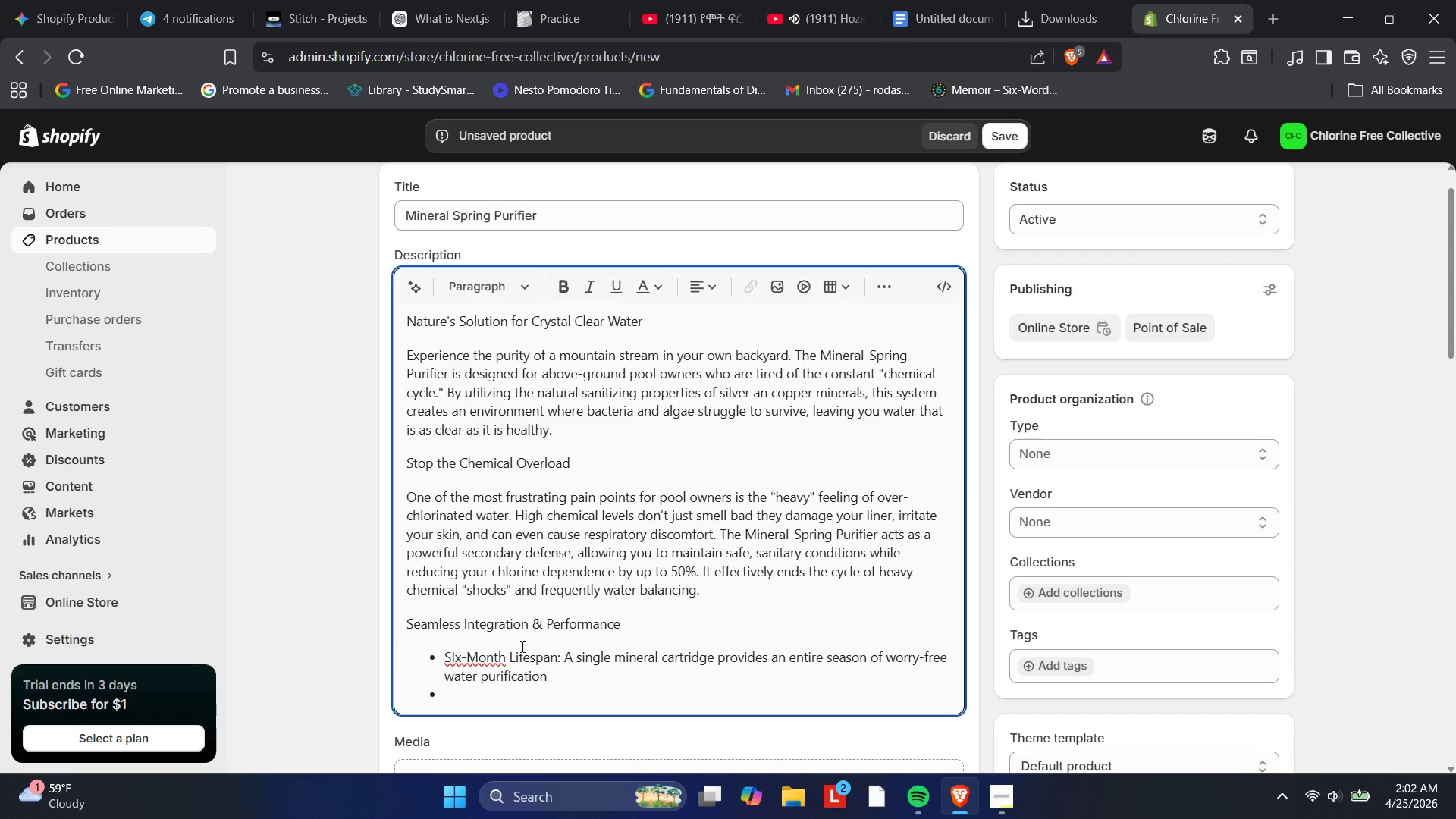 
key(Backspace)
 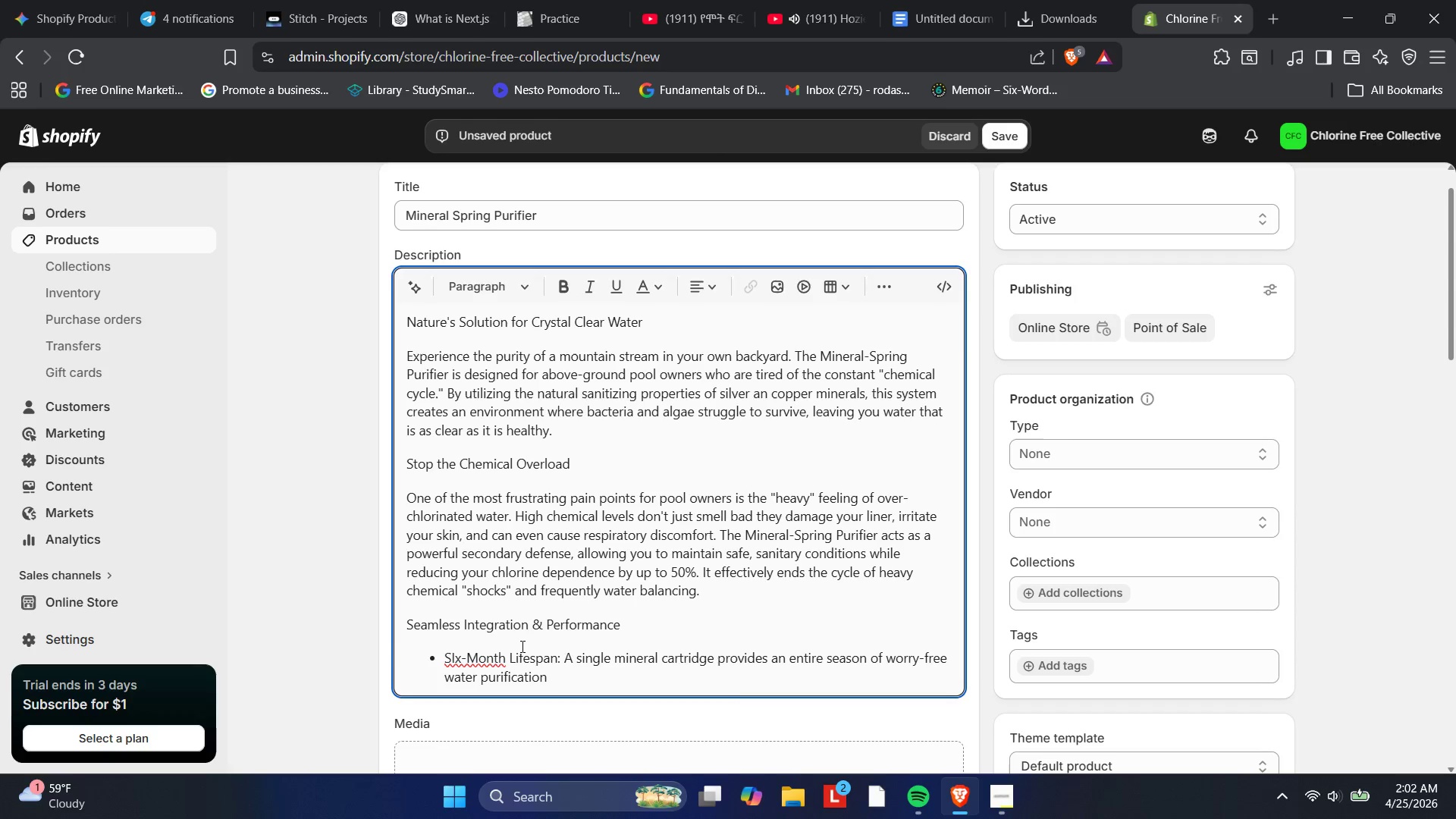 
key(Backspace)
 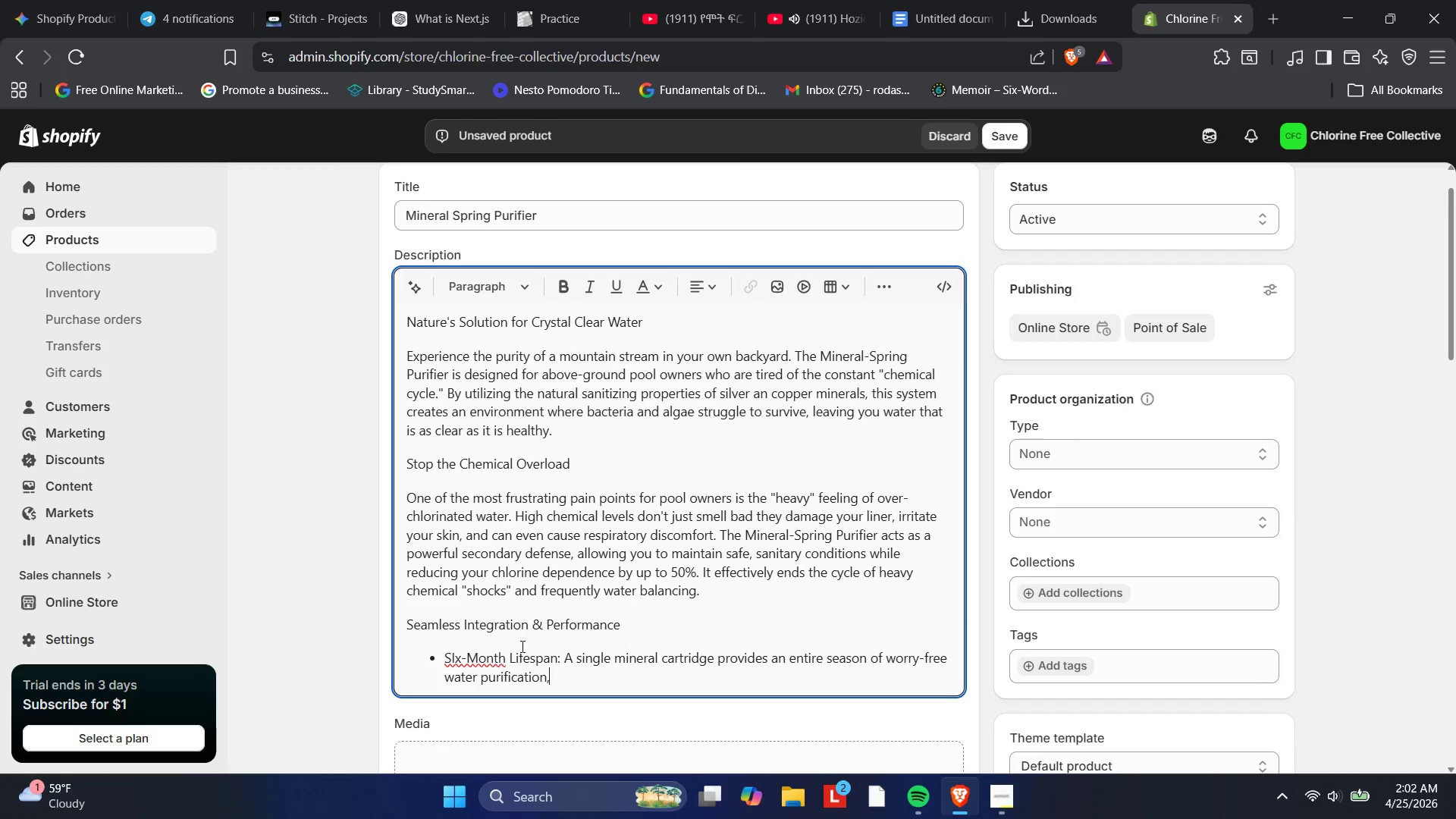 
key(Comma)
 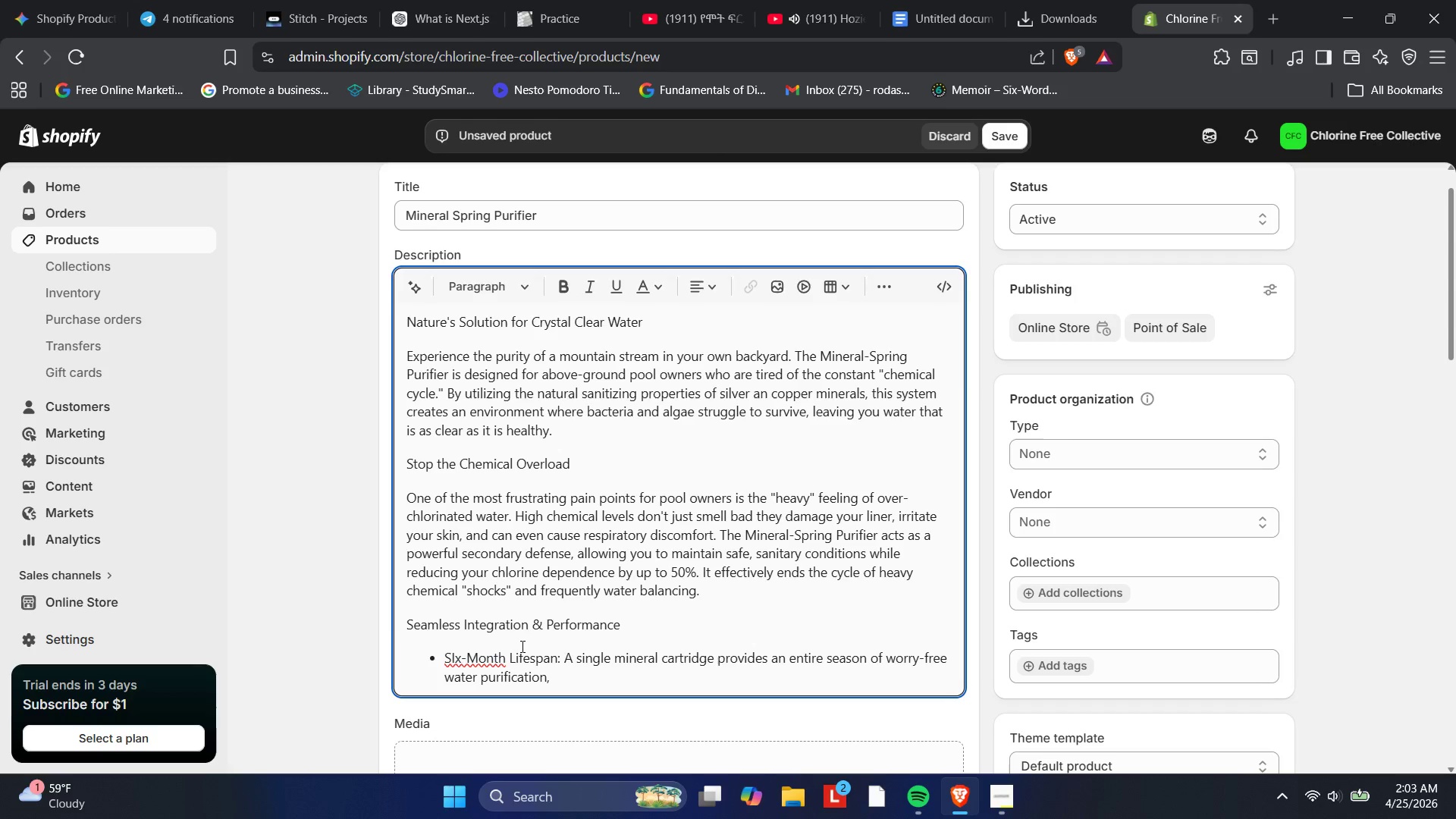 
key(Backspace)
 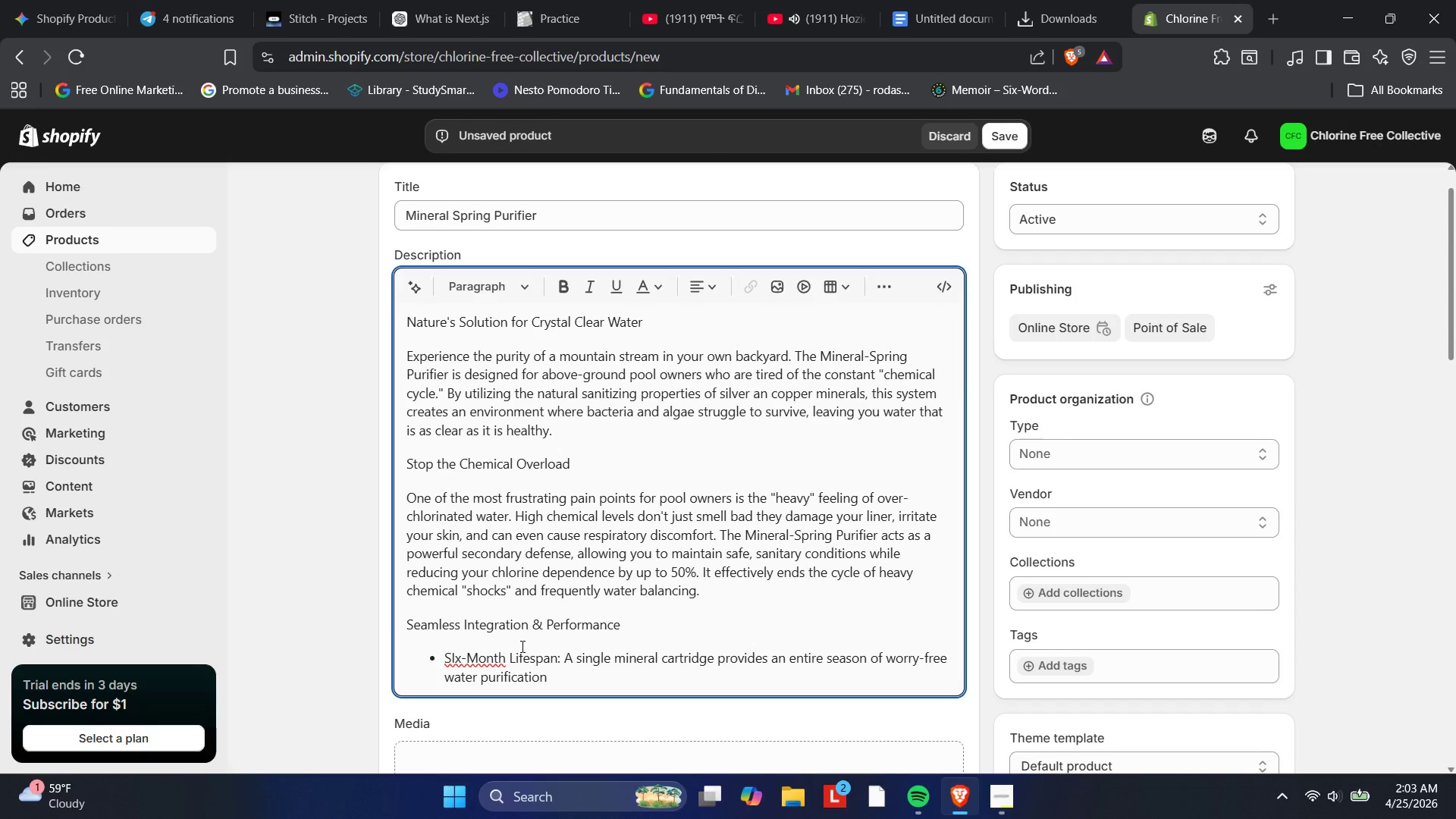 
key(Period)
 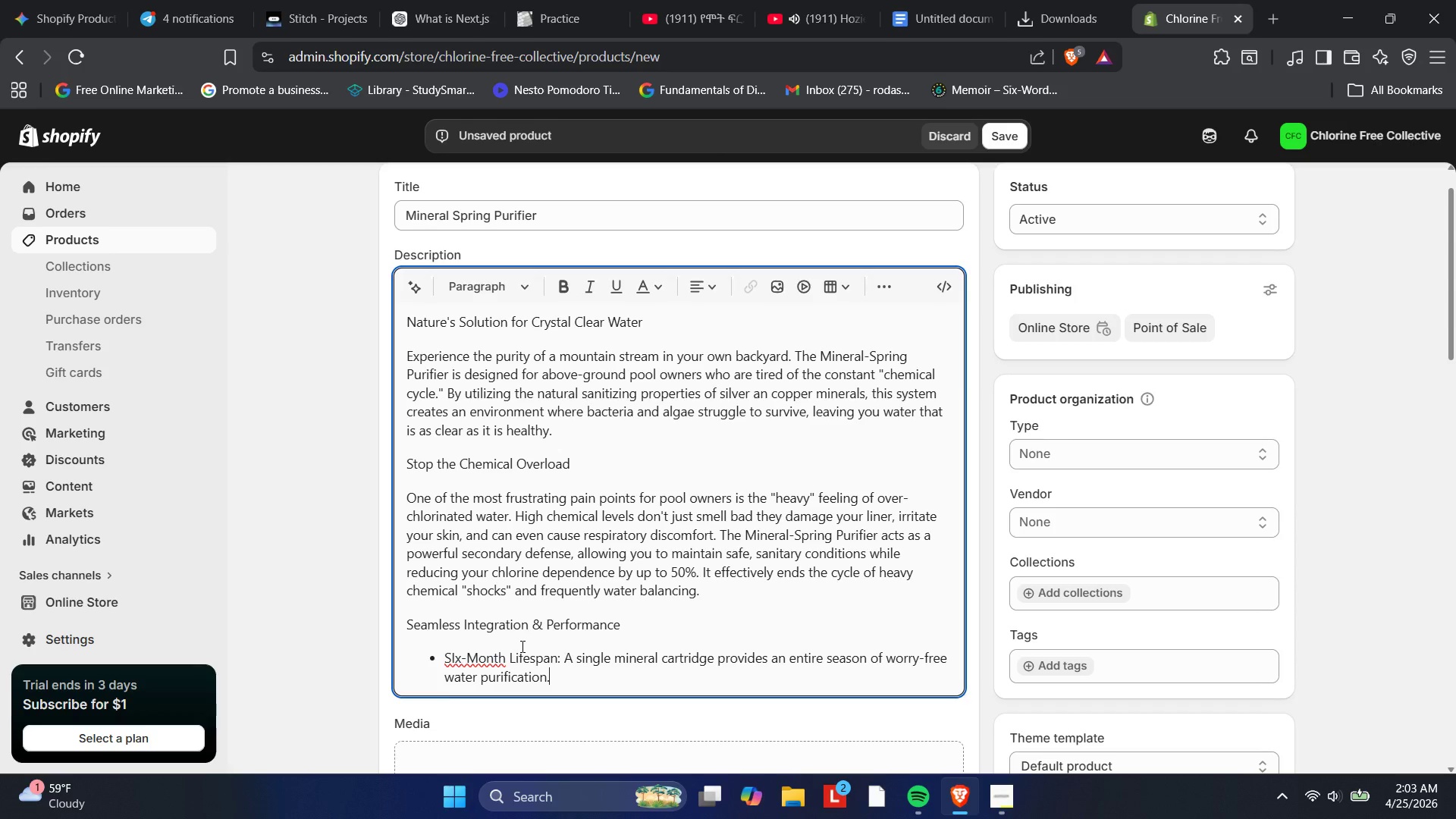 
key(Enter)
 